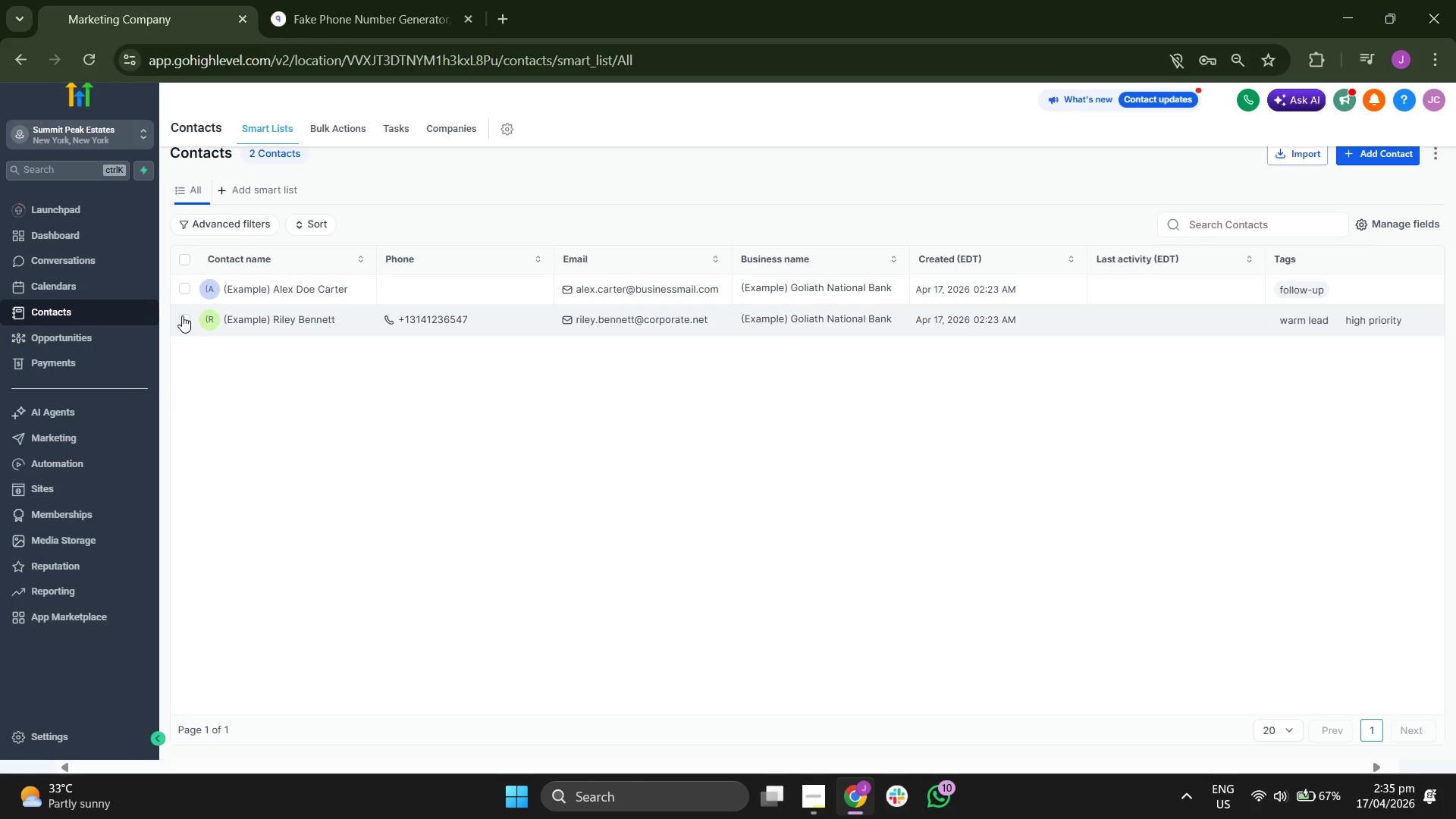 
left_click([185, 288])
 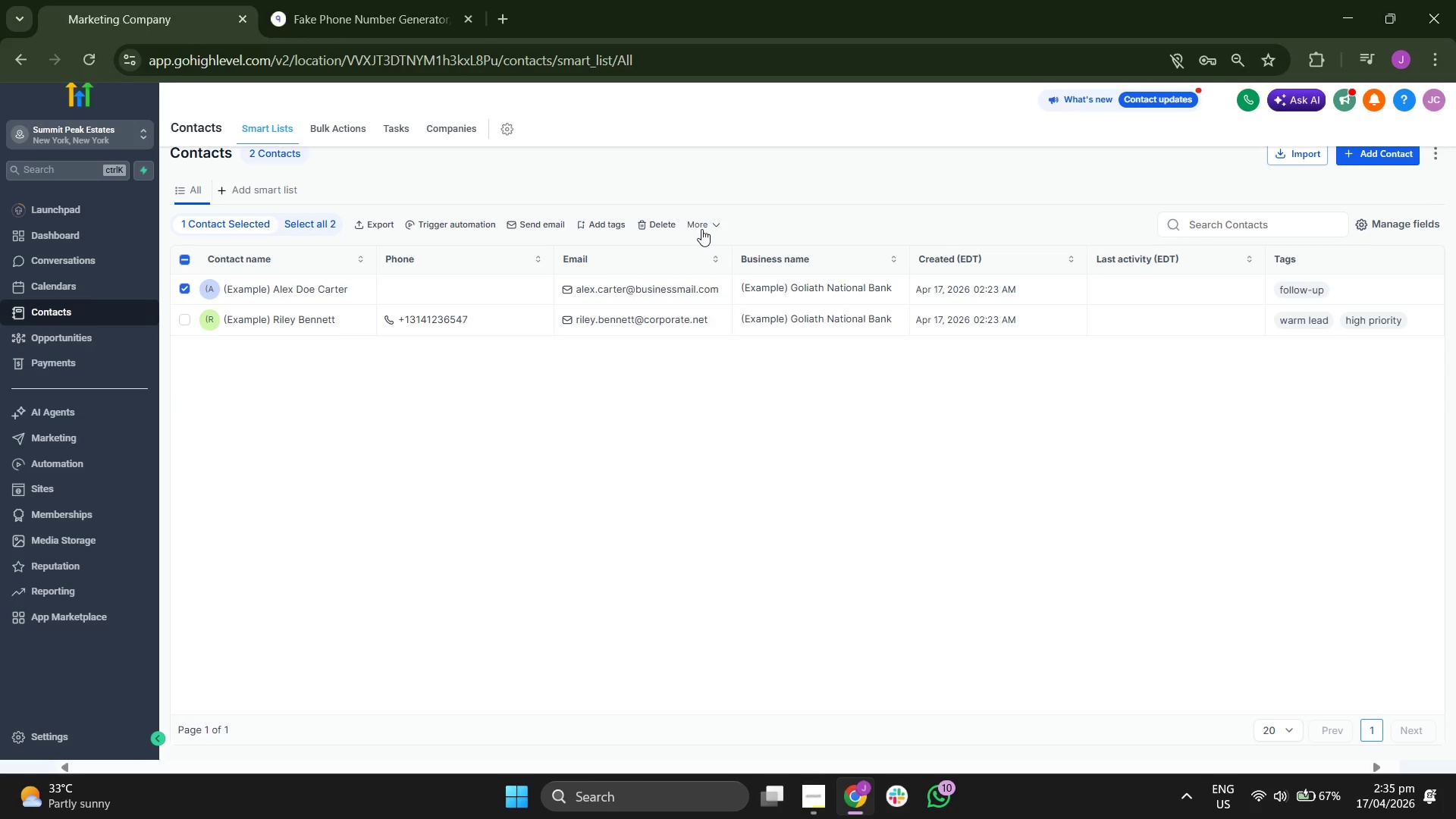 
left_click([702, 228])
 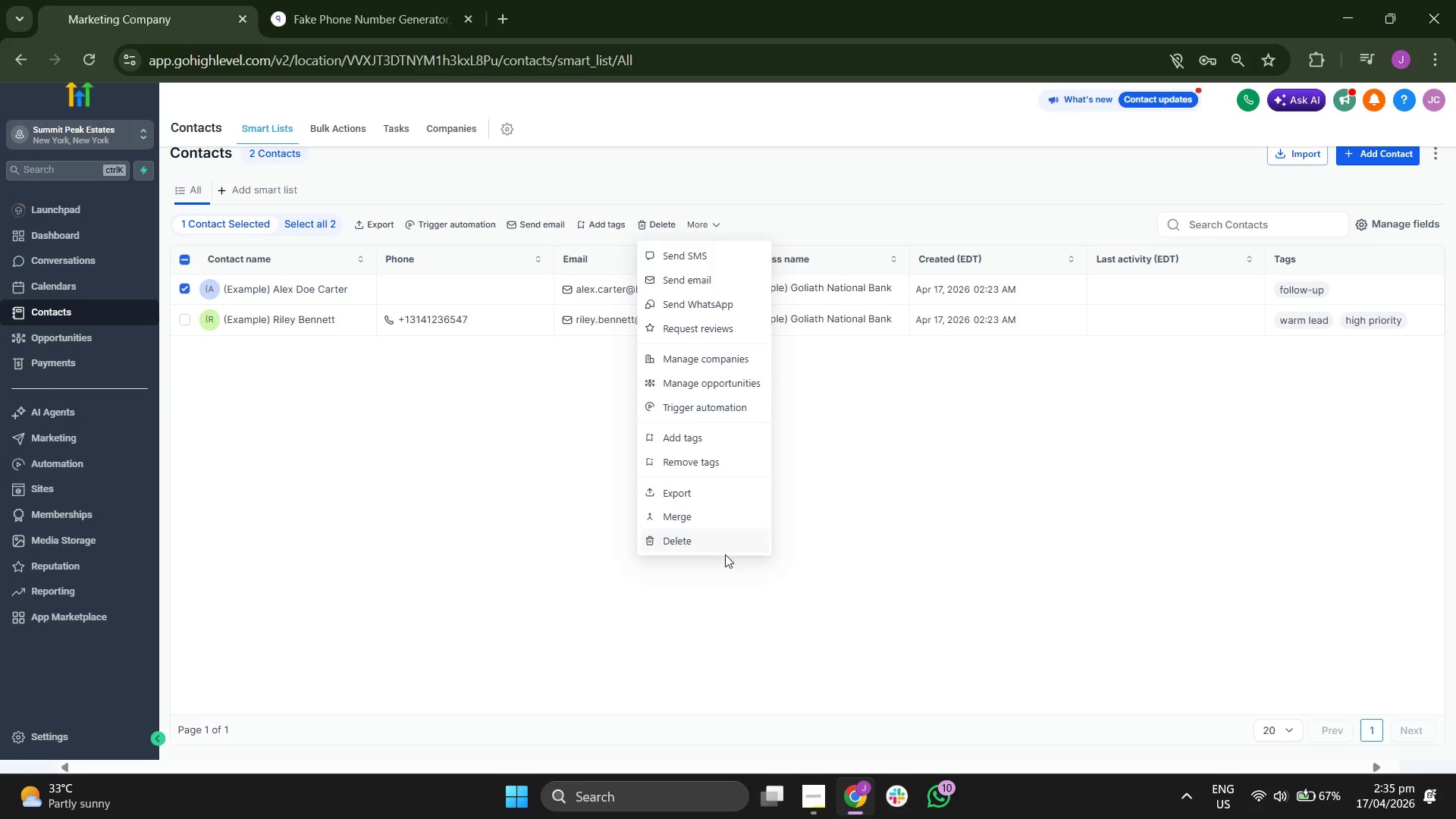 
left_click([721, 541])
 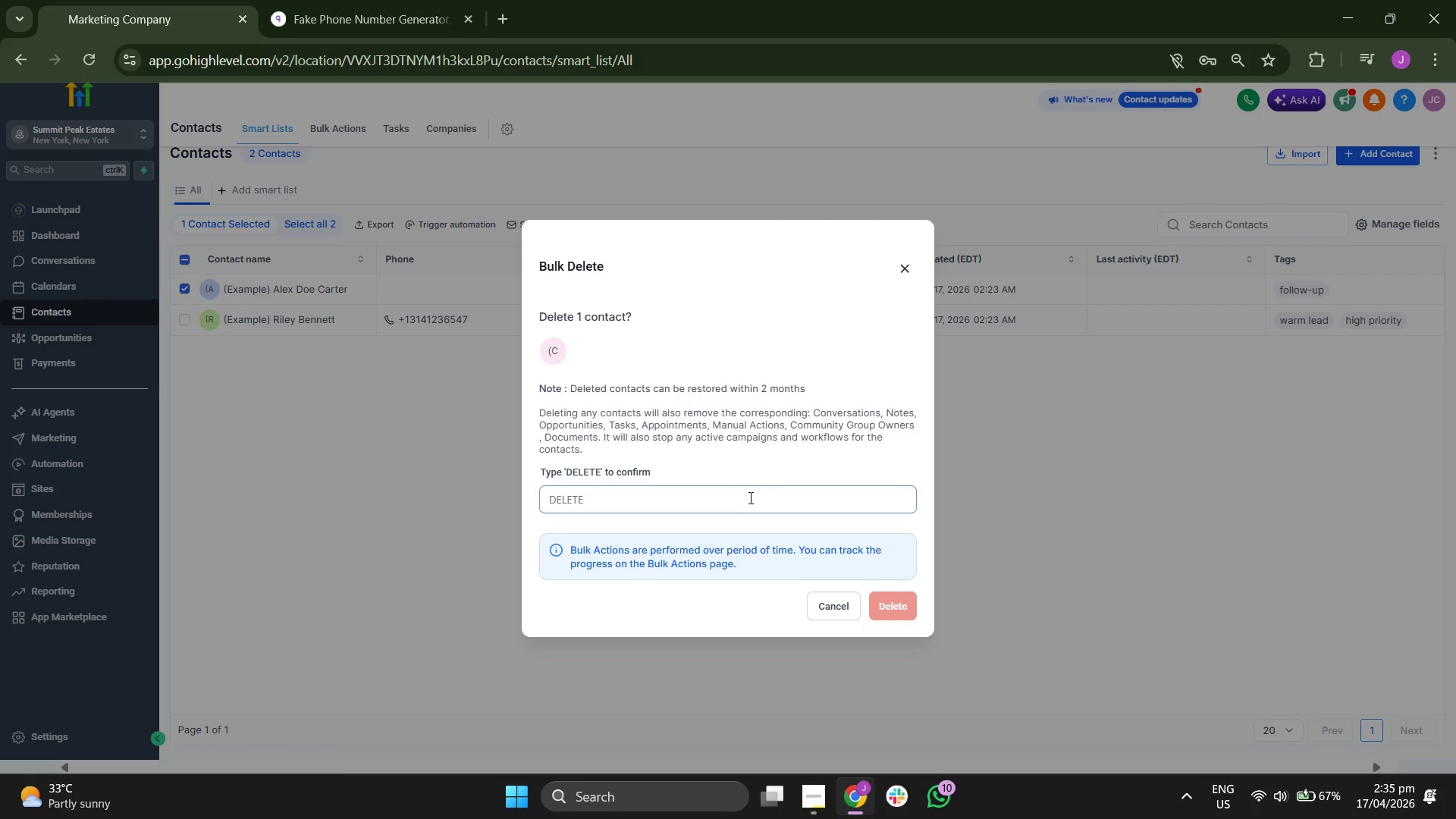 
left_click([749, 495])
 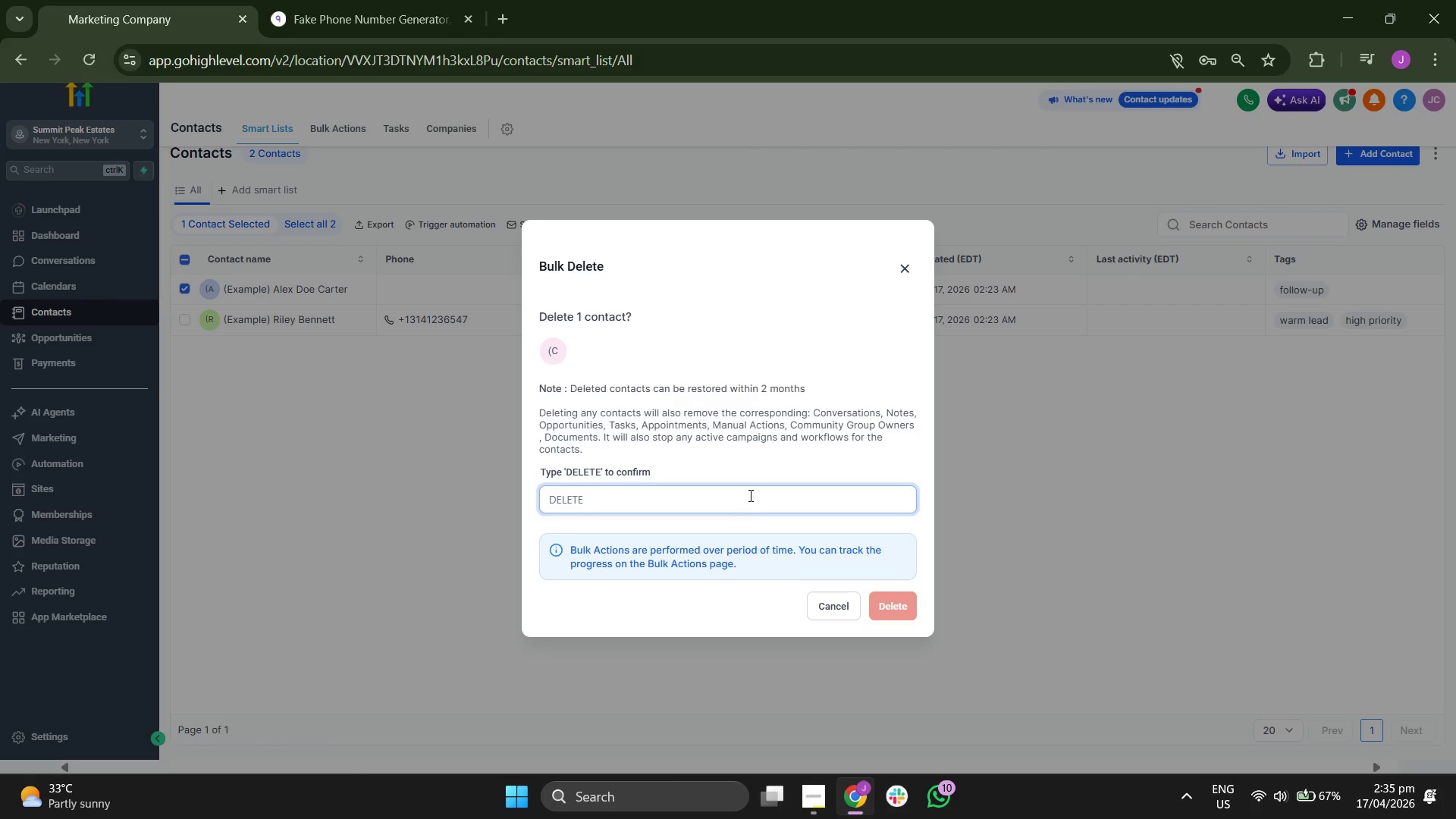 
type(DELETE)
 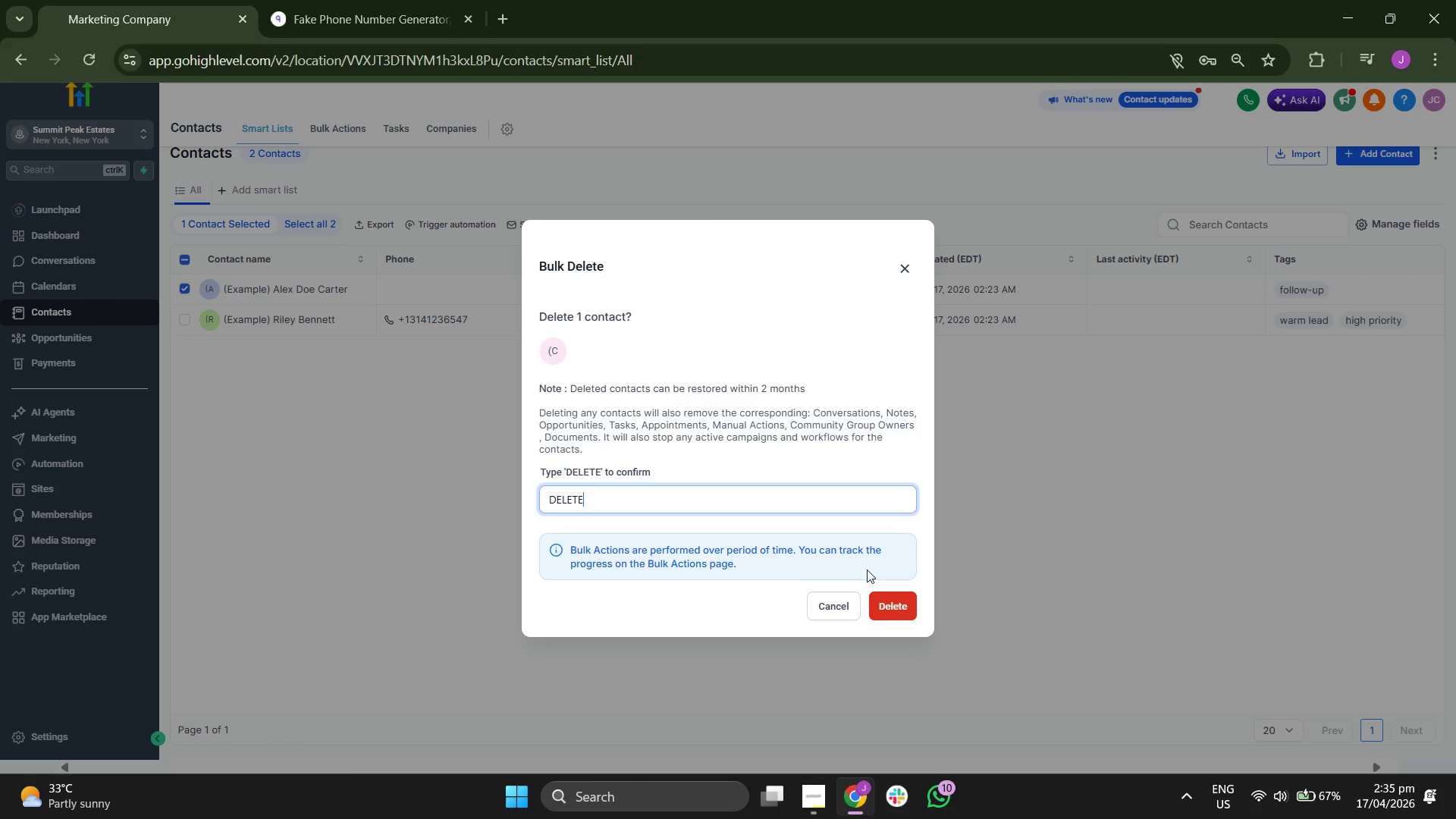 
left_click([896, 606])
 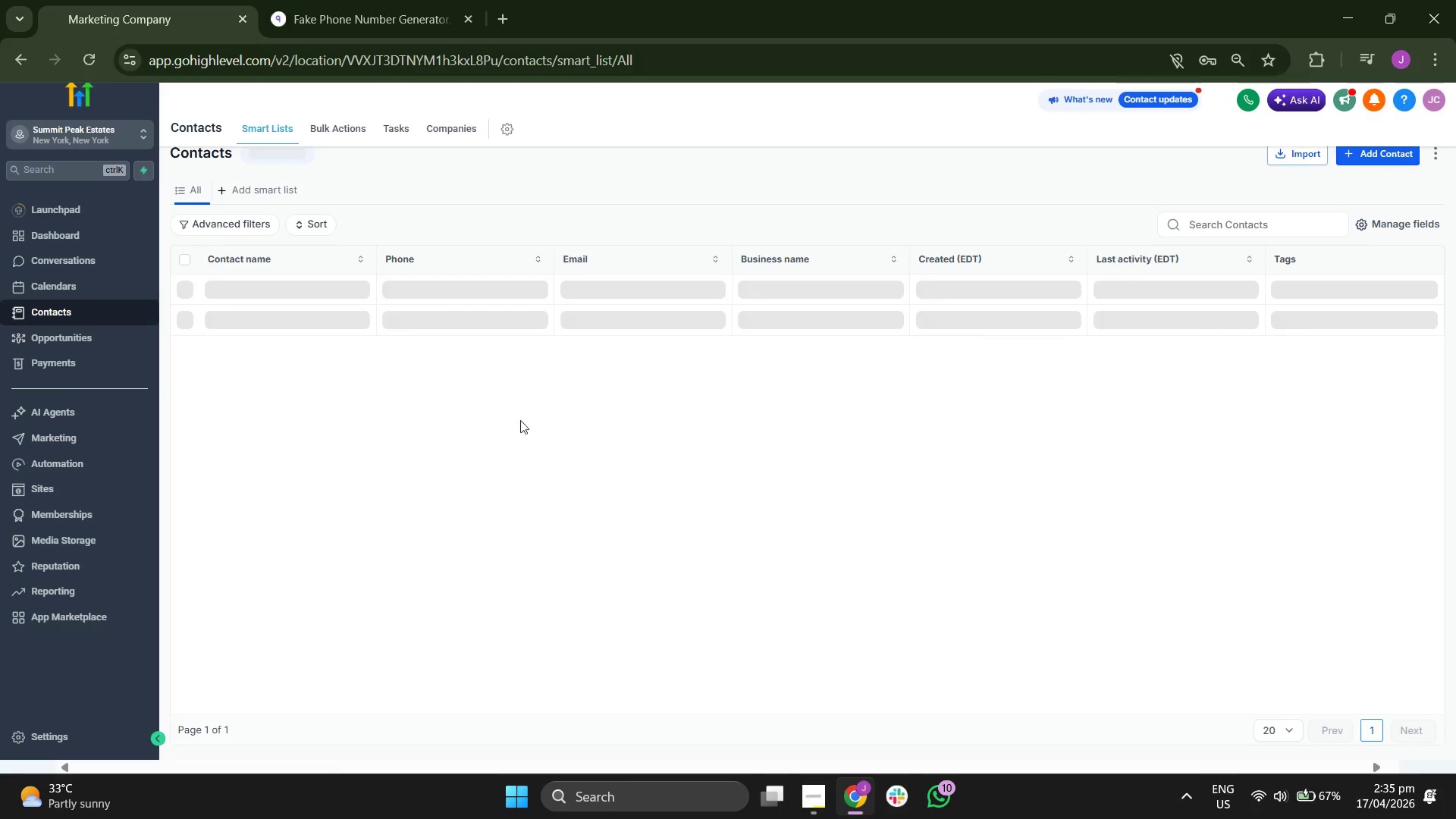 
left_click([184, 315])
 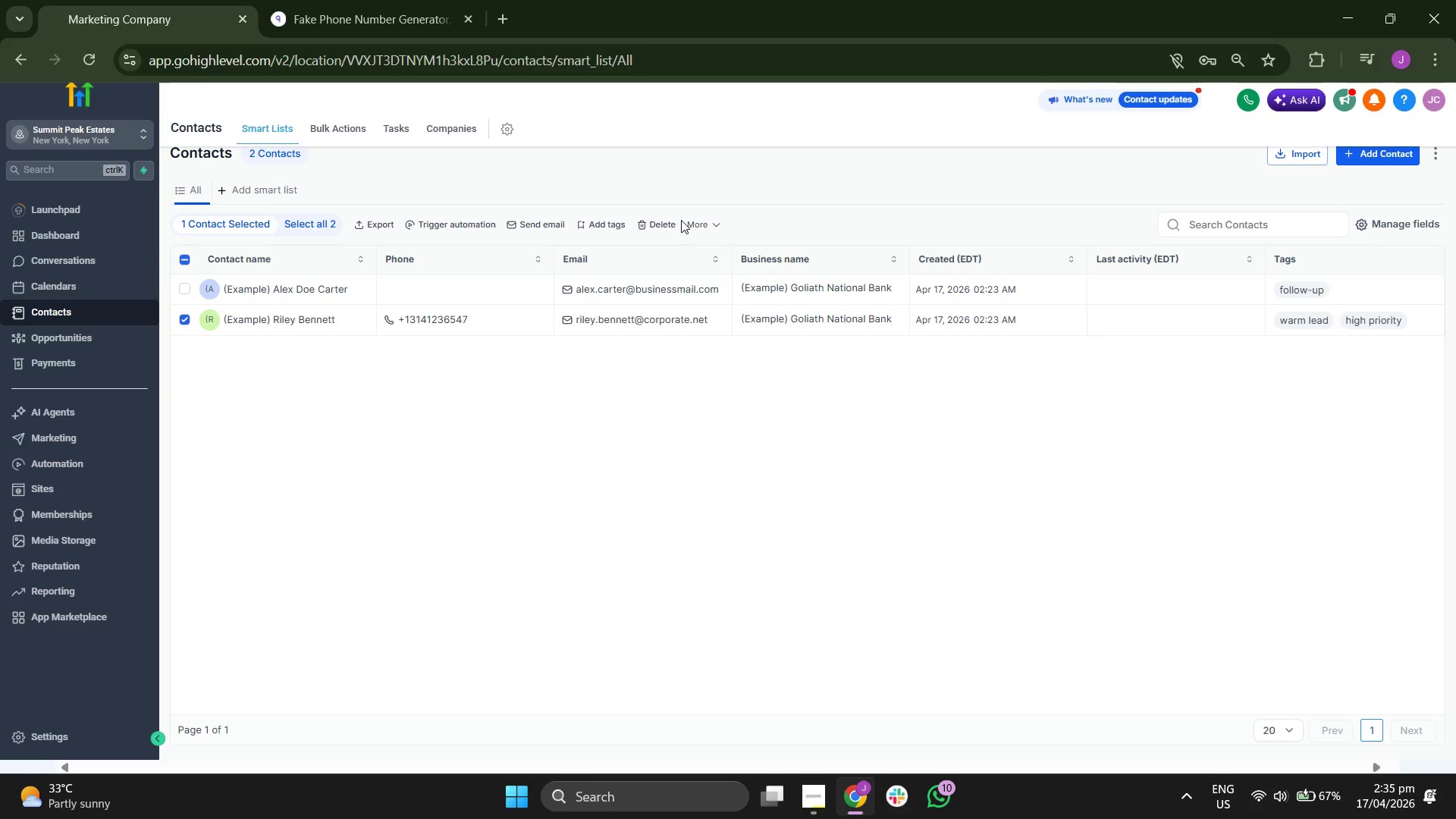 
left_click([690, 218])
 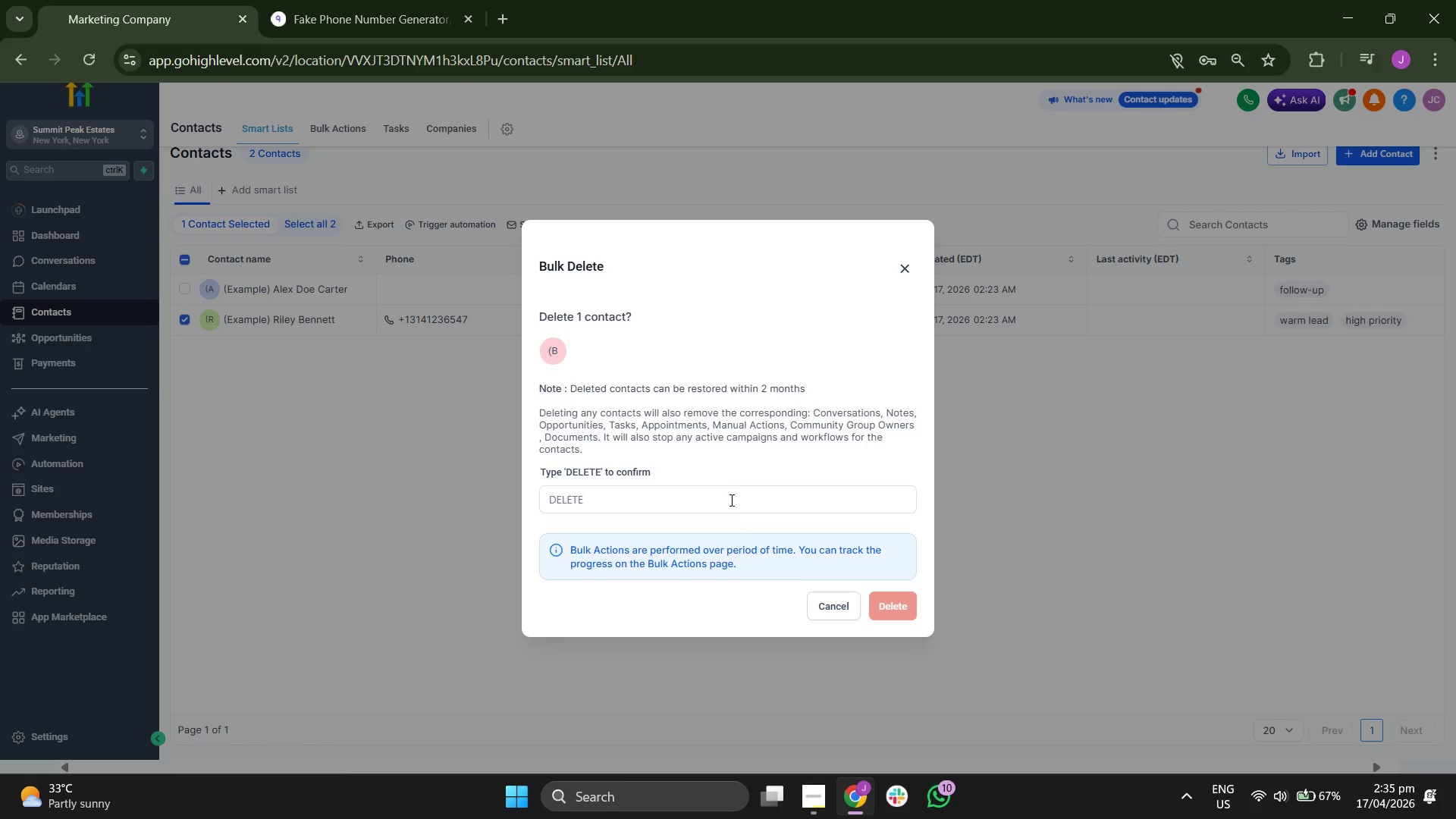 
left_click([732, 505])
 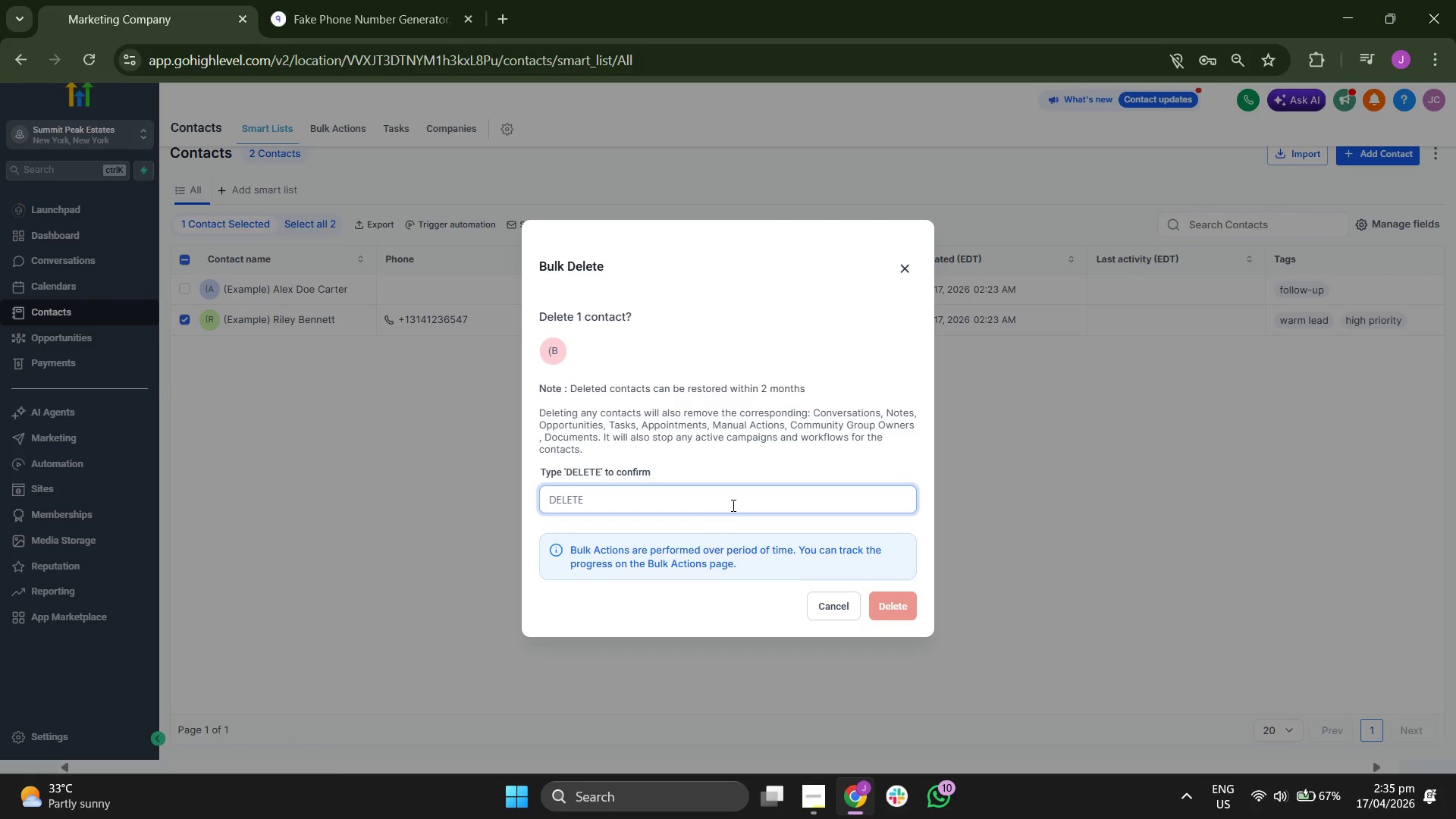 
type(DELETE)
 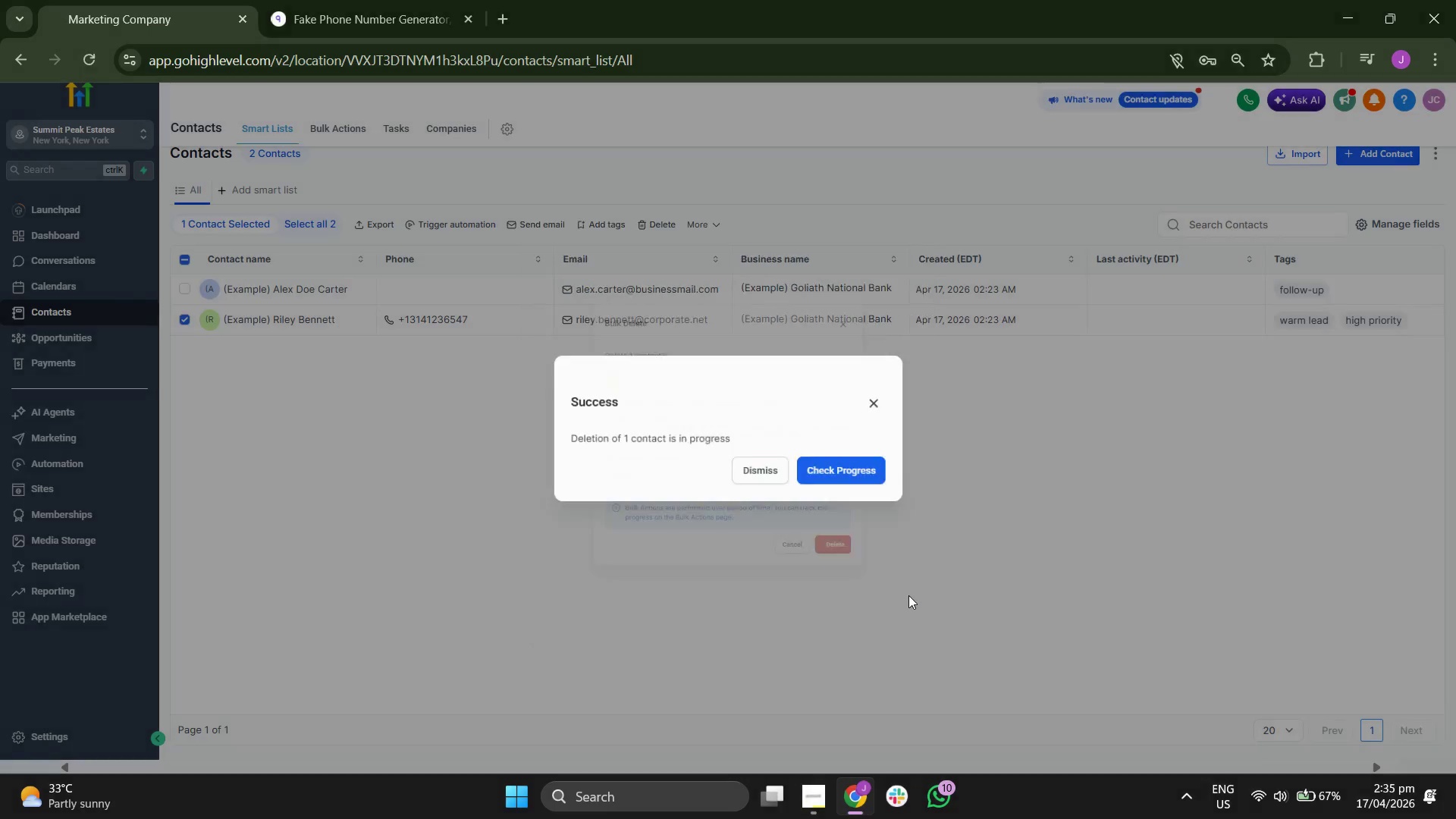 
left_click([783, 465])
 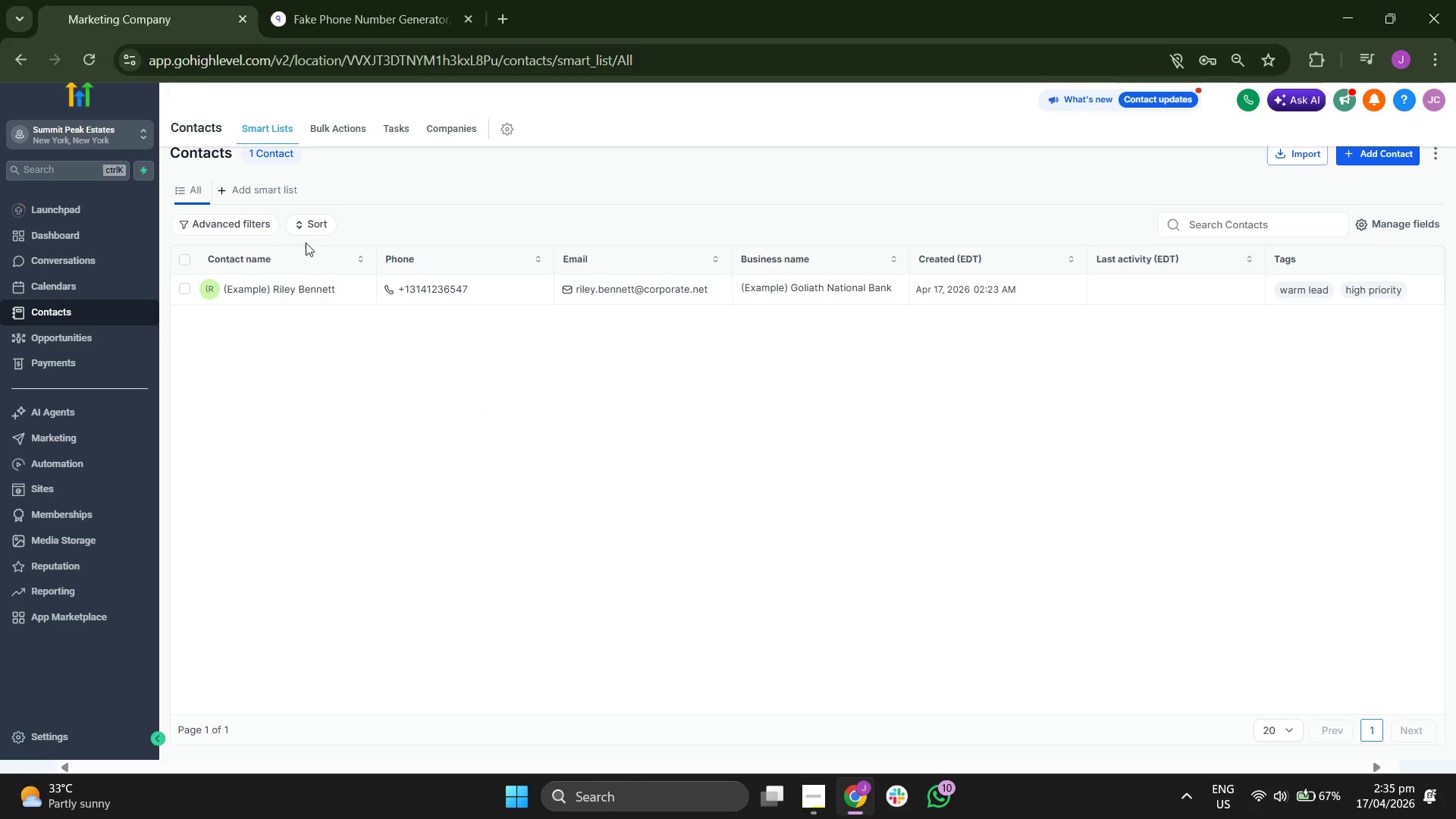 
left_click([348, 121])
 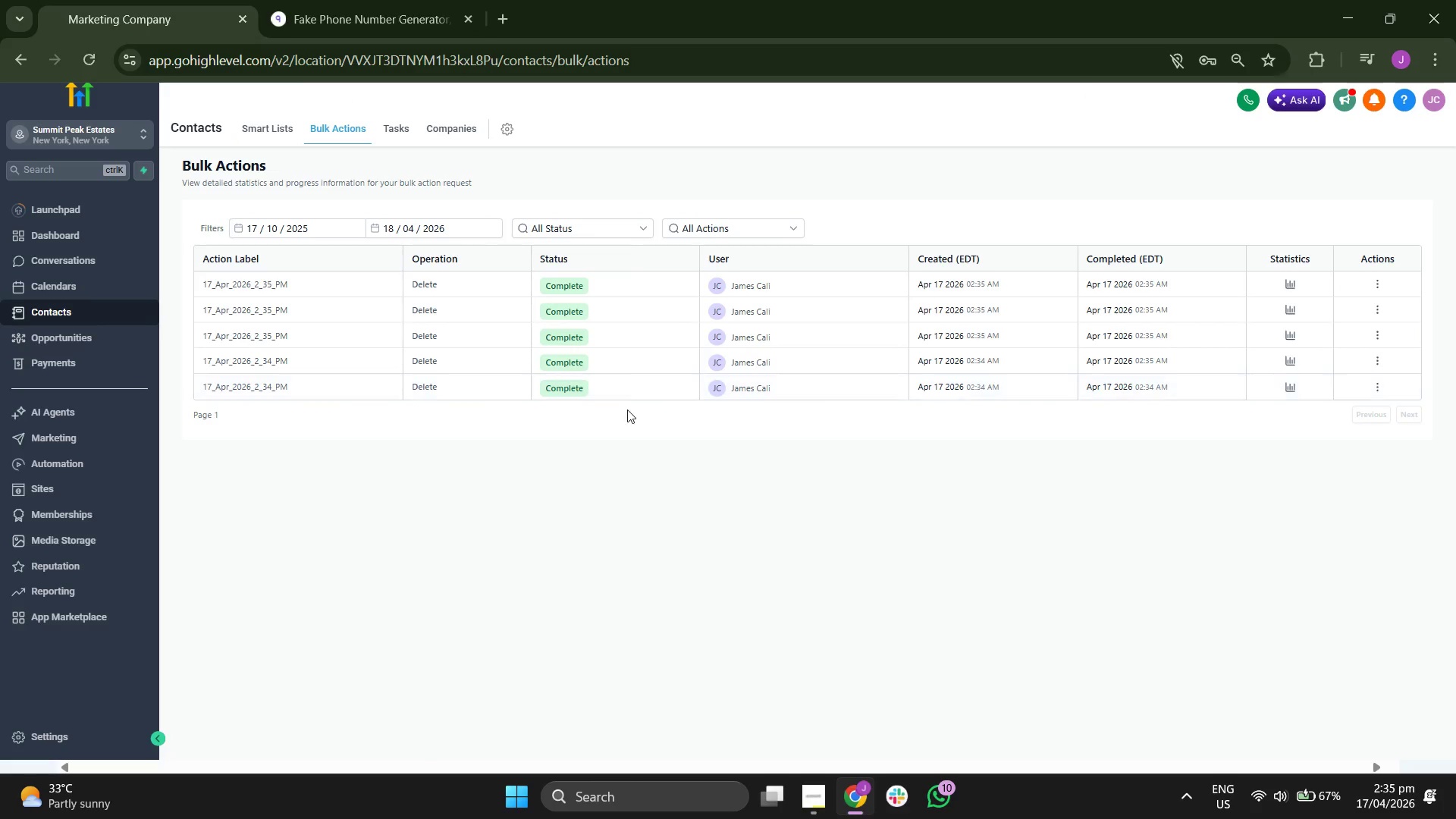 
wait(7.75)
 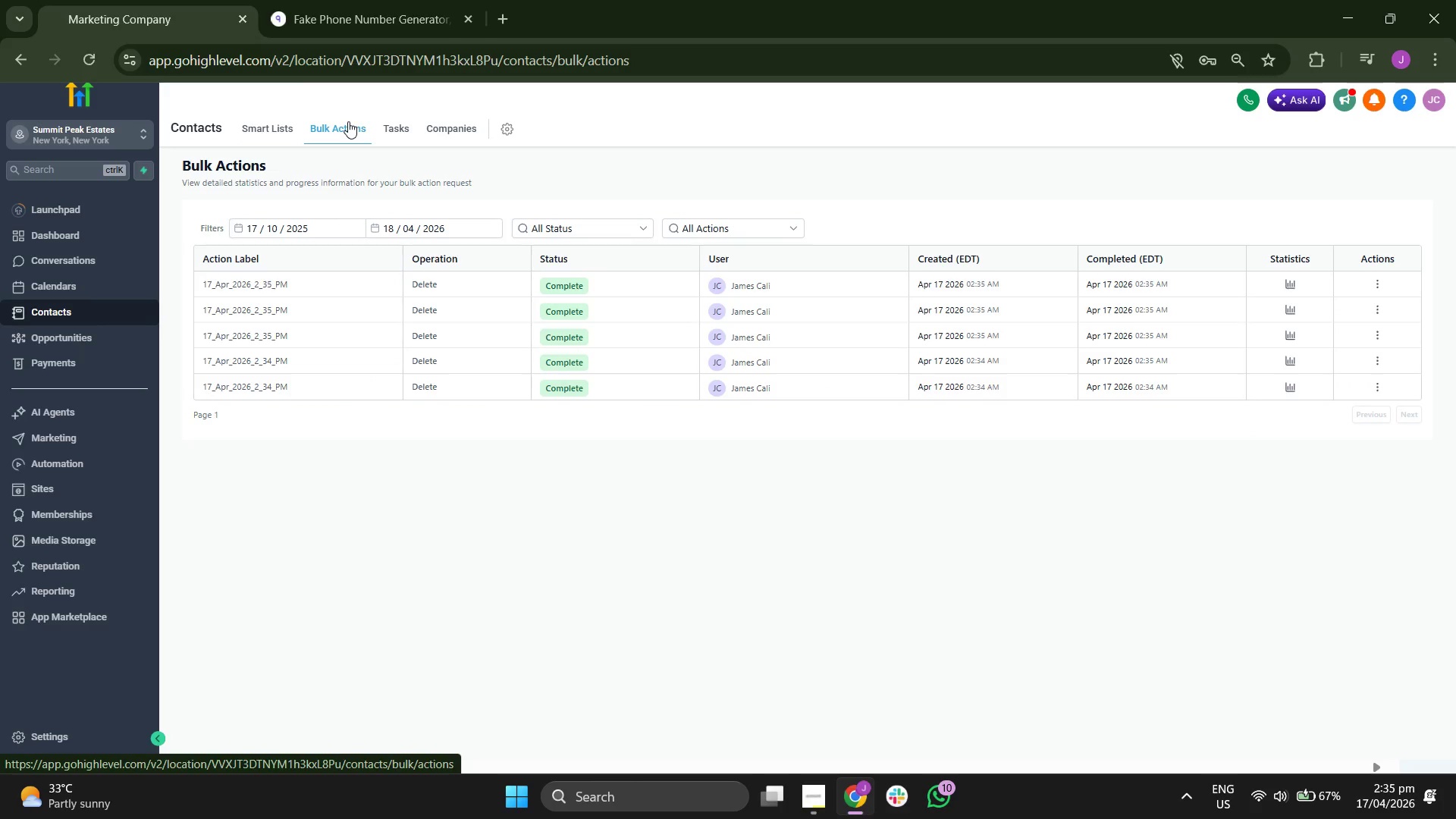 
left_click([283, 133])
 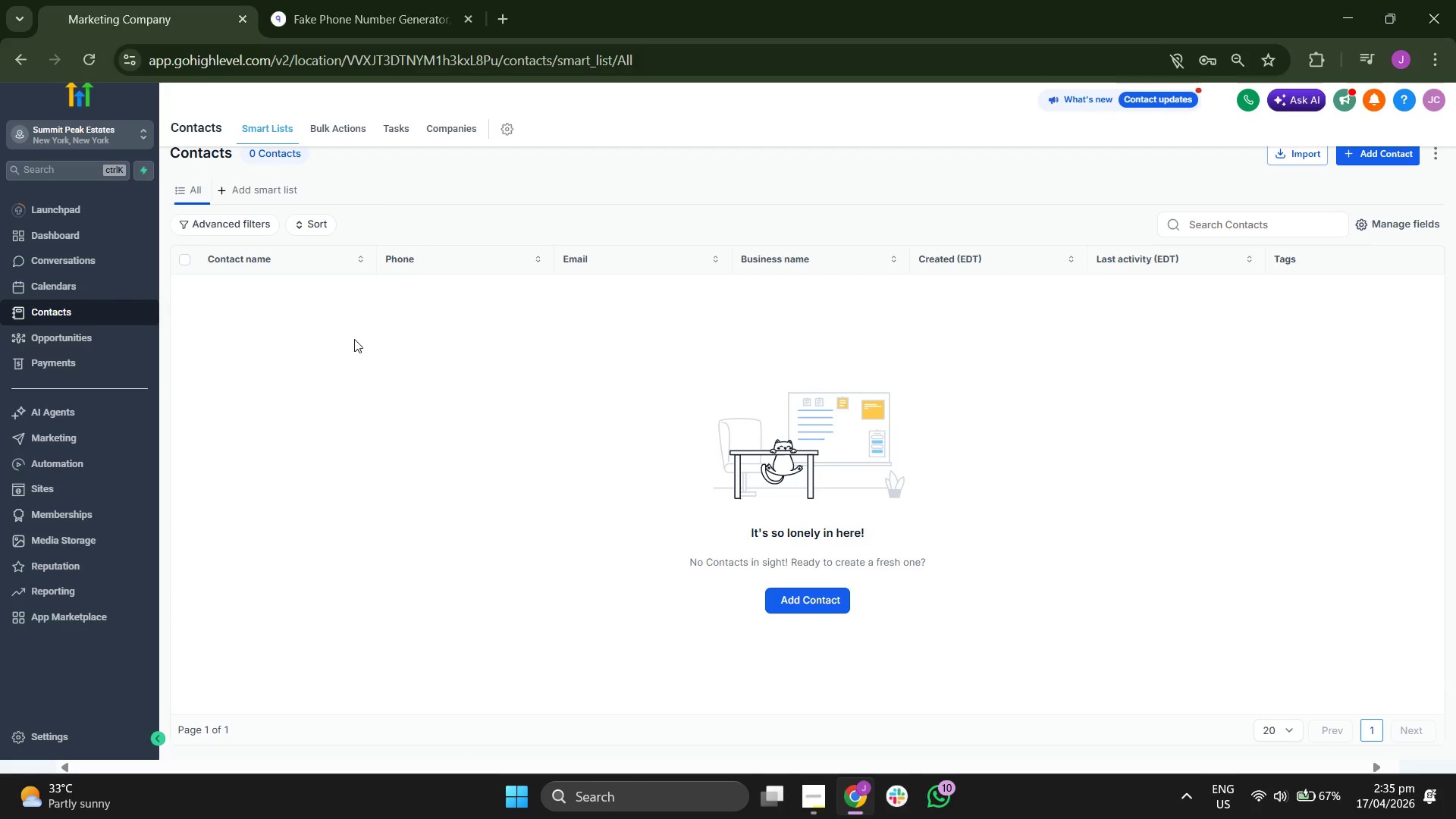 
left_click([93, 233])
 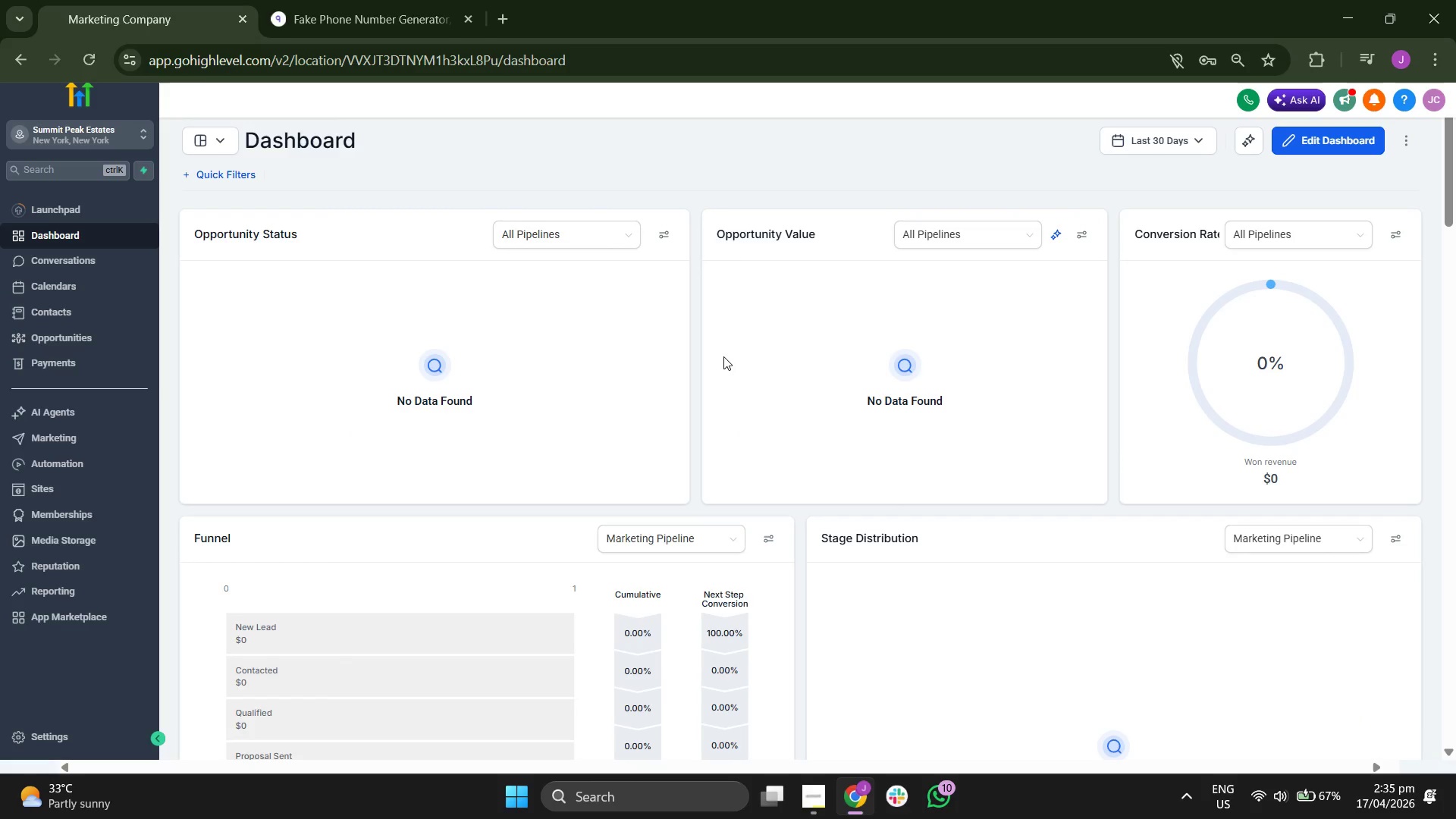 
wait(5.31)
 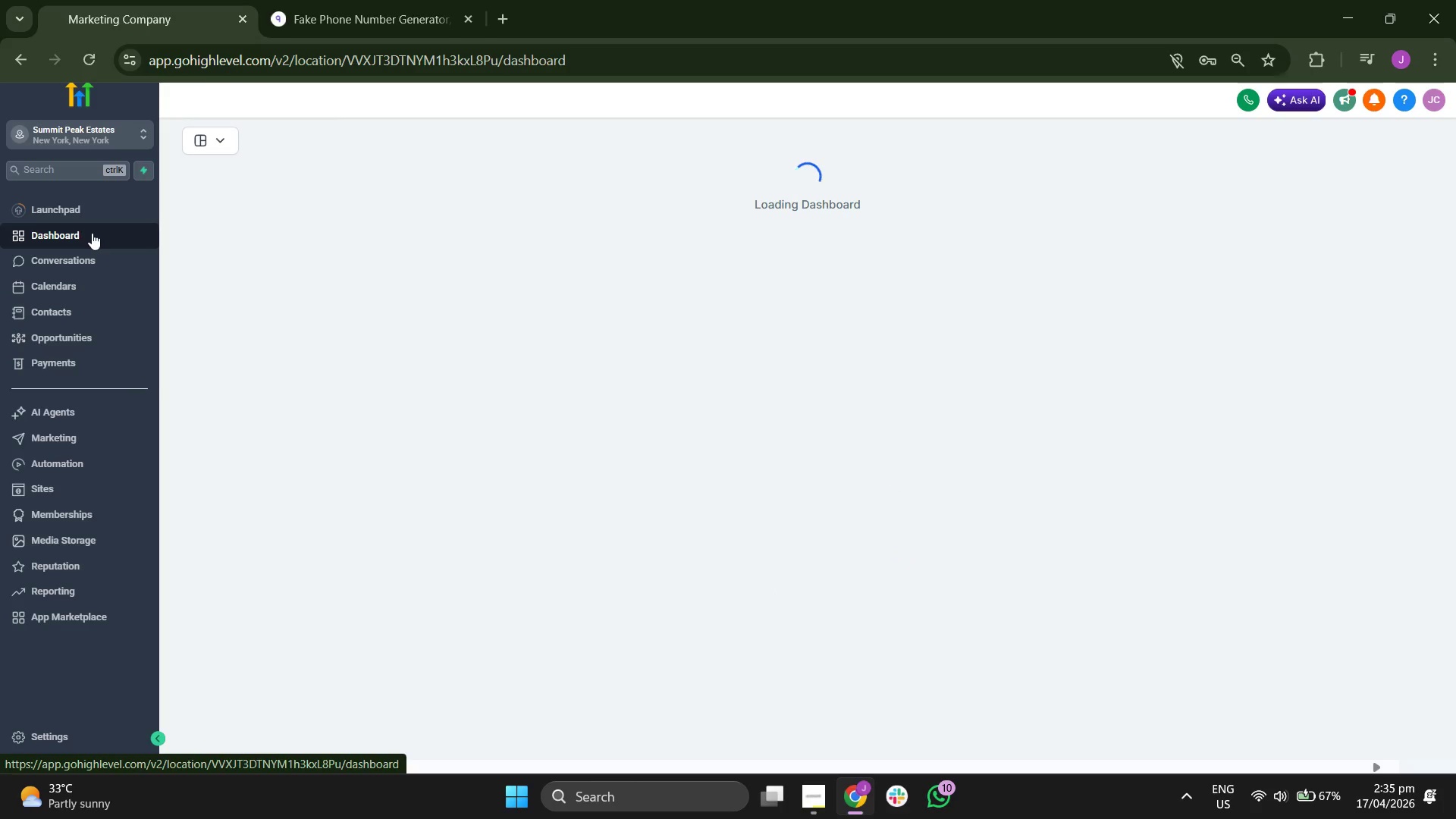 
scroll: coordinate [444, 537], scroll_direction: down, amount: 3.0
 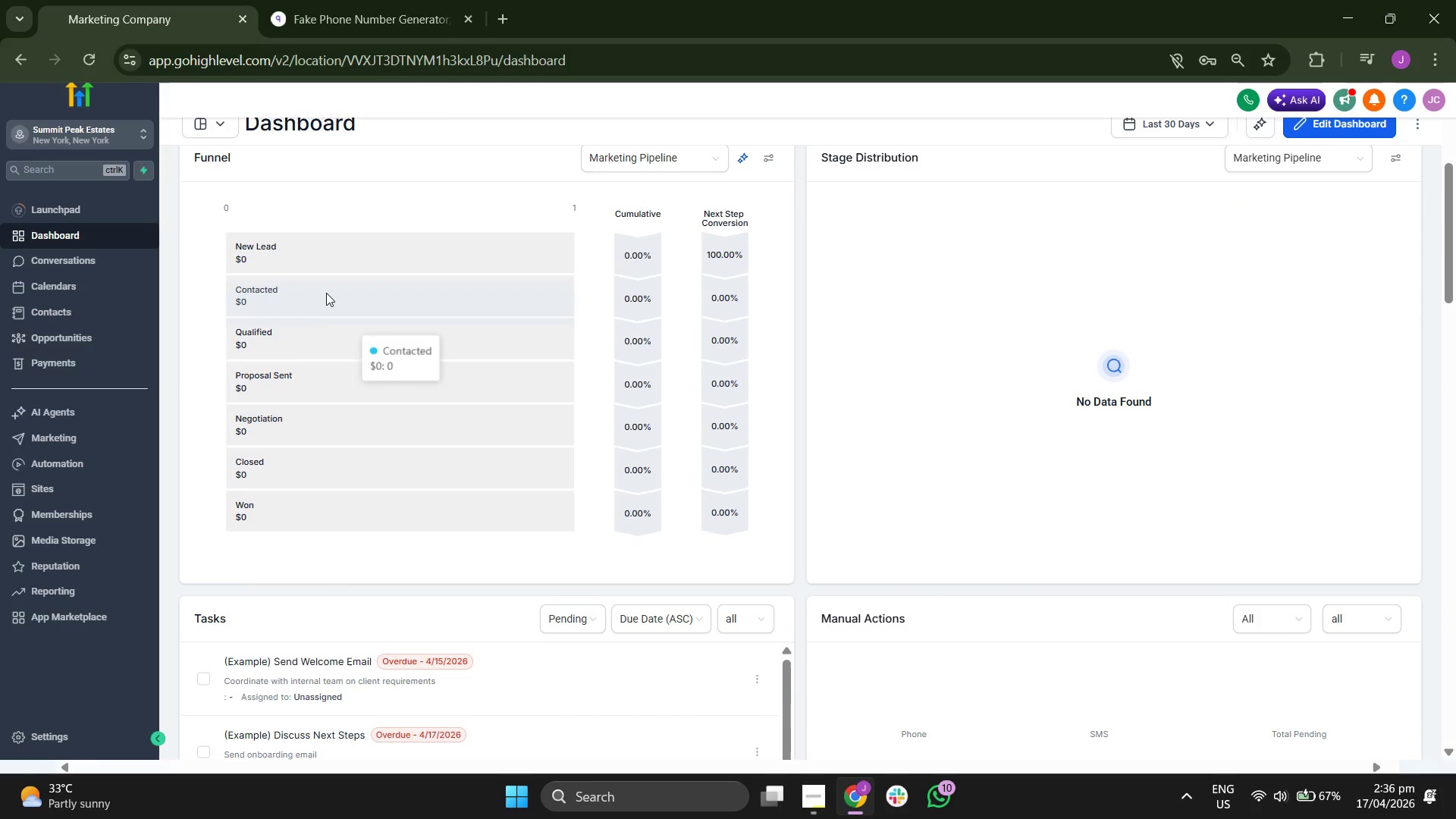 
scroll: coordinate [453, 356], scroll_direction: up, amount: 1.0
 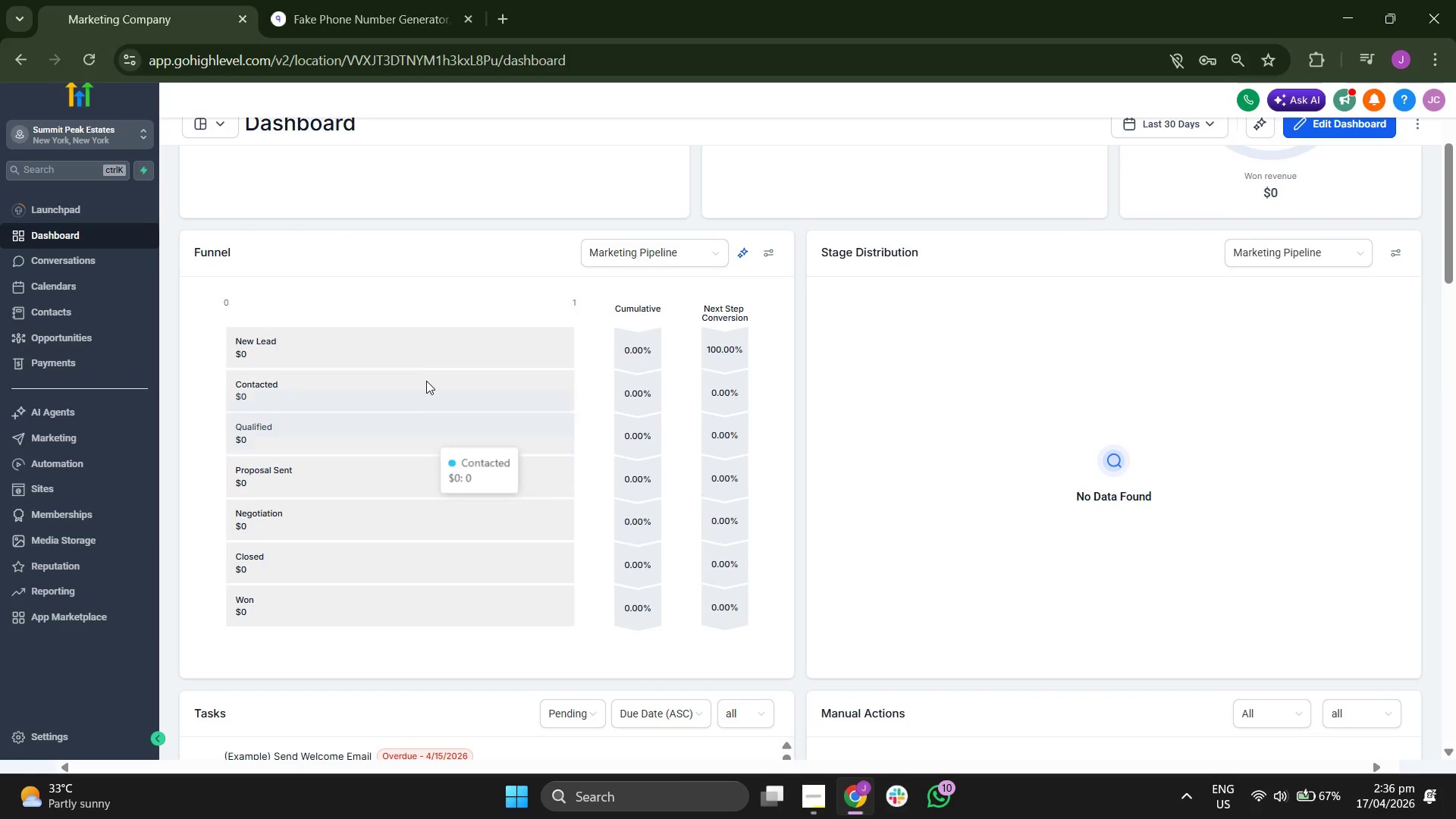 
scroll: coordinate [396, 422], scroll_direction: down, amount: 1.0
 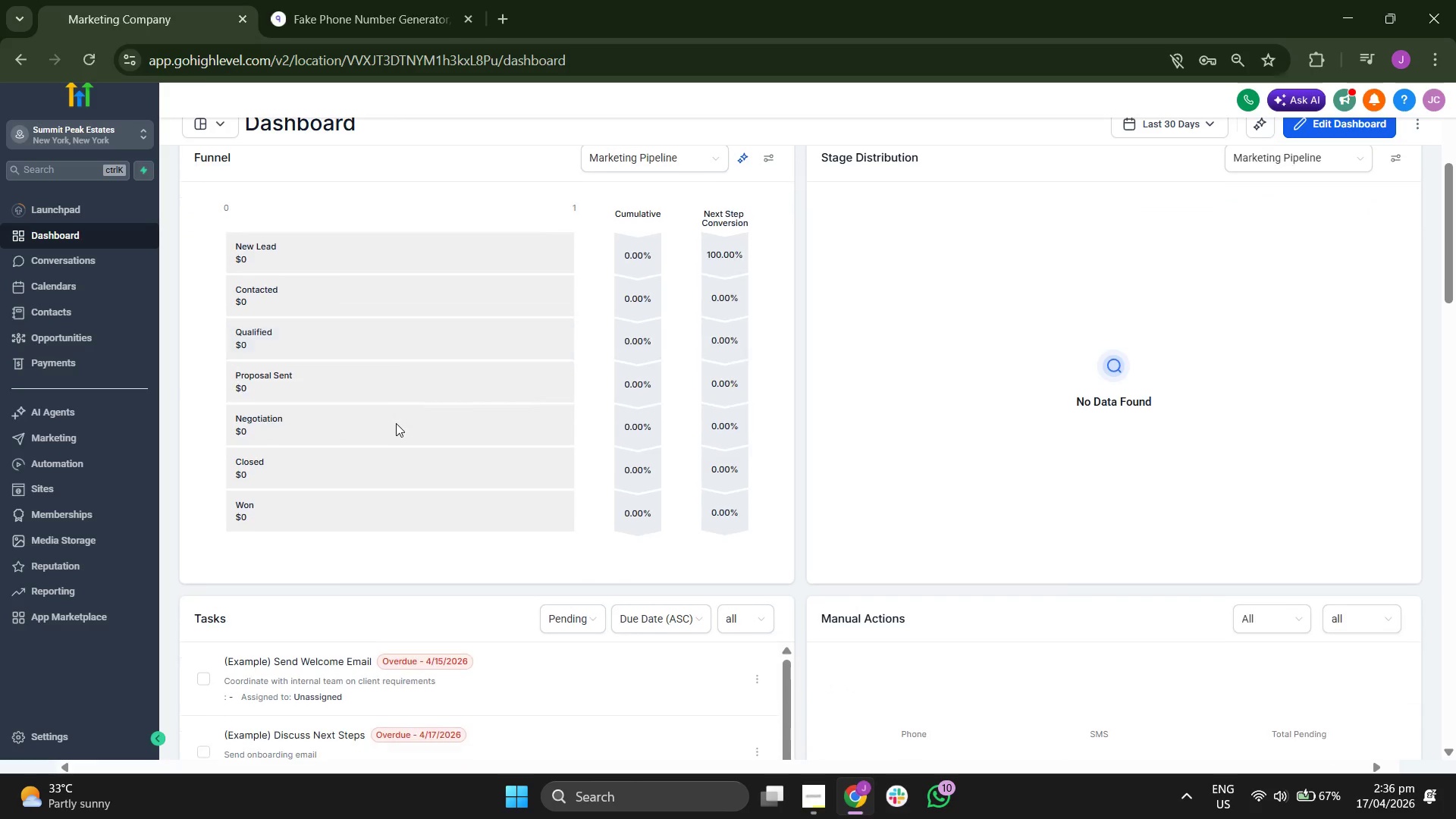 
mouse_move([372, 479])
 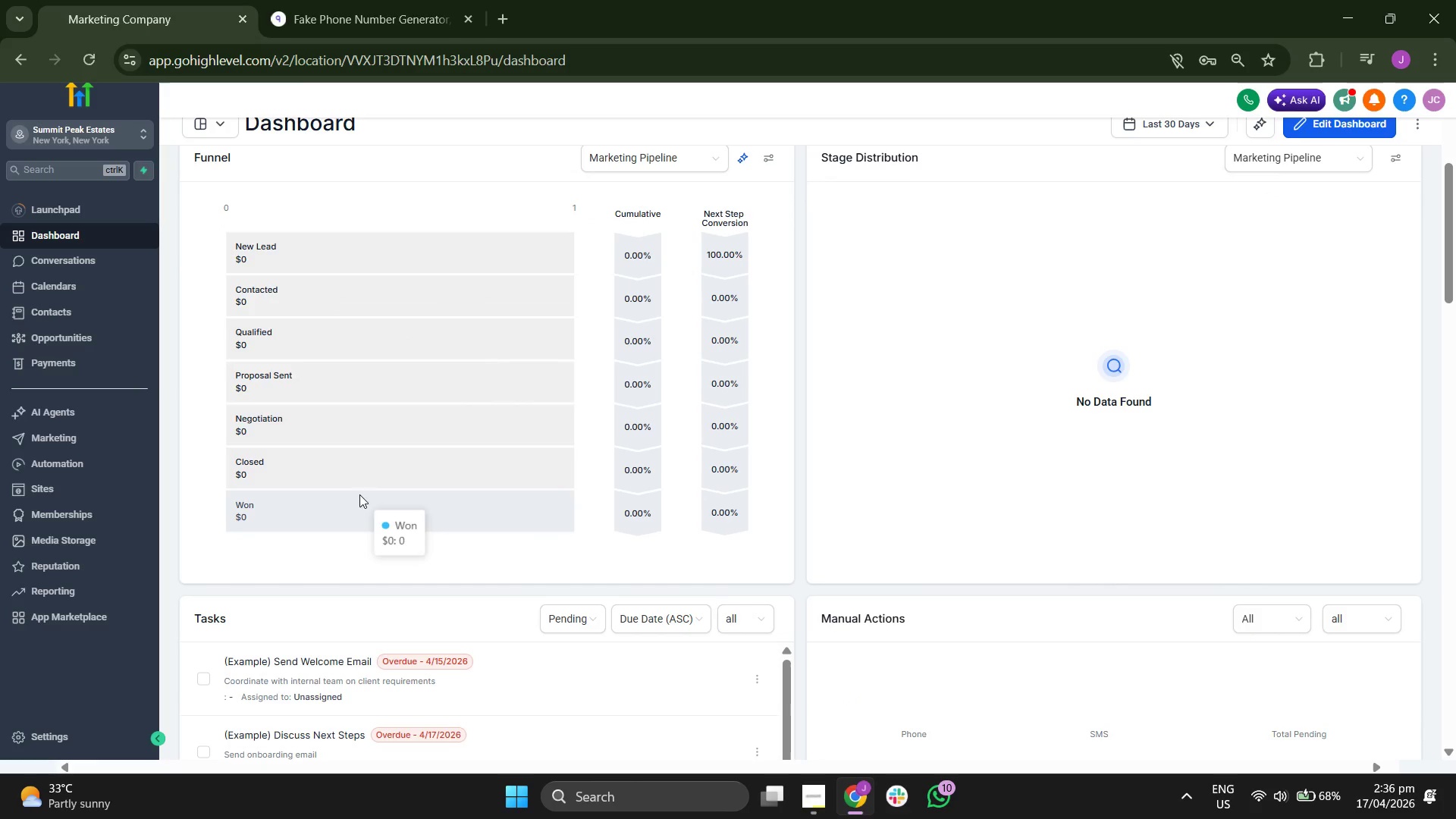 
scroll: coordinate [849, 509], scroll_direction: up, amount: 4.0
 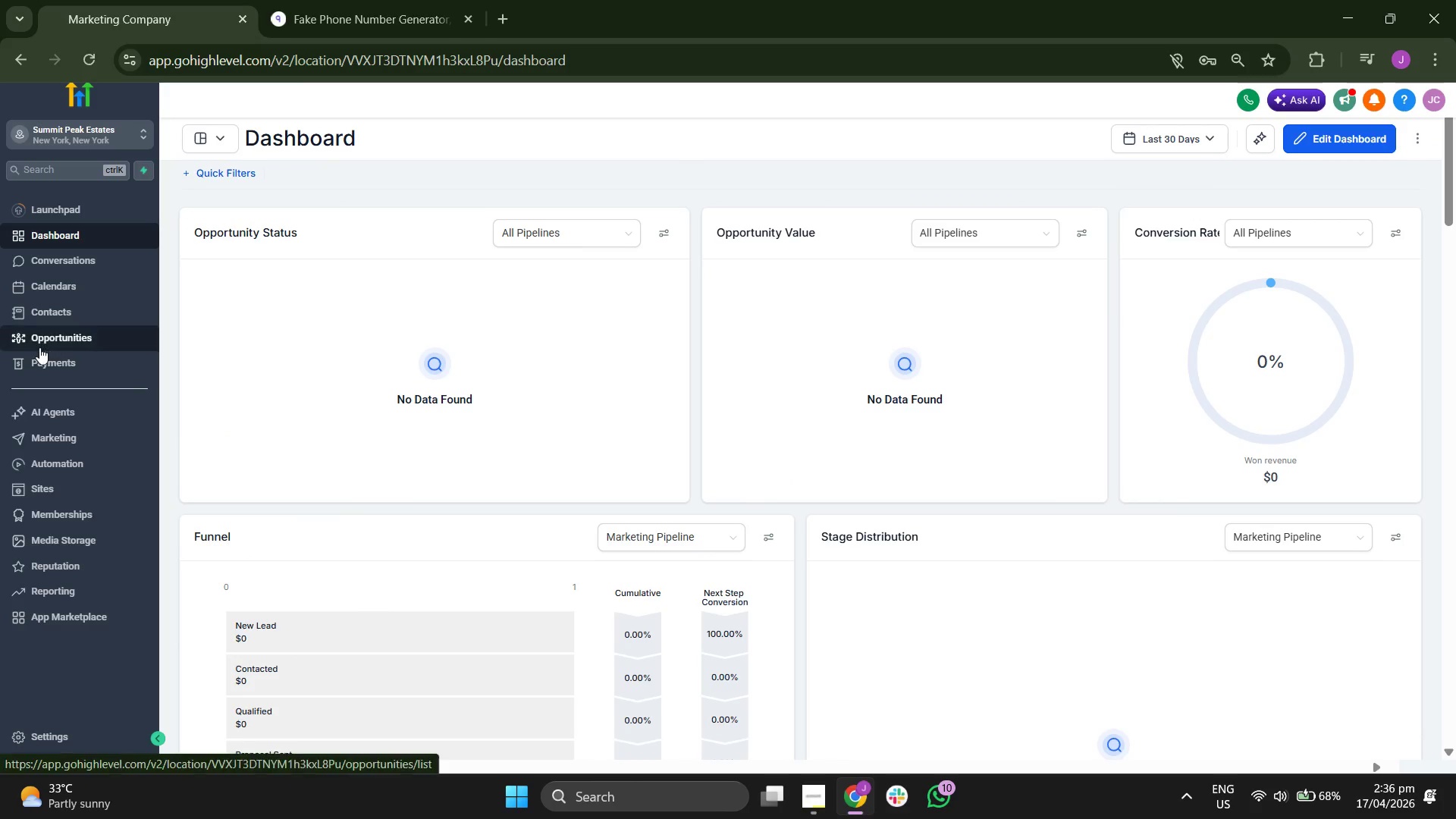 
left_click([44, 347])
 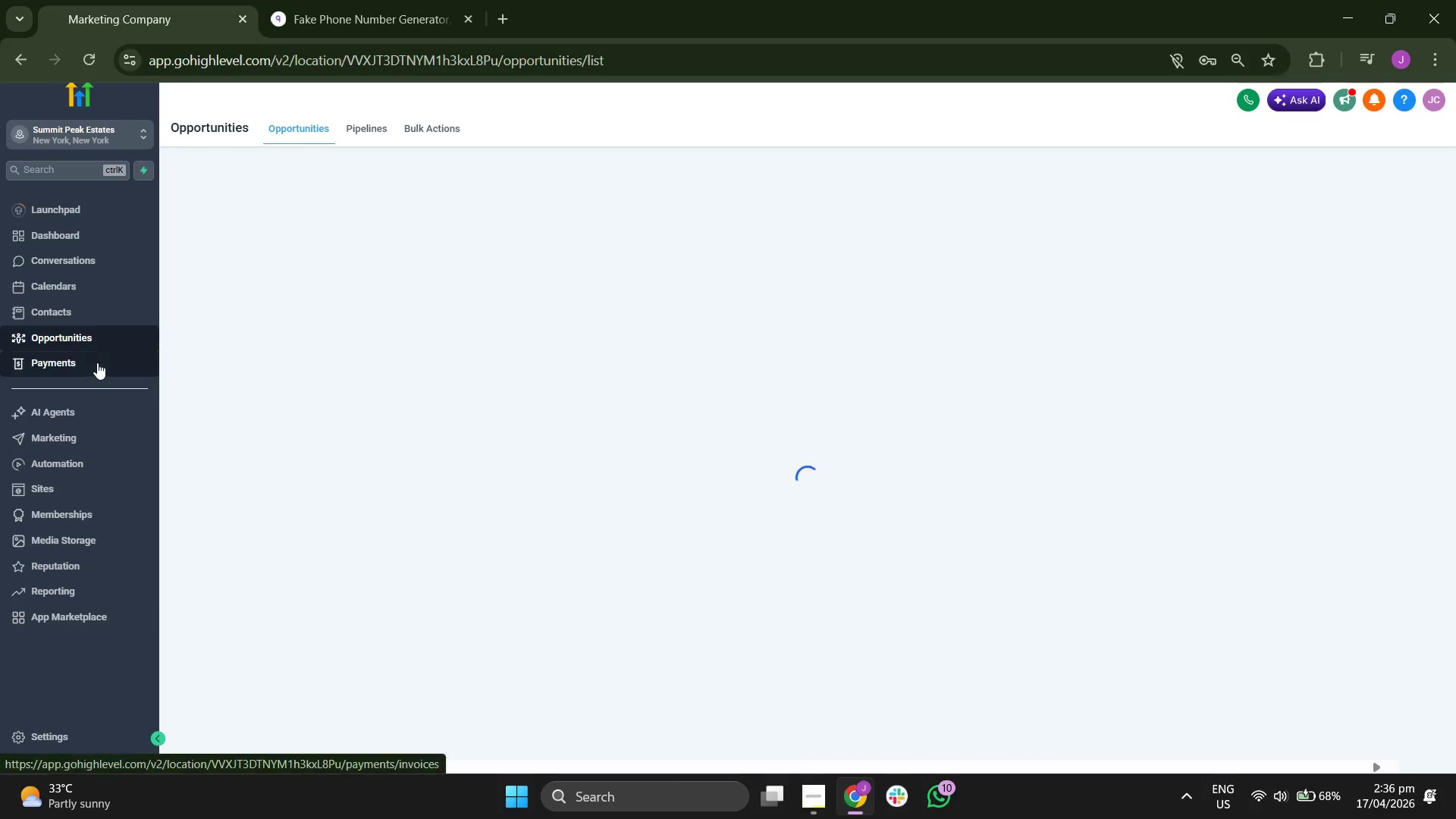 
wait(8.33)
 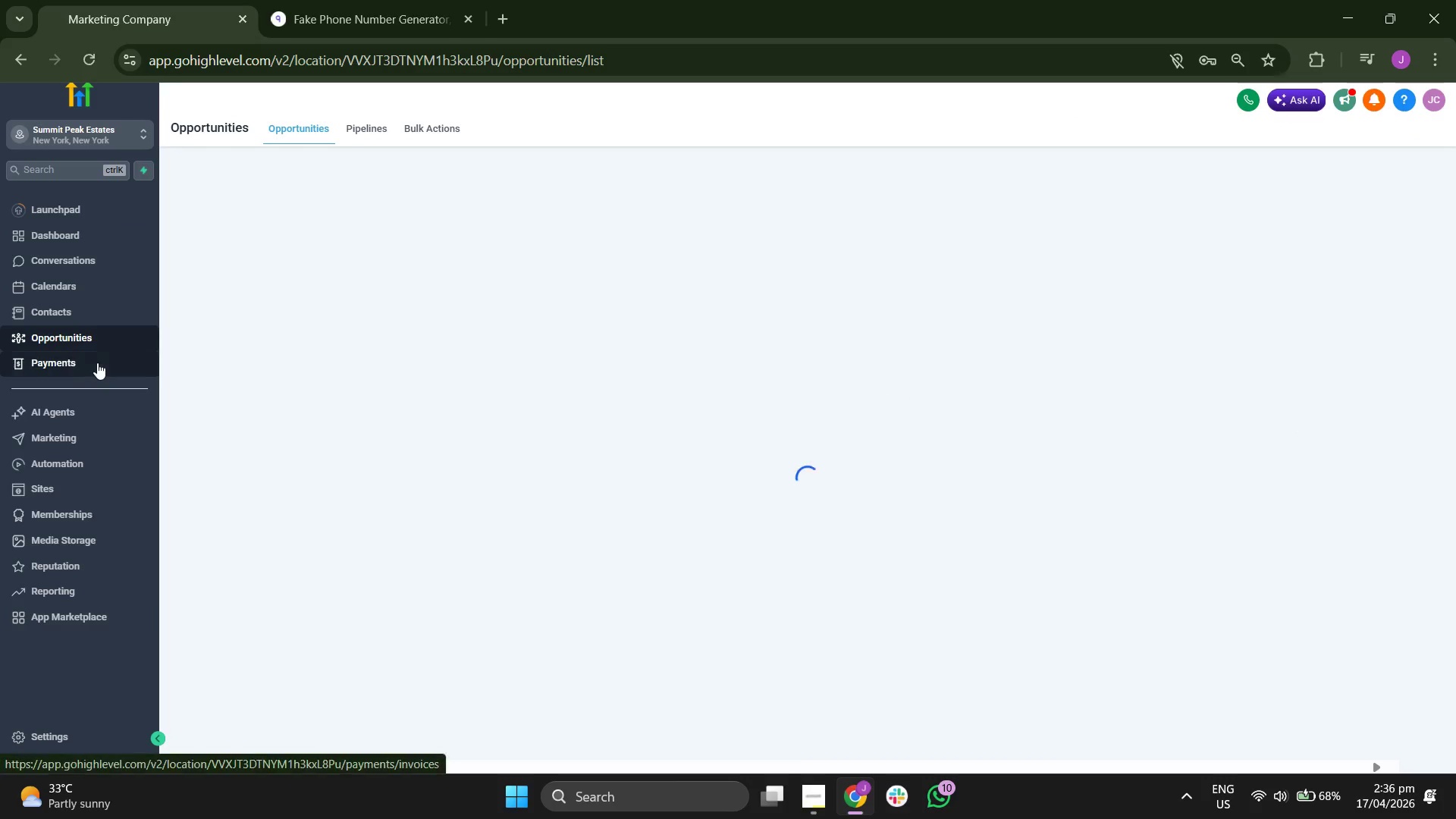 
left_click([362, 132])
 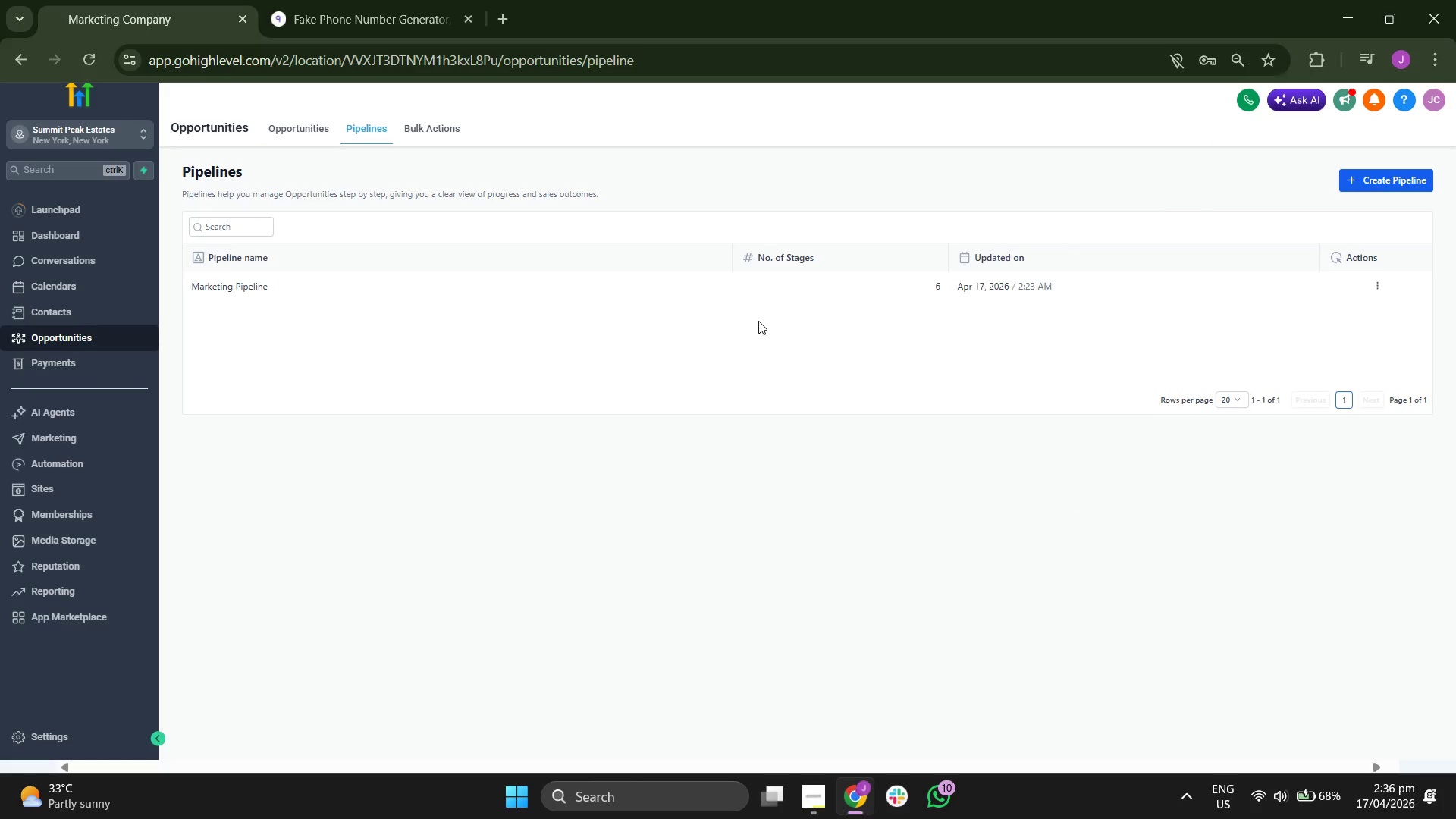 
left_click([1376, 286])
 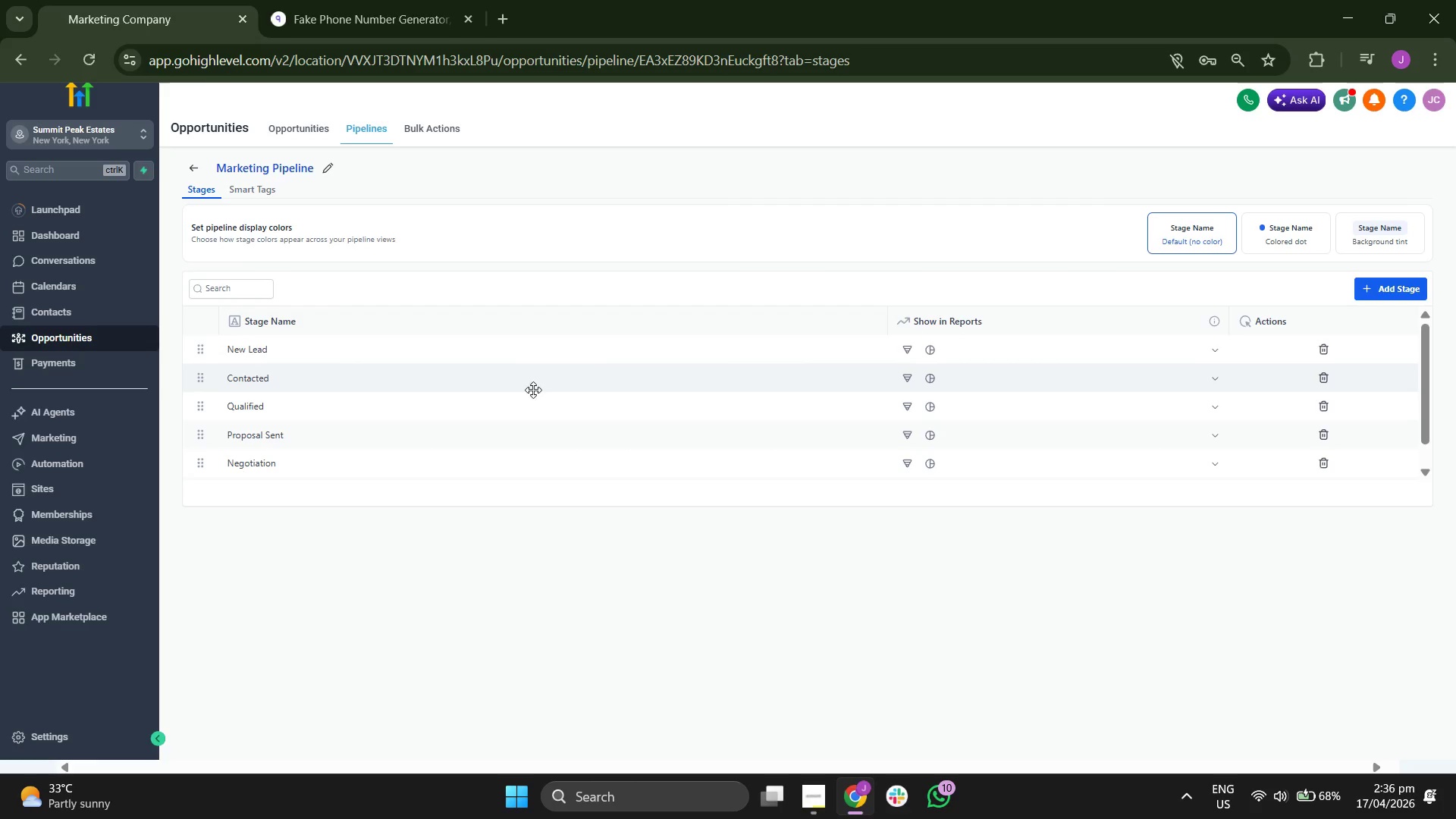 
left_click([192, 168])
 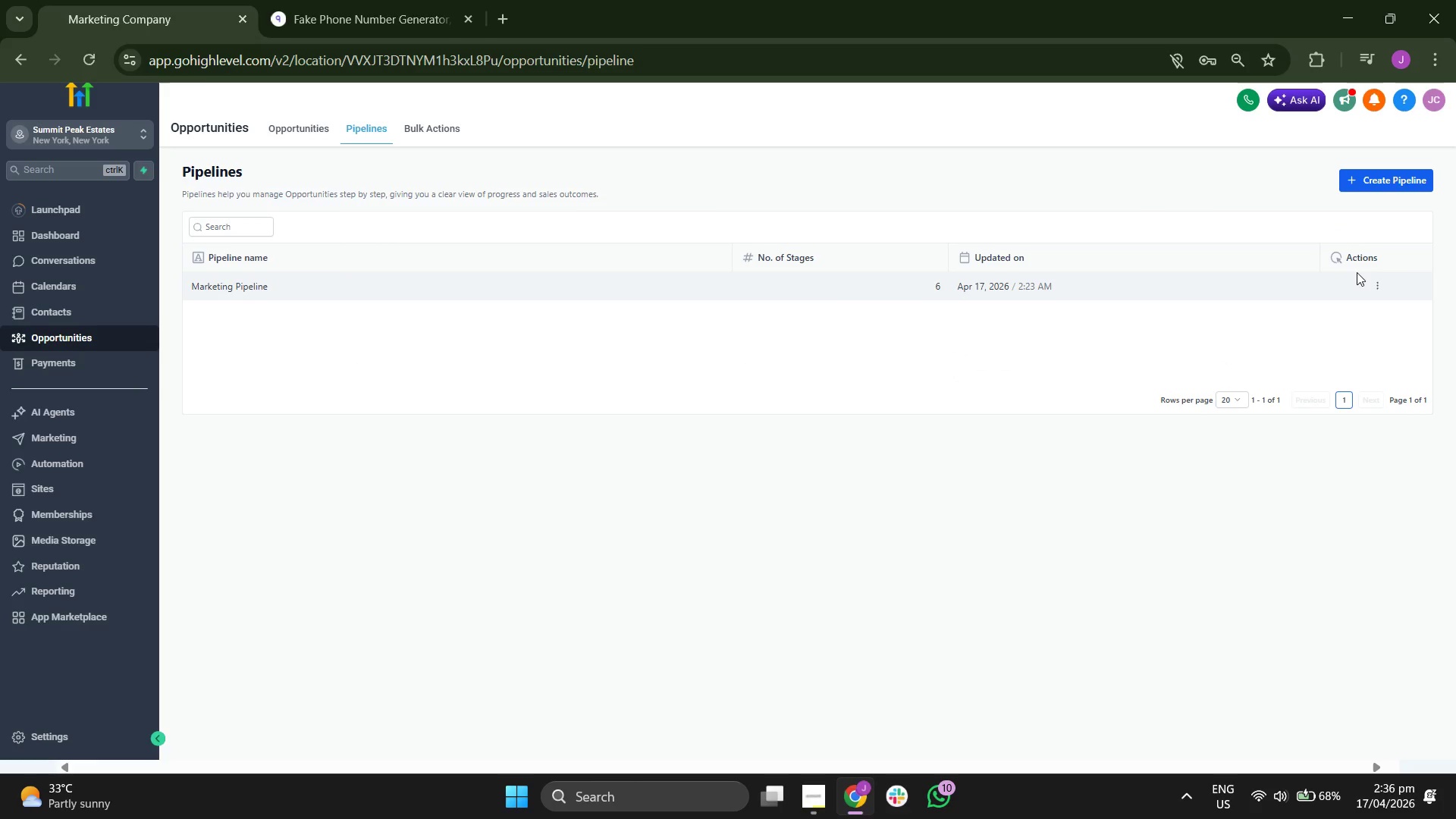 
left_click([1378, 282])
 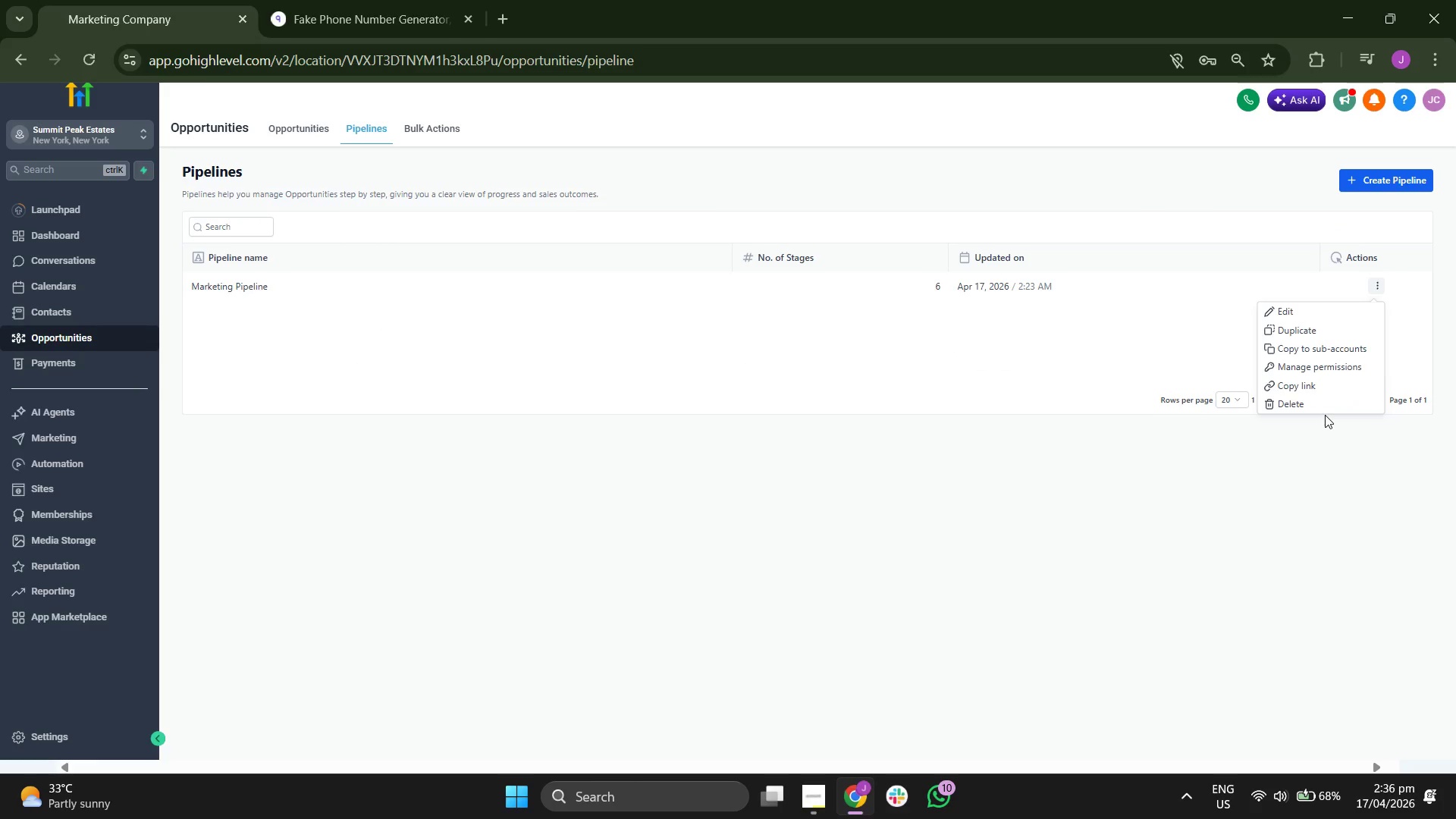 
double_click([1321, 404])
 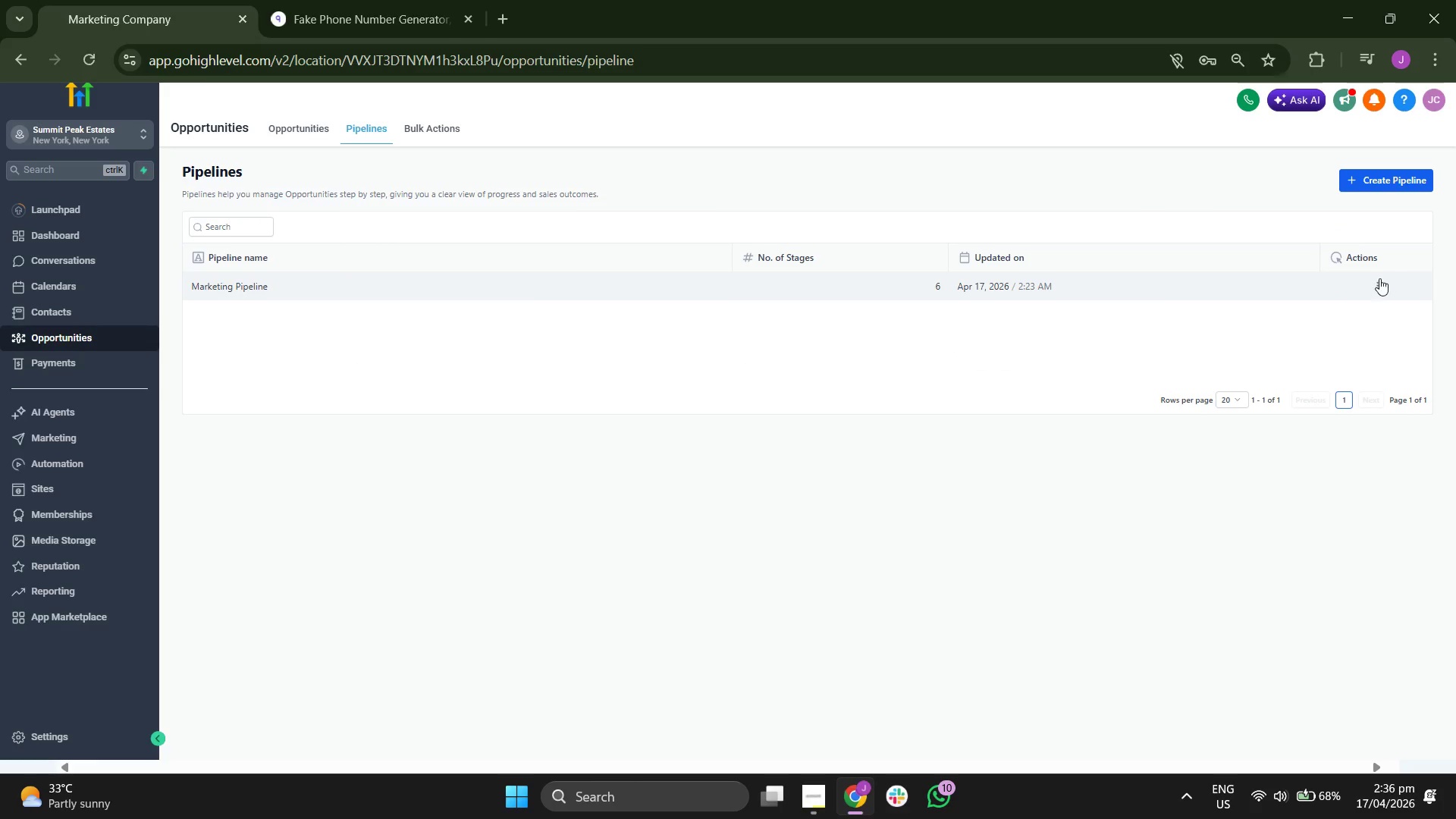 
left_click([1378, 279])
 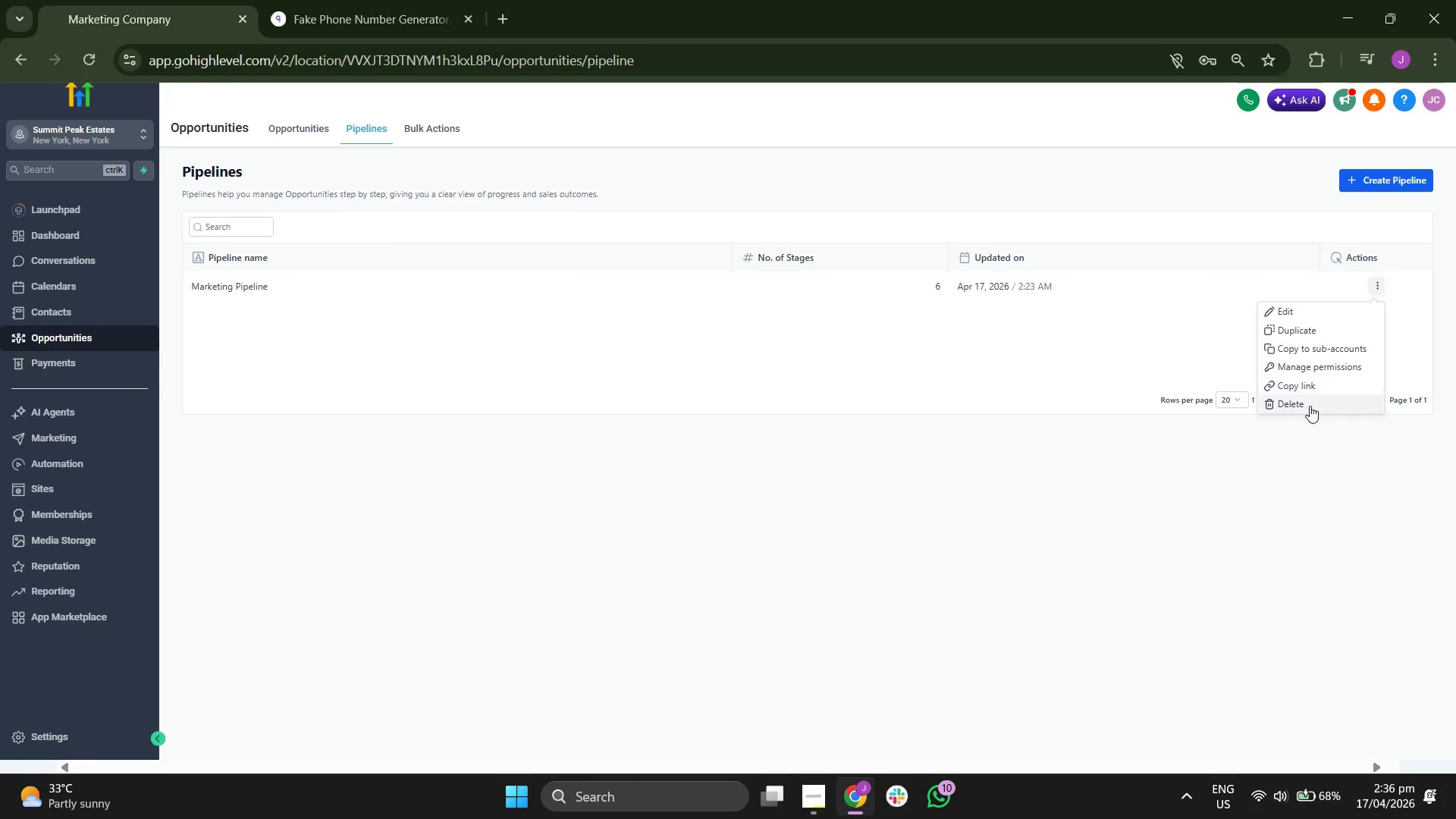 
left_click([1310, 406])
 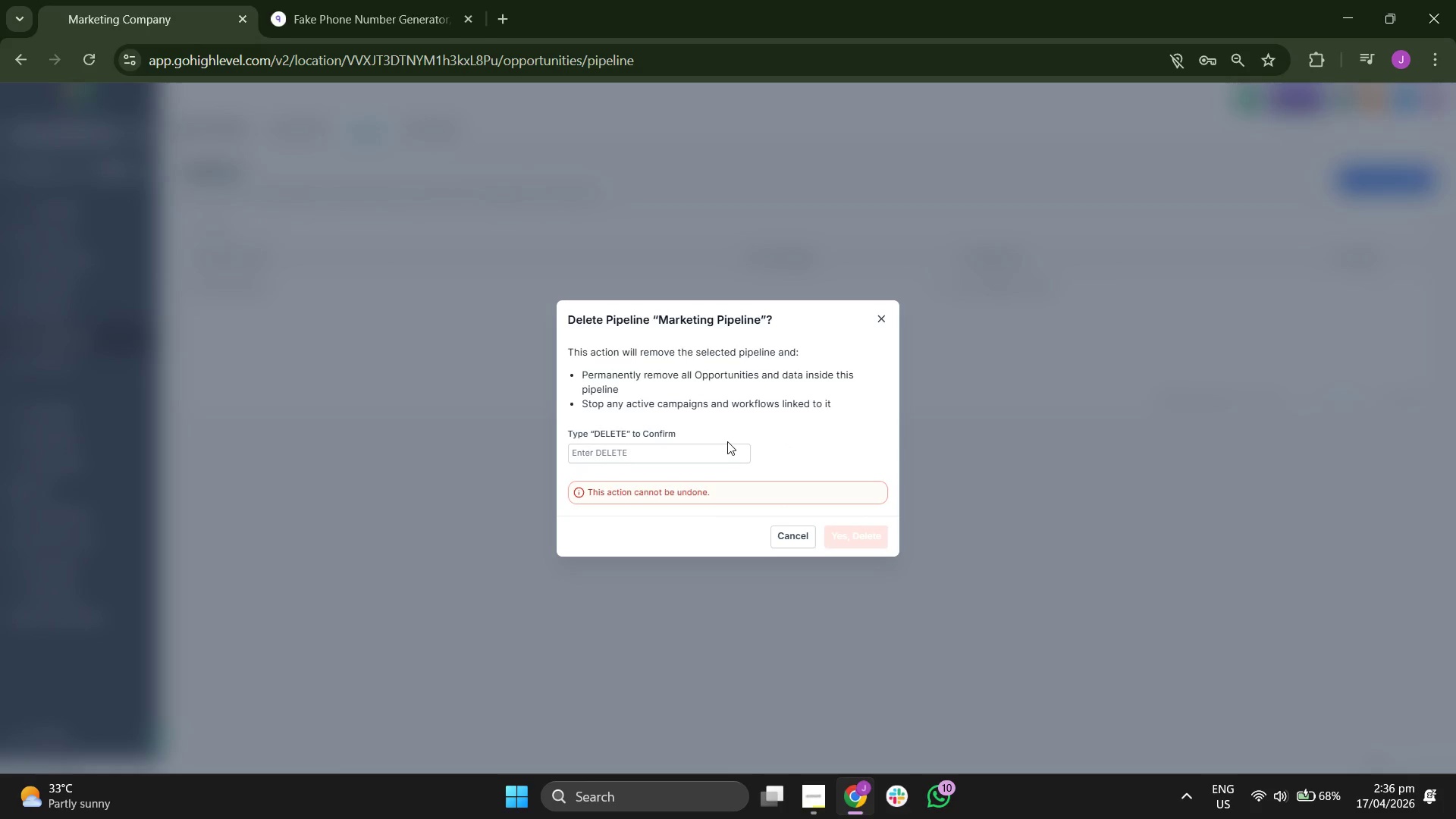 
left_click([727, 441])
 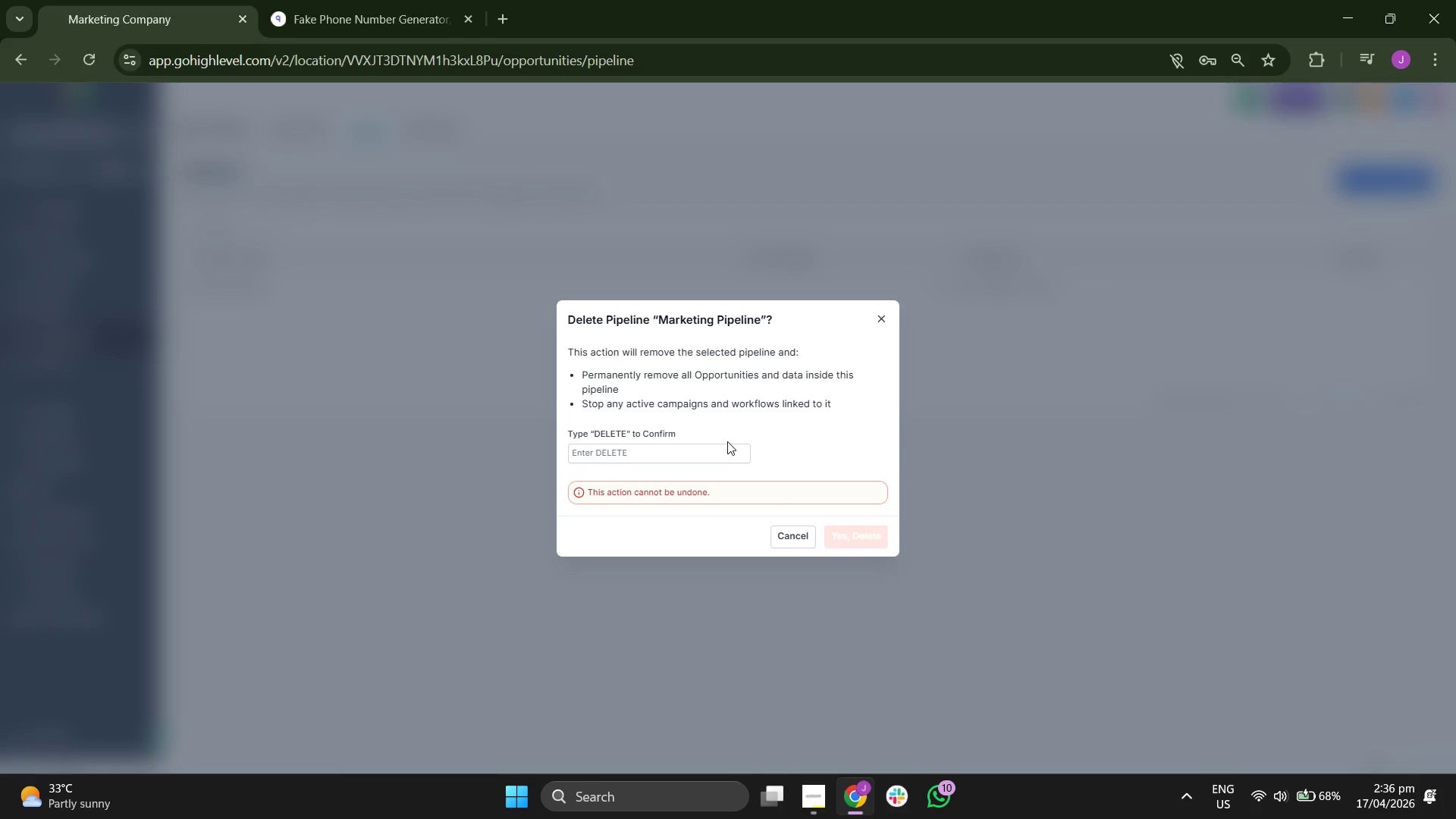 
type(DE)
 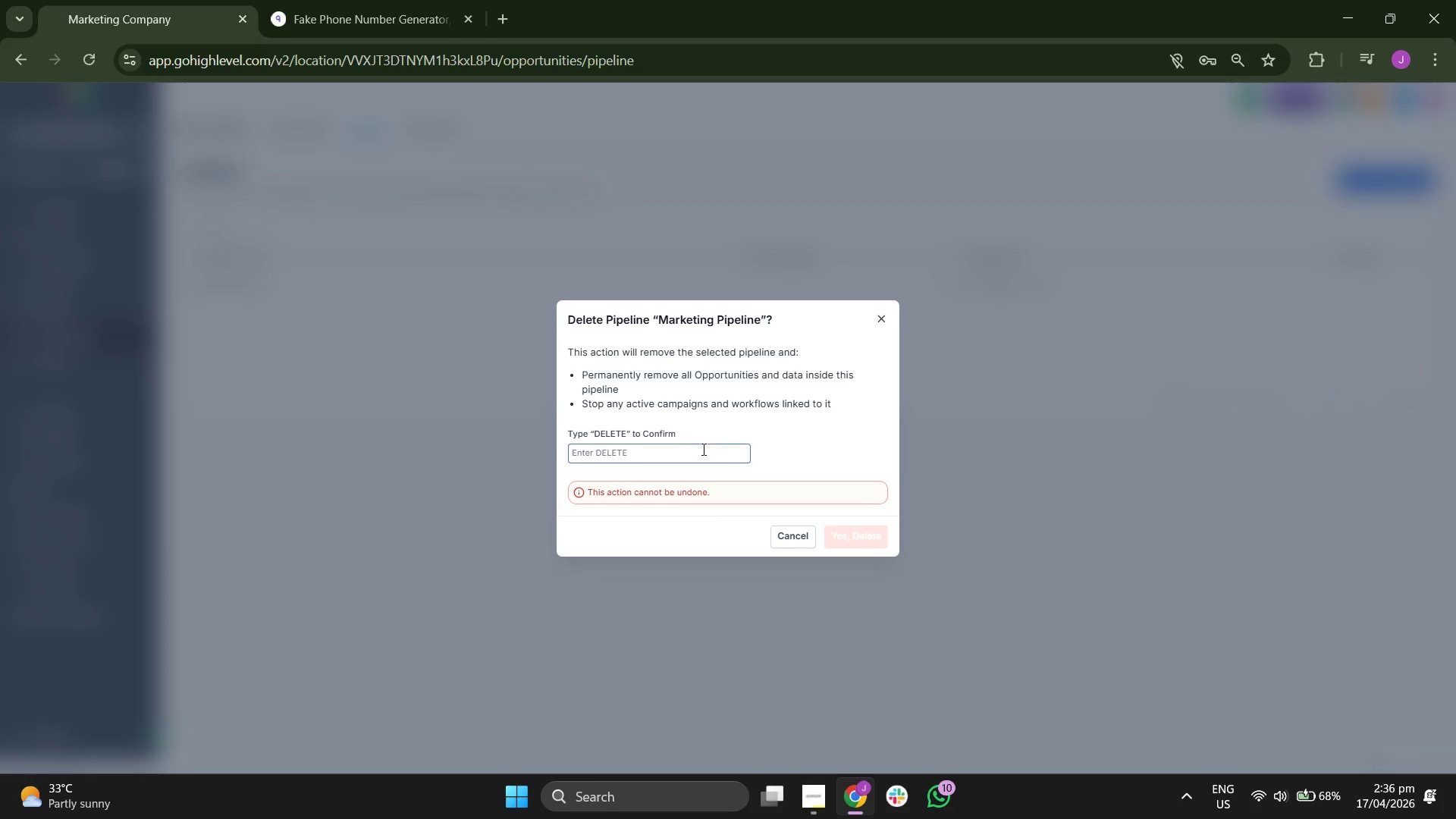 
left_click([702, 449])
 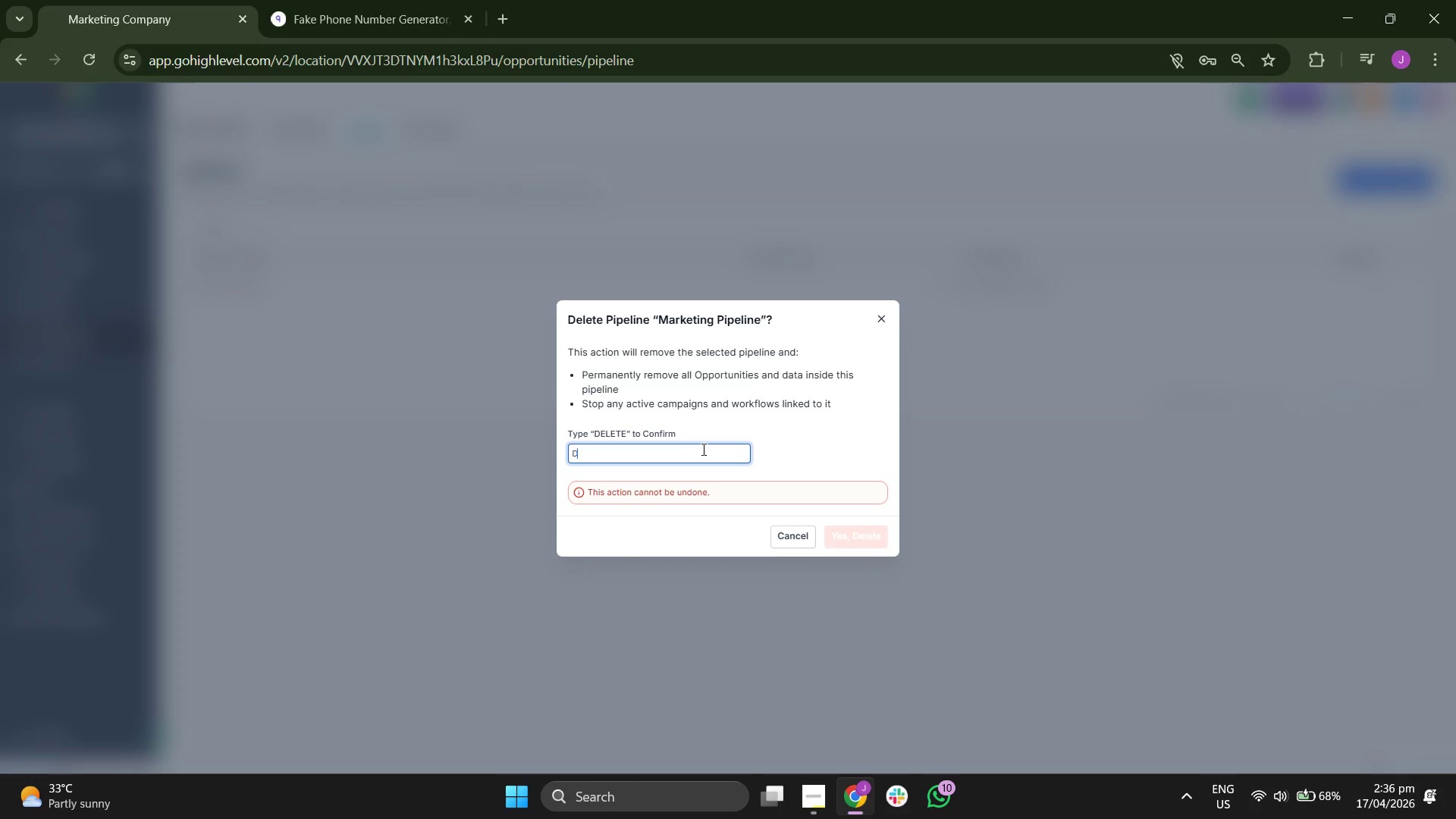 
type(DEL)
 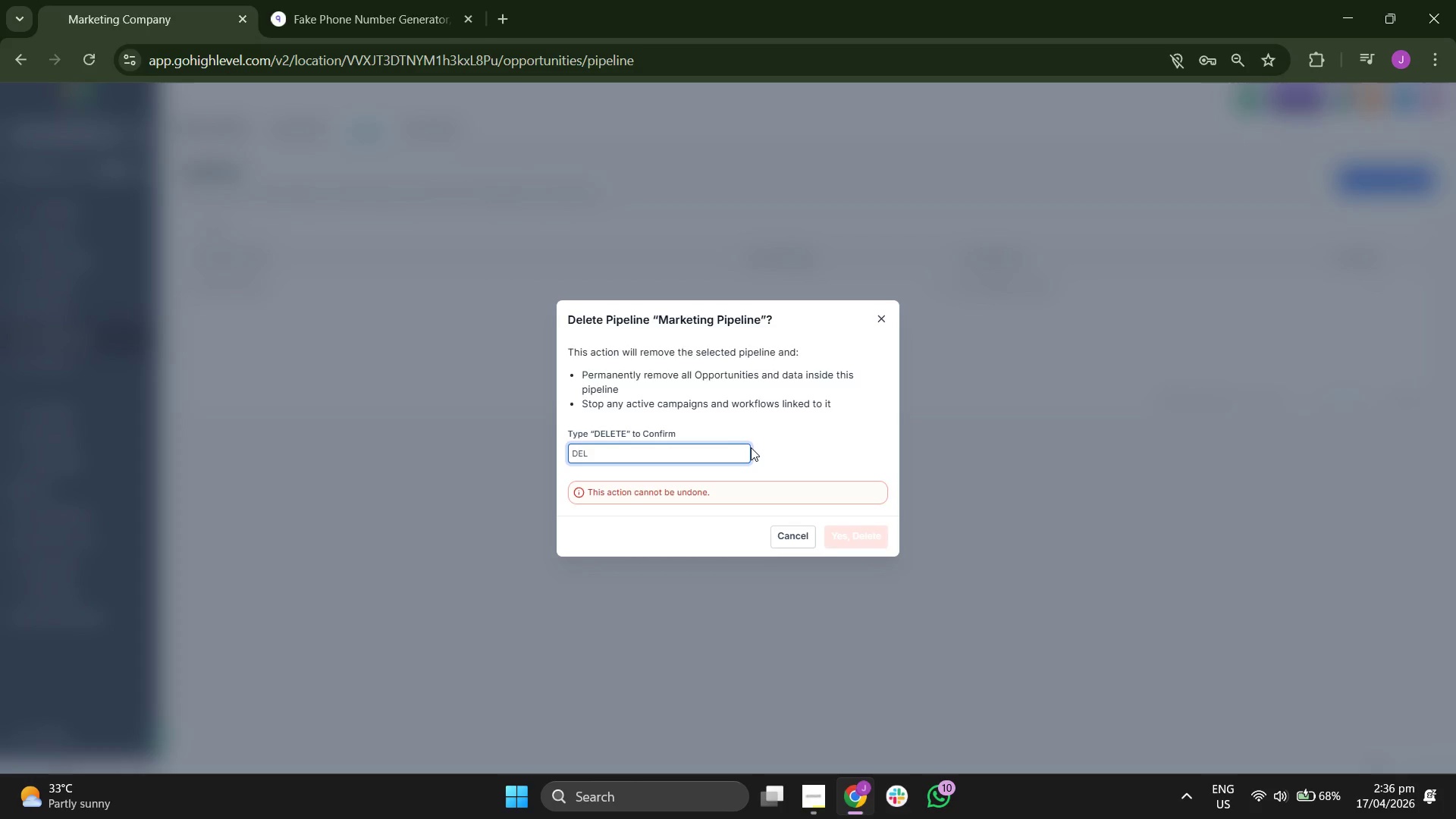 
type(ETE)
 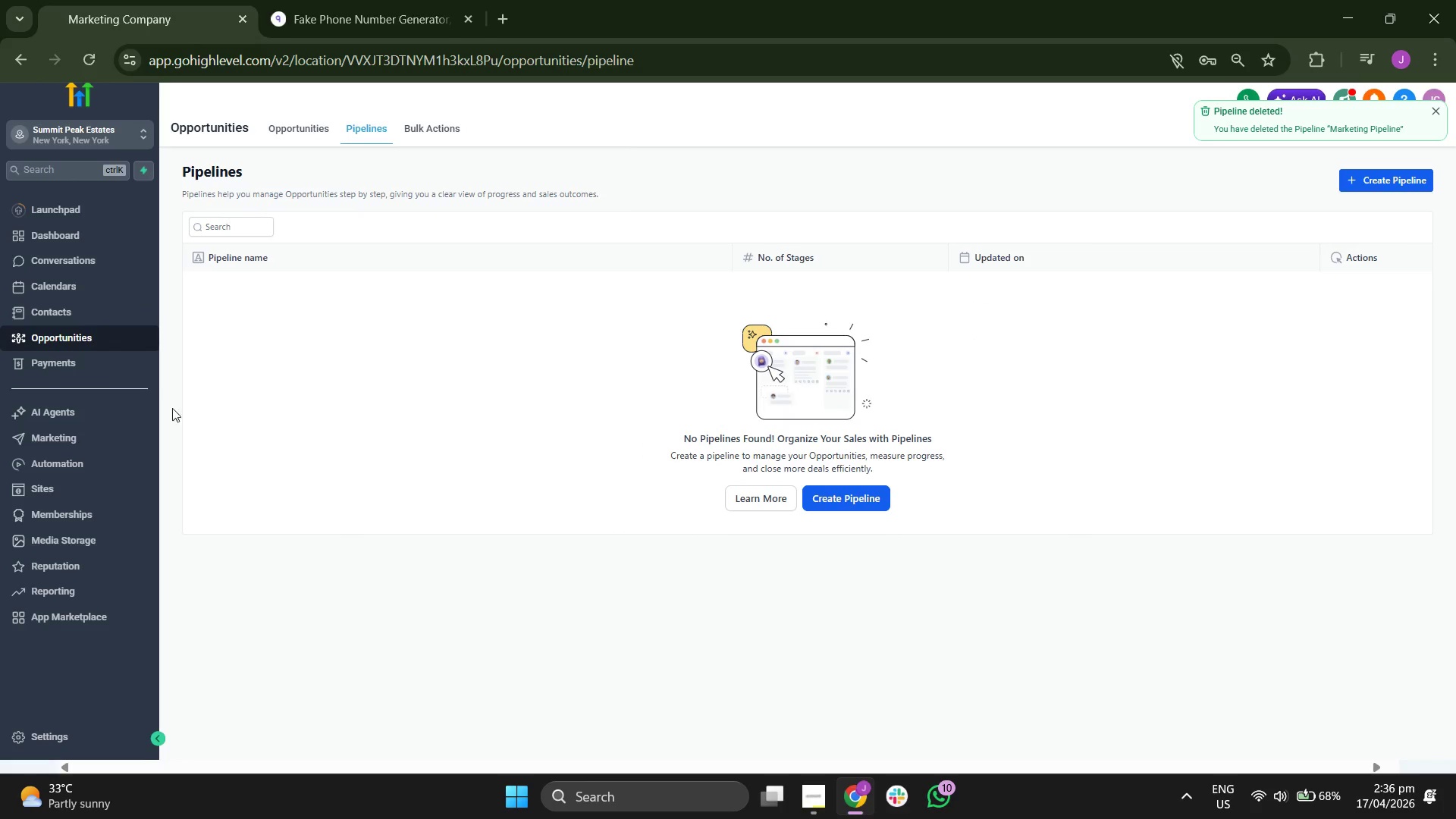 
wait(5.89)
 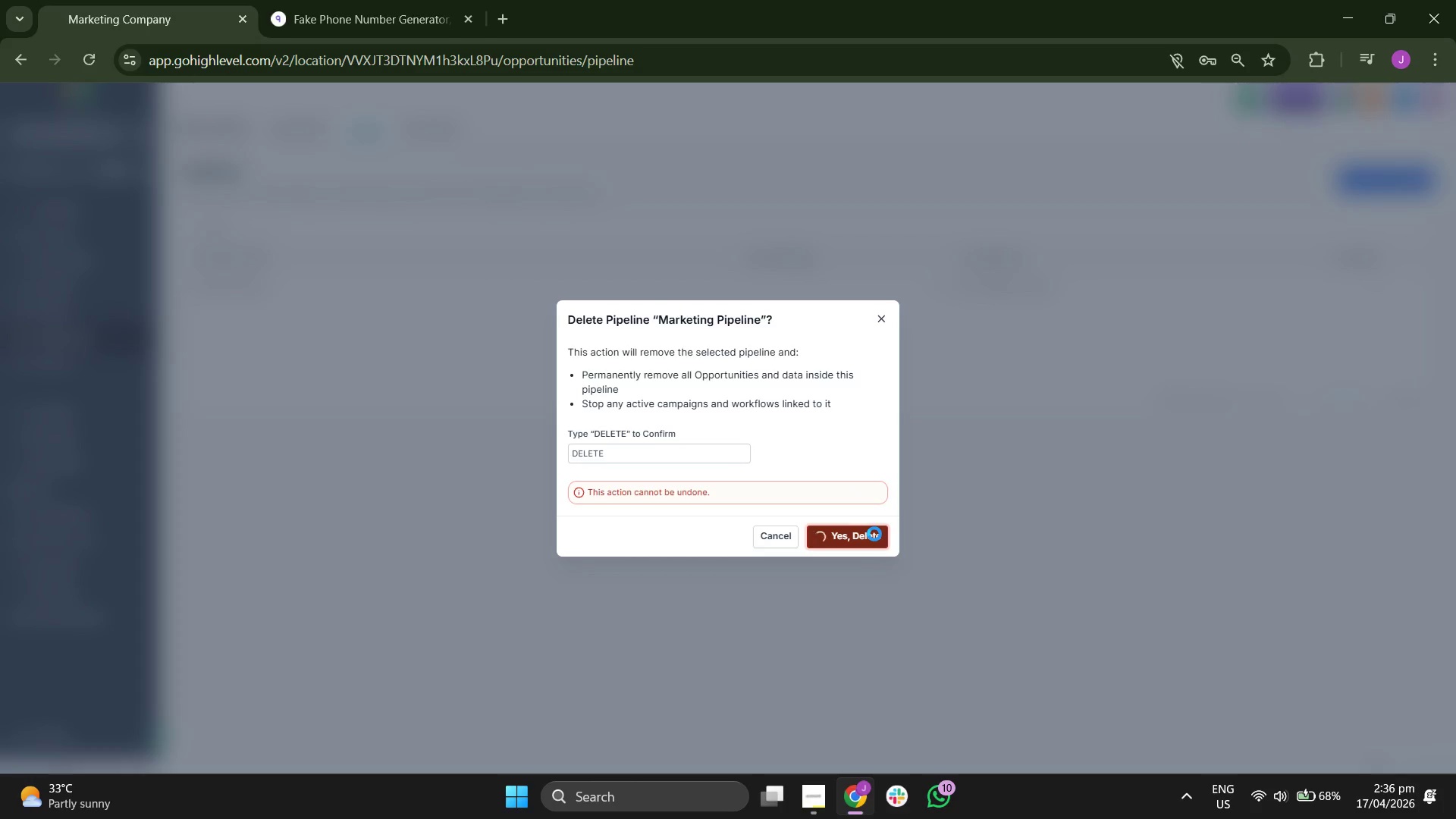 
scroll: coordinate [136, 397], scroll_direction: down, amount: 2.0
 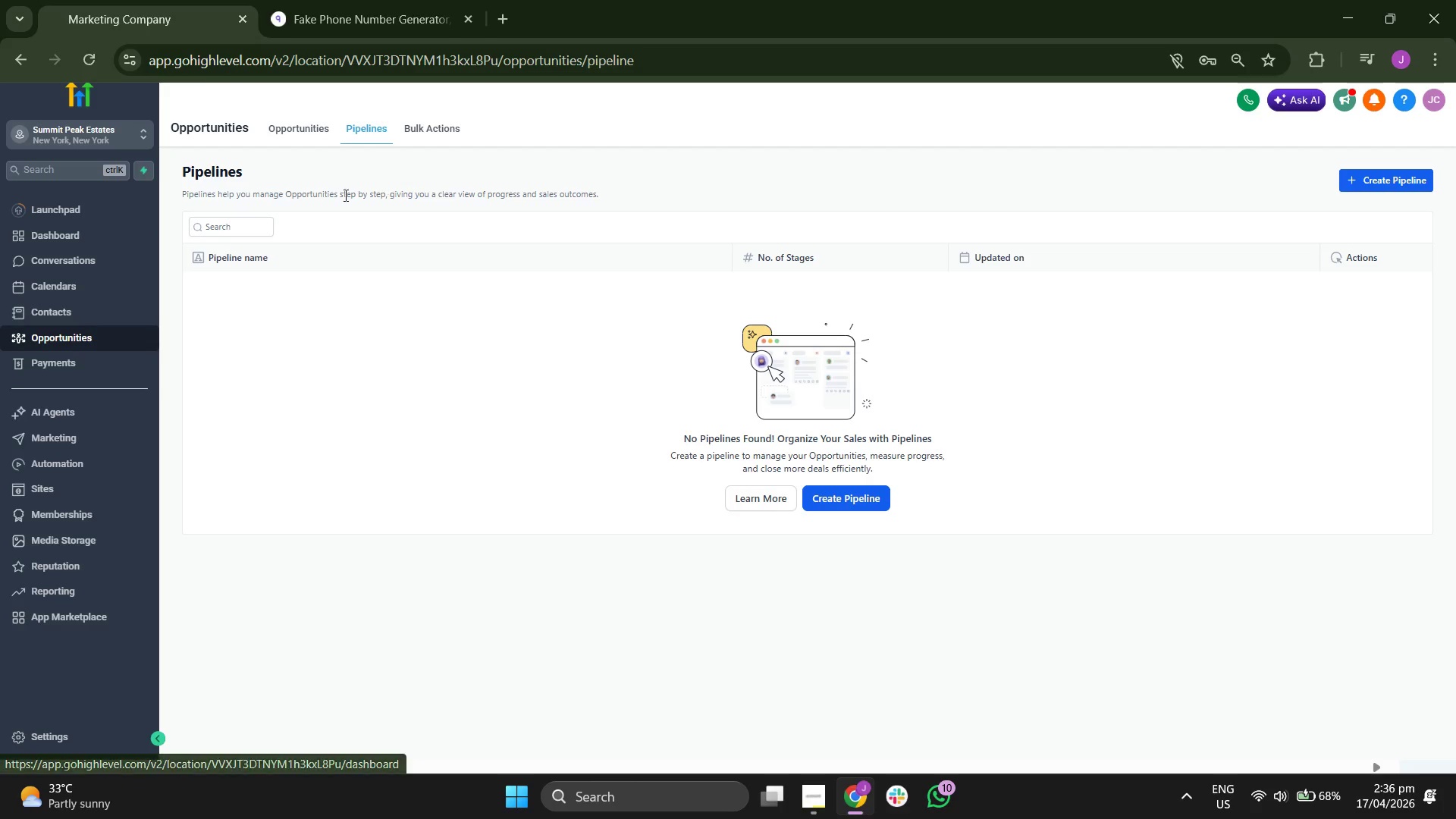 
left_click([299, 127])
 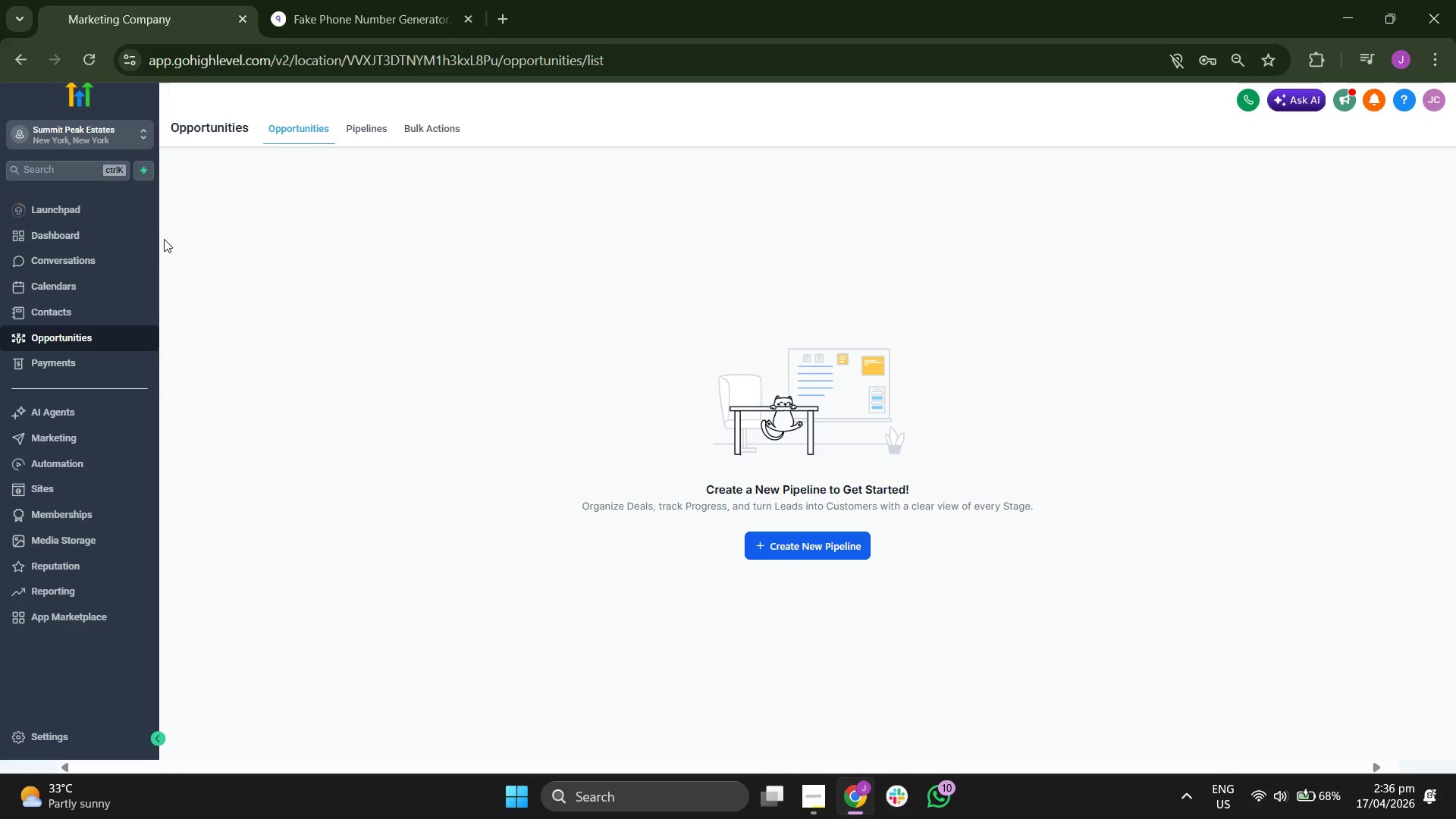 
left_click([353, 127])
 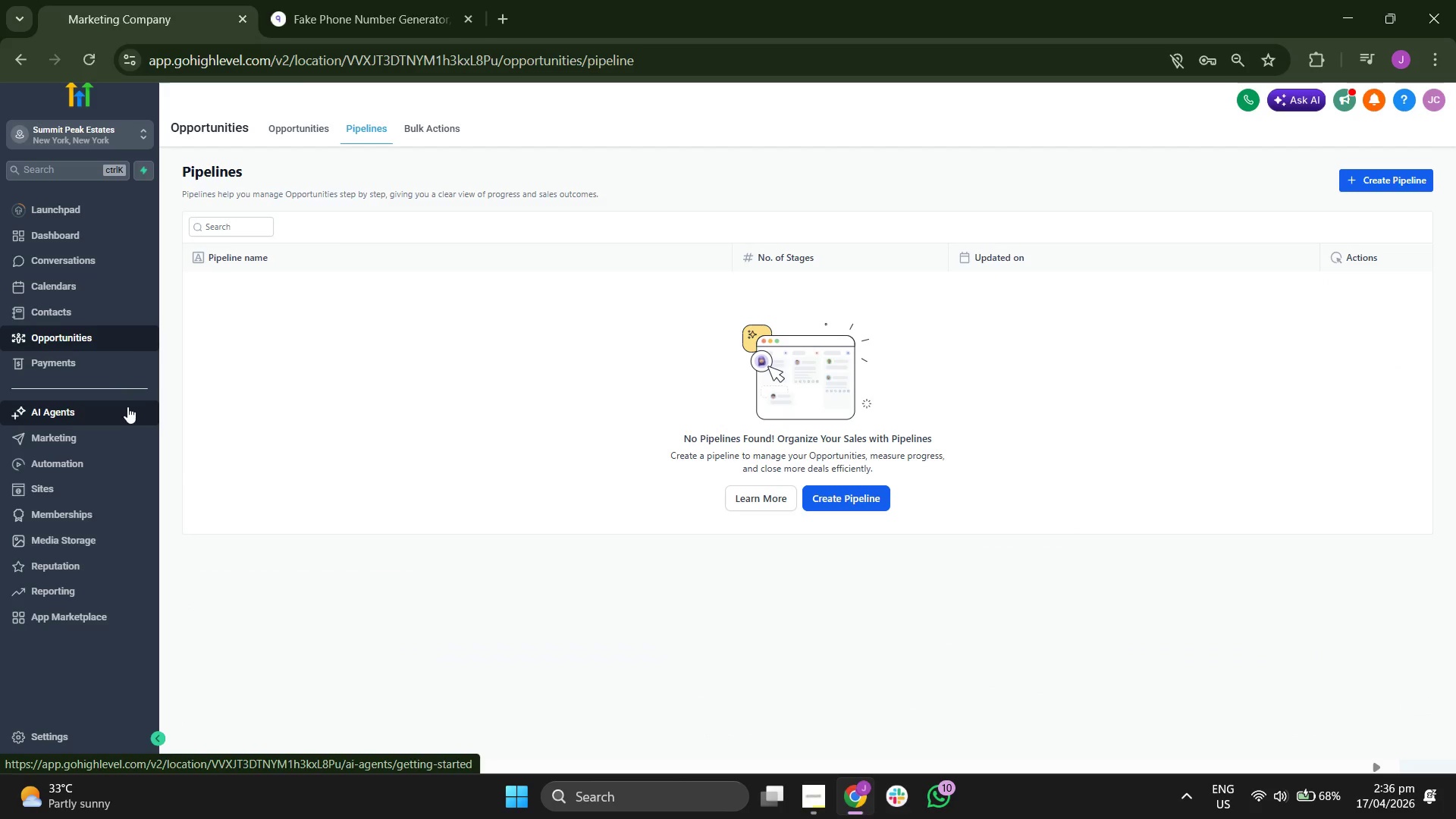 
wait(6.41)
 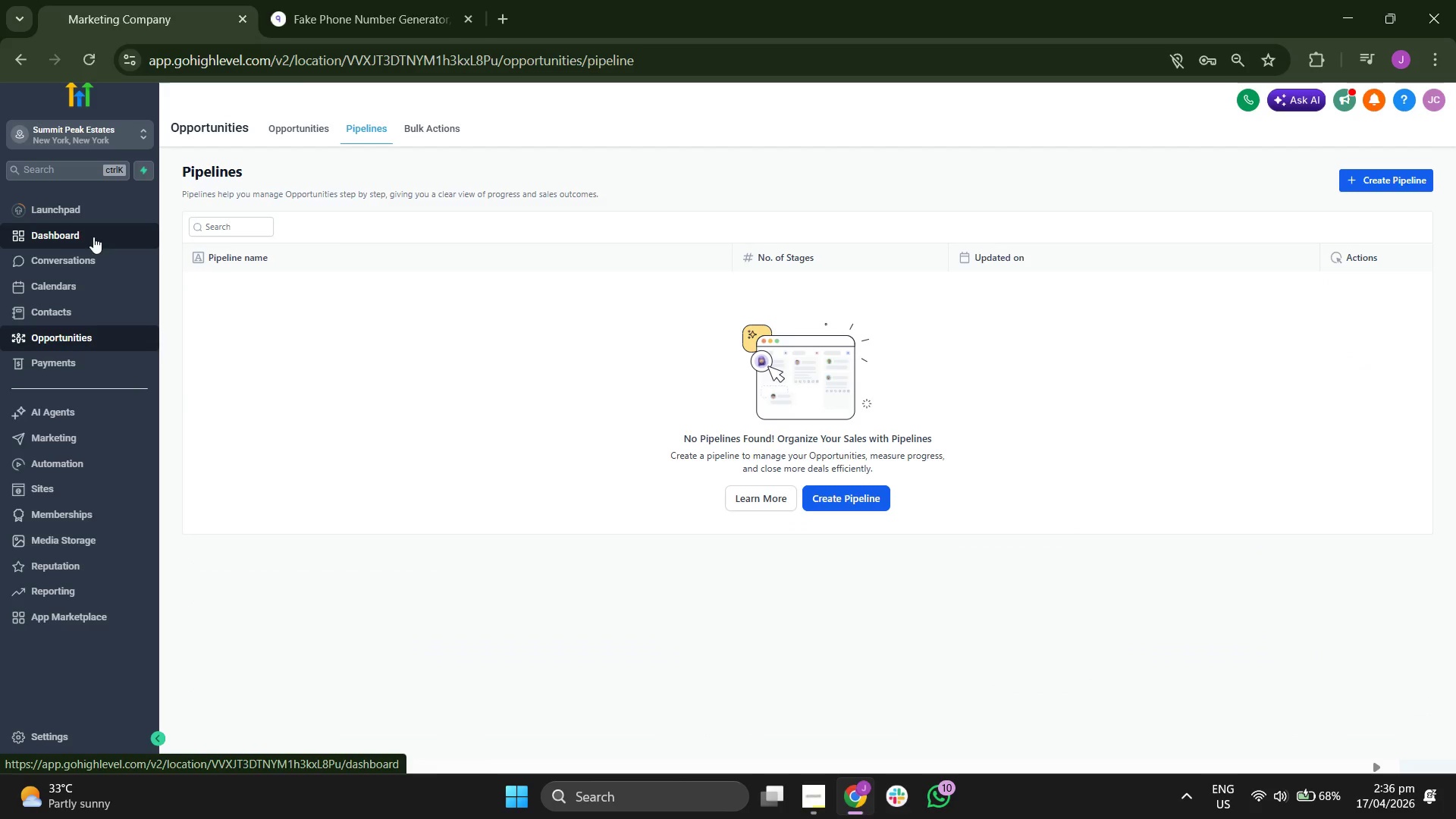 
left_click([111, 294])
 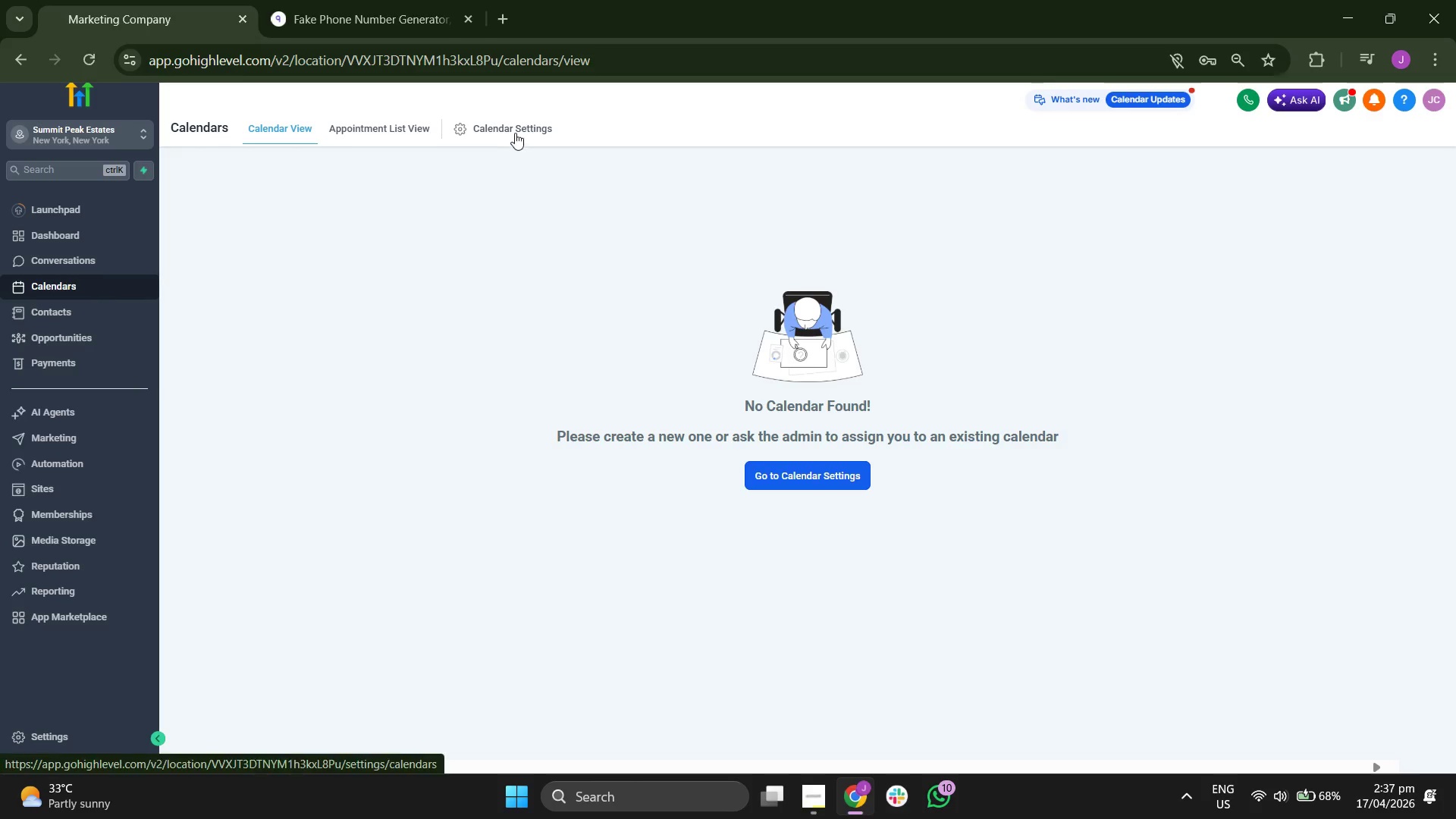 
wait(5.02)
 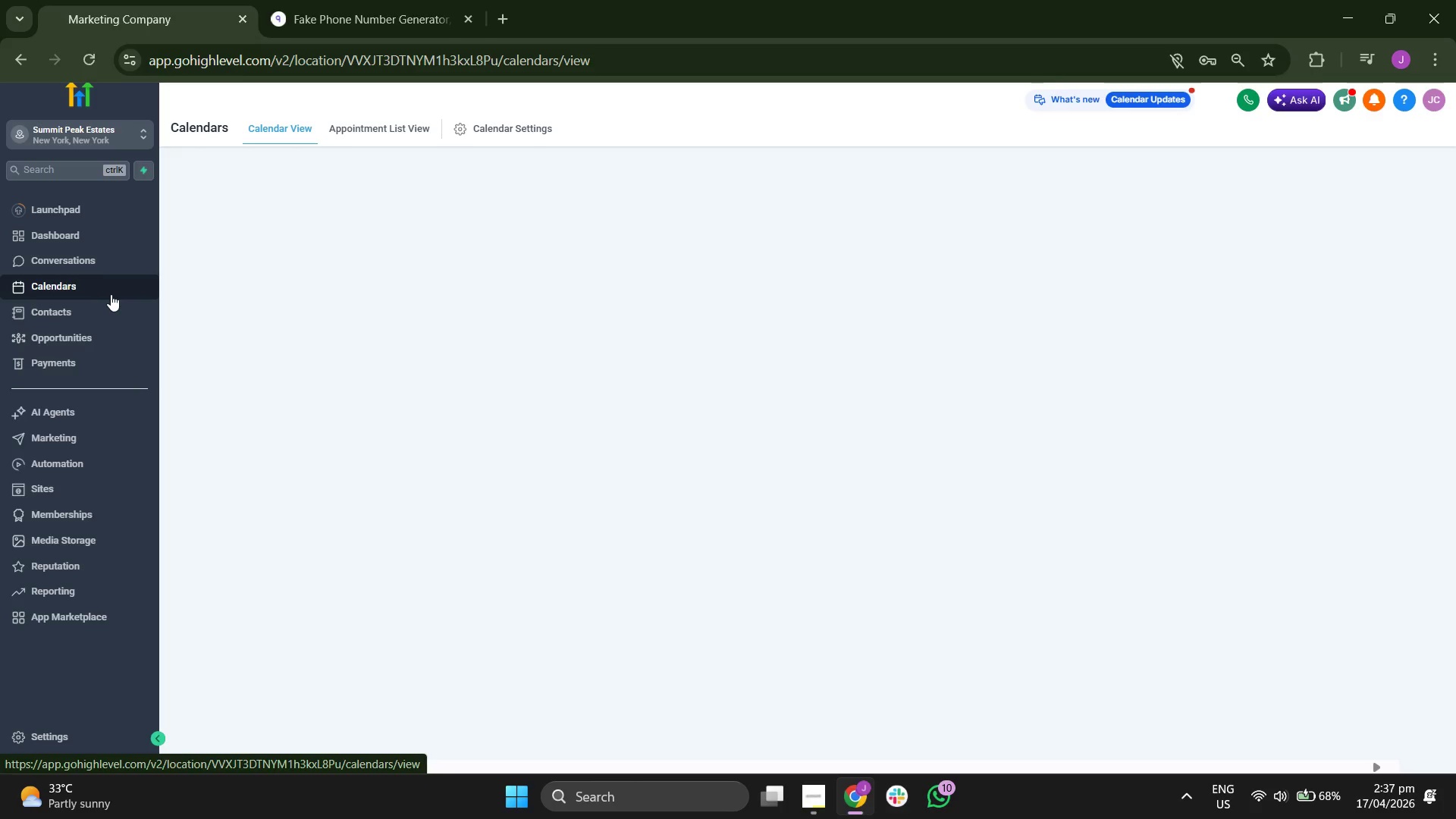 
left_click([522, 130])
 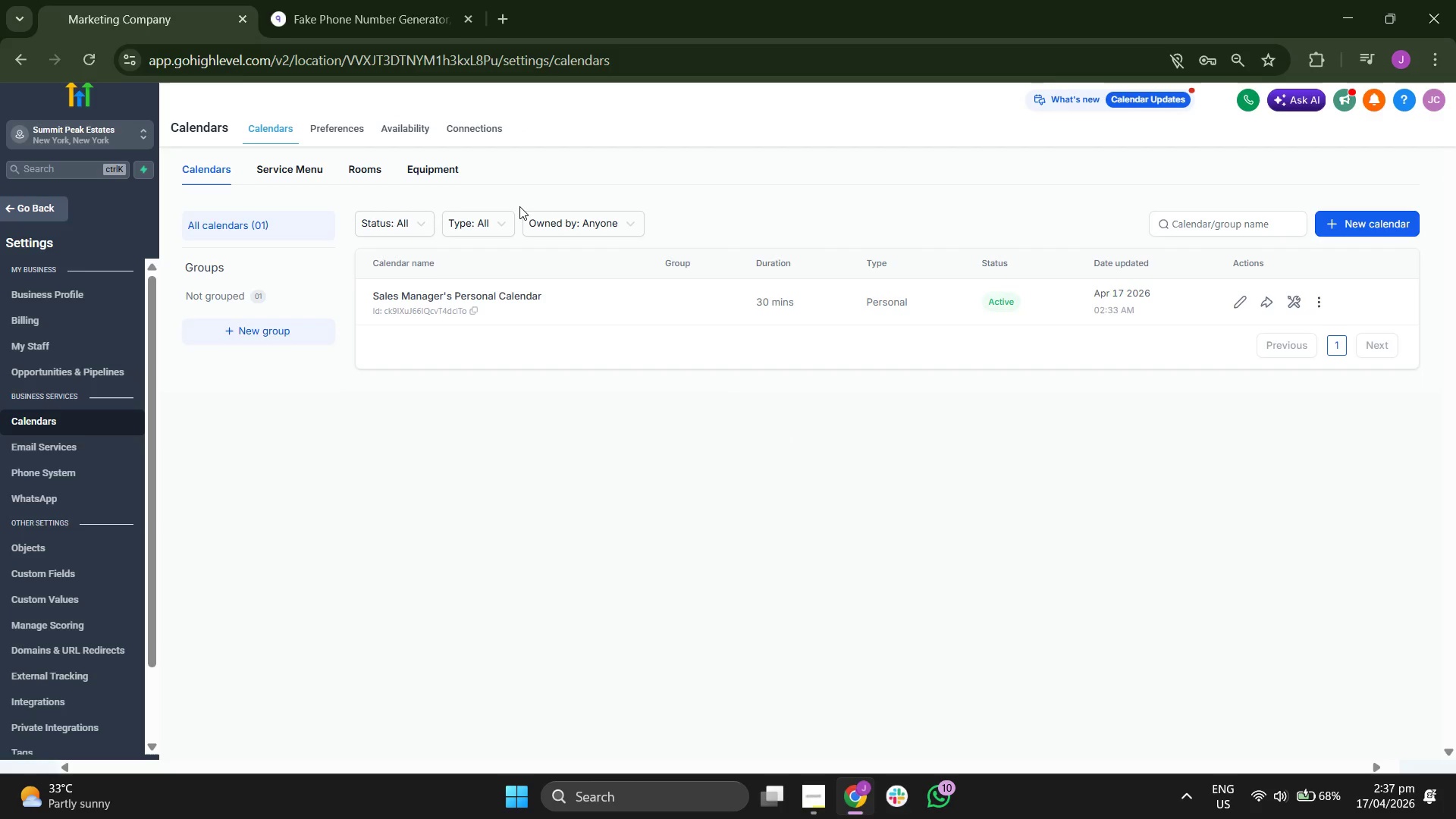 
wait(6.14)
 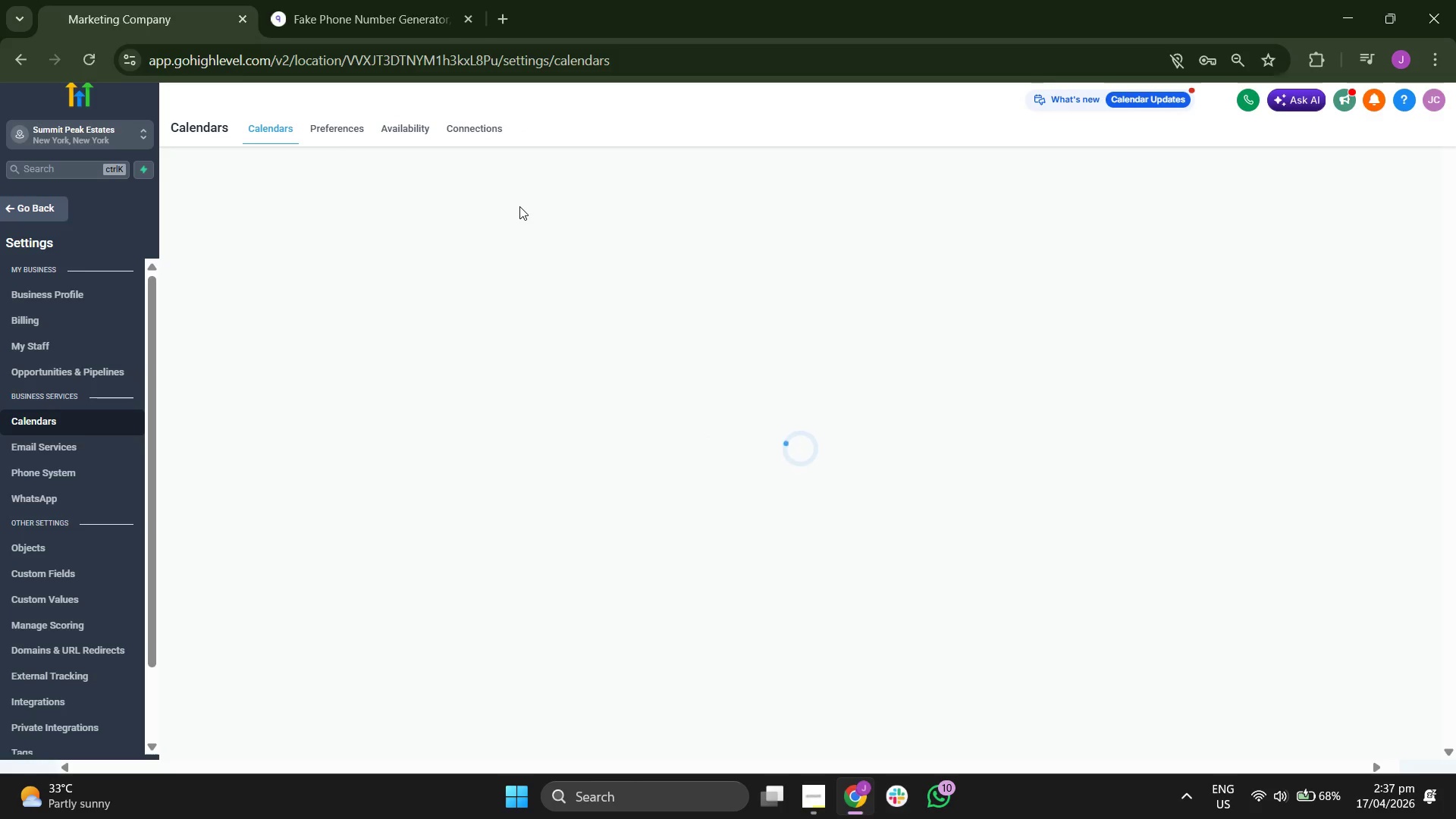 
left_click([1327, 295])
 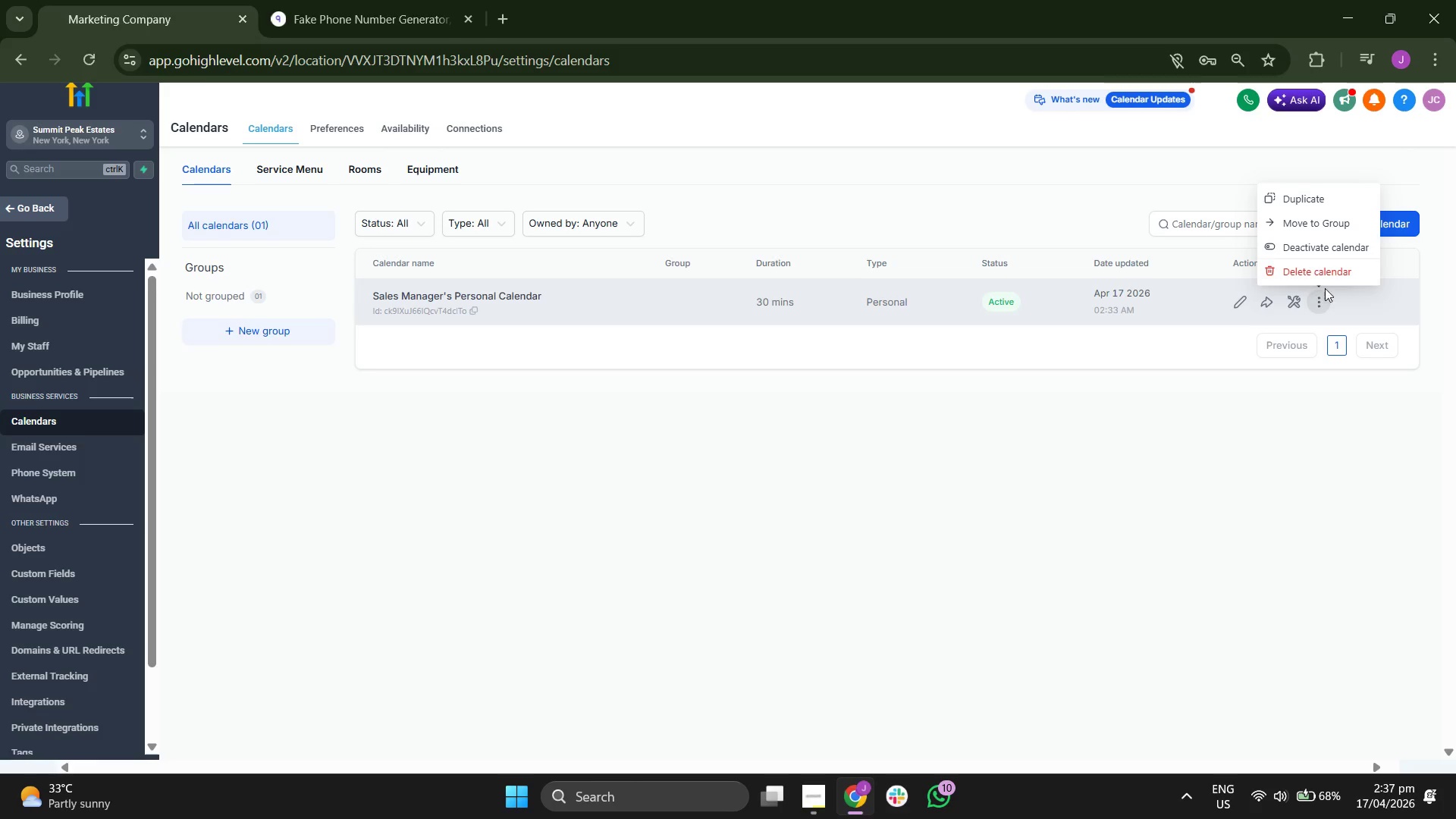 
left_click([1320, 278])
 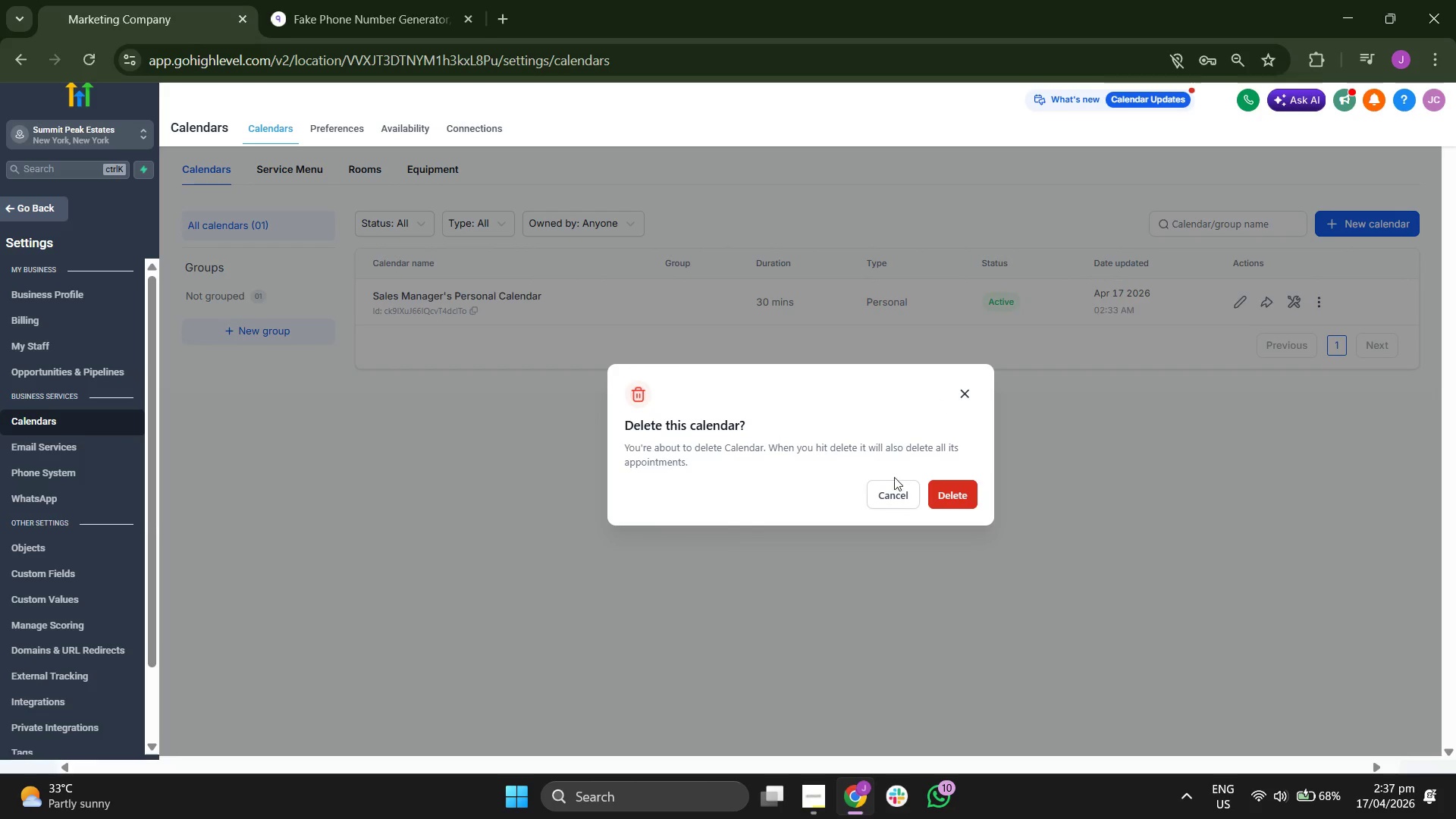 
left_click([947, 500])
 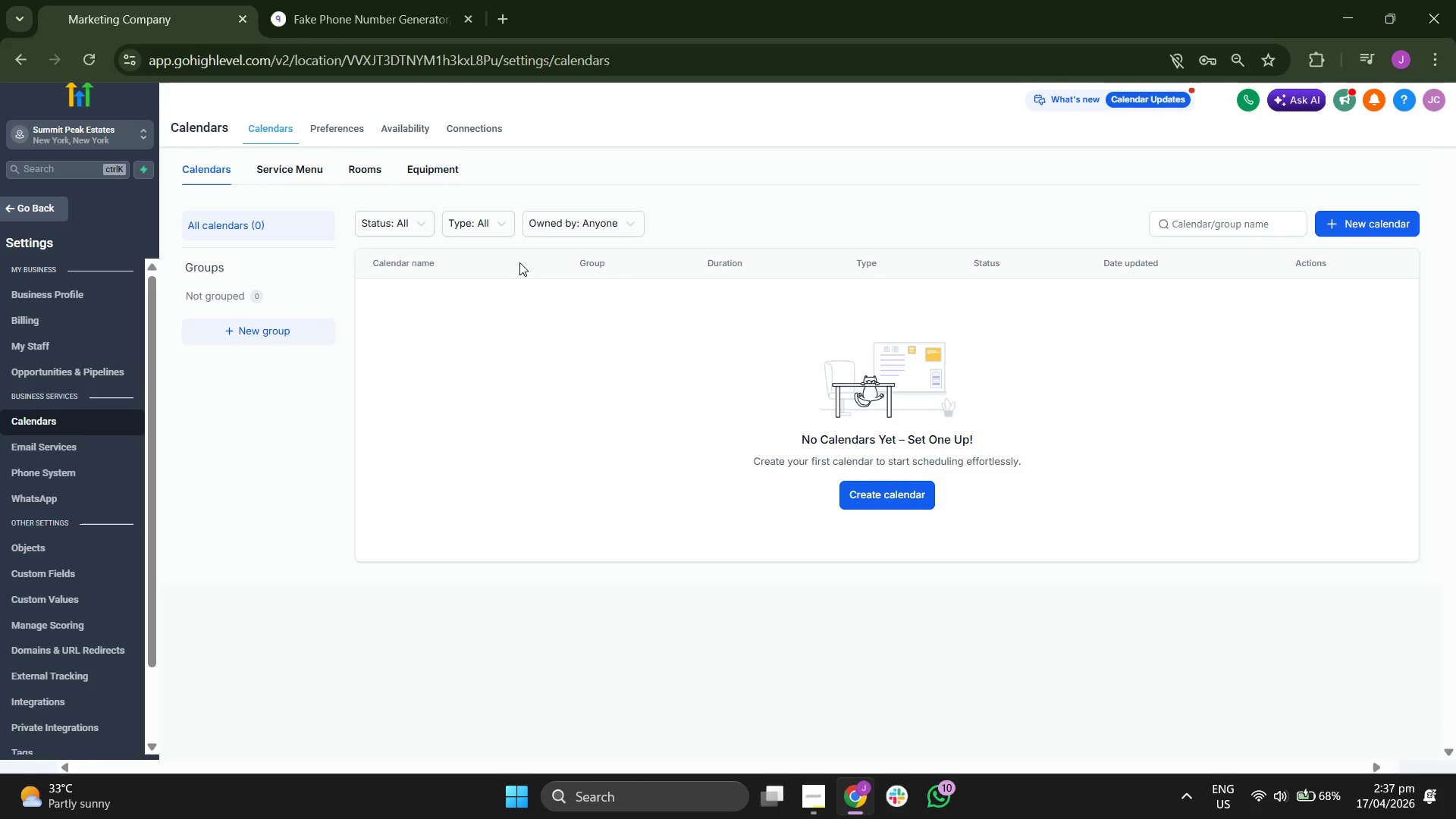 
left_click([486, 127])
 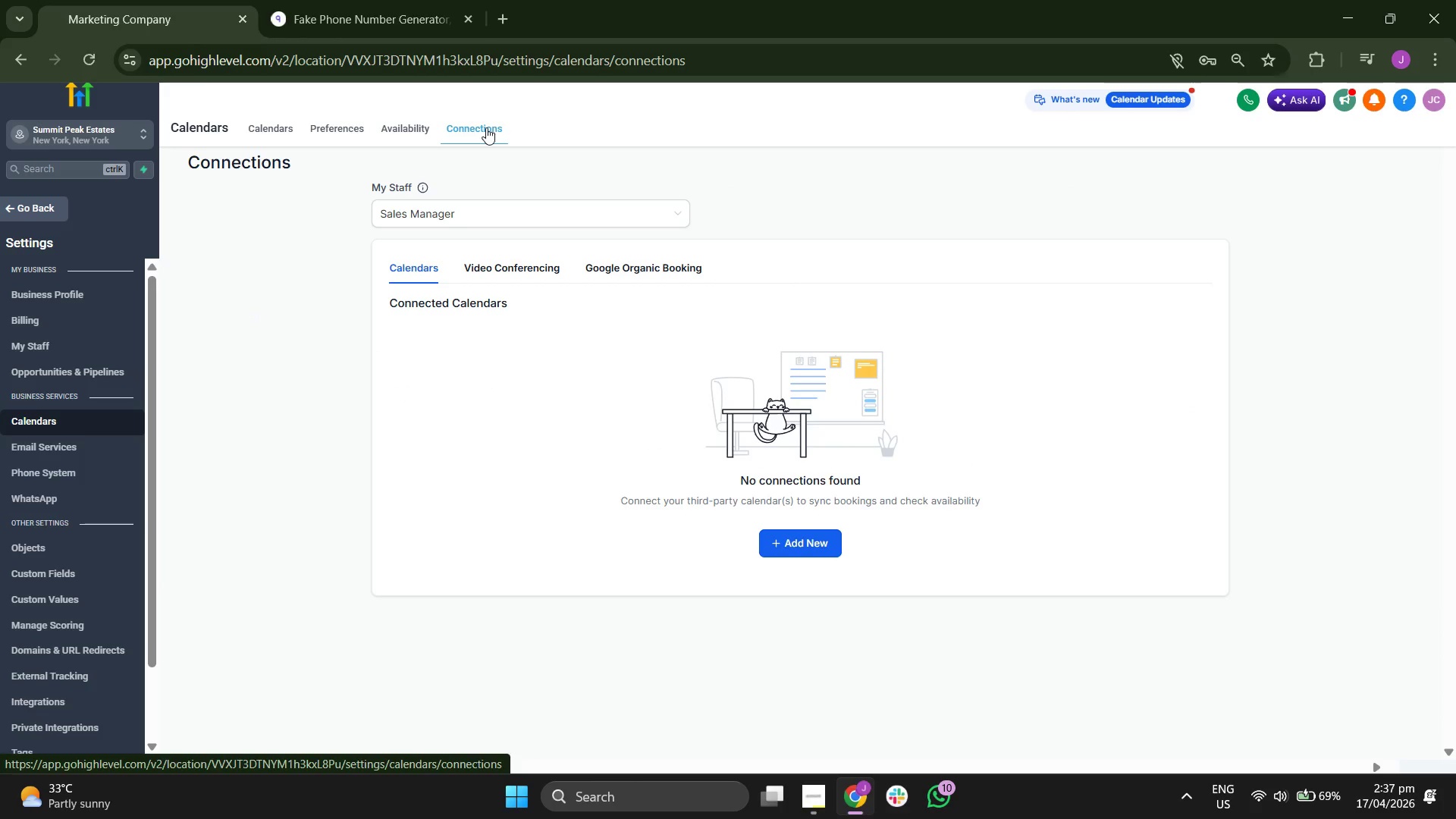 
left_click([281, 132])
 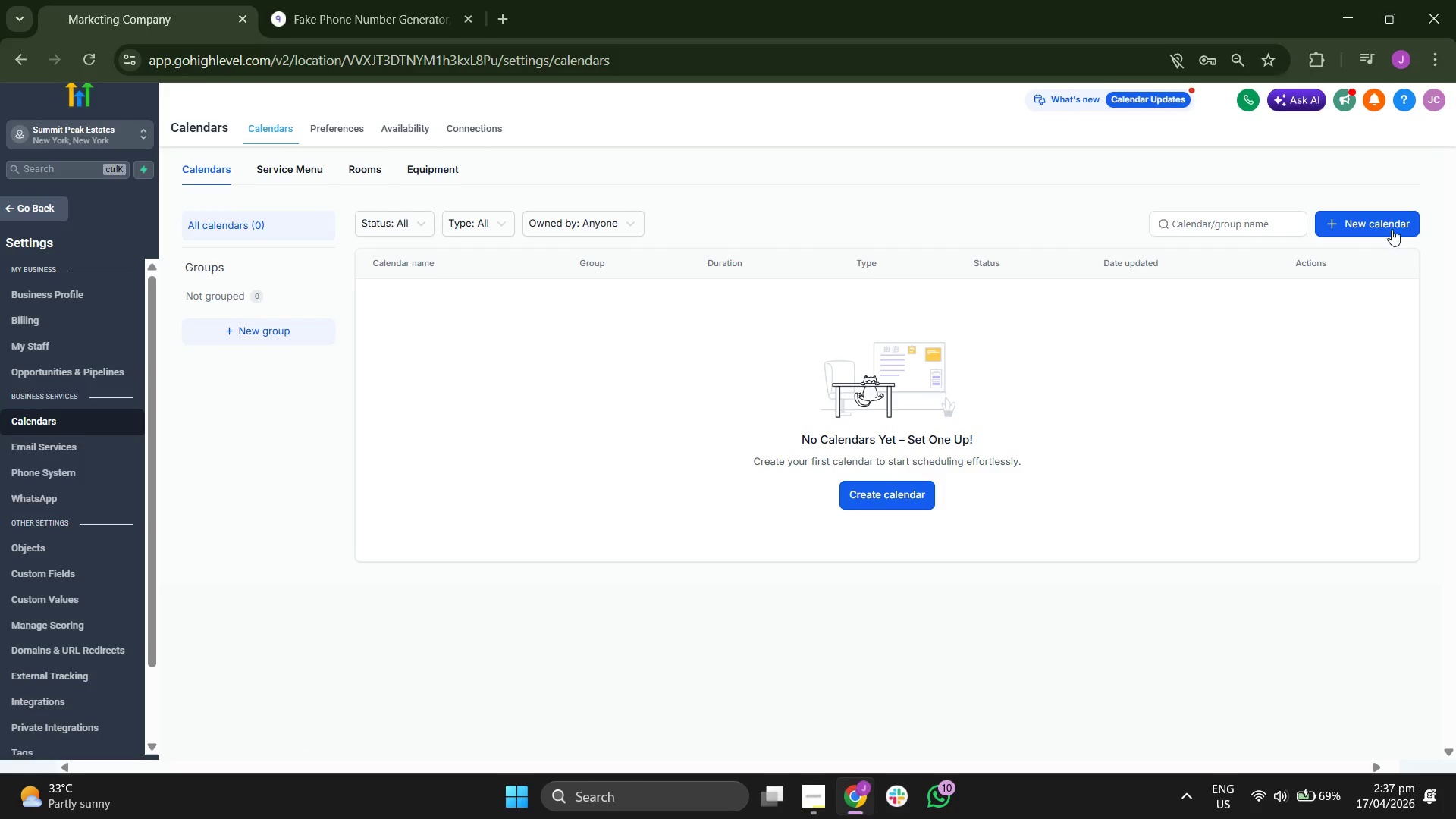 
wait(5.39)
 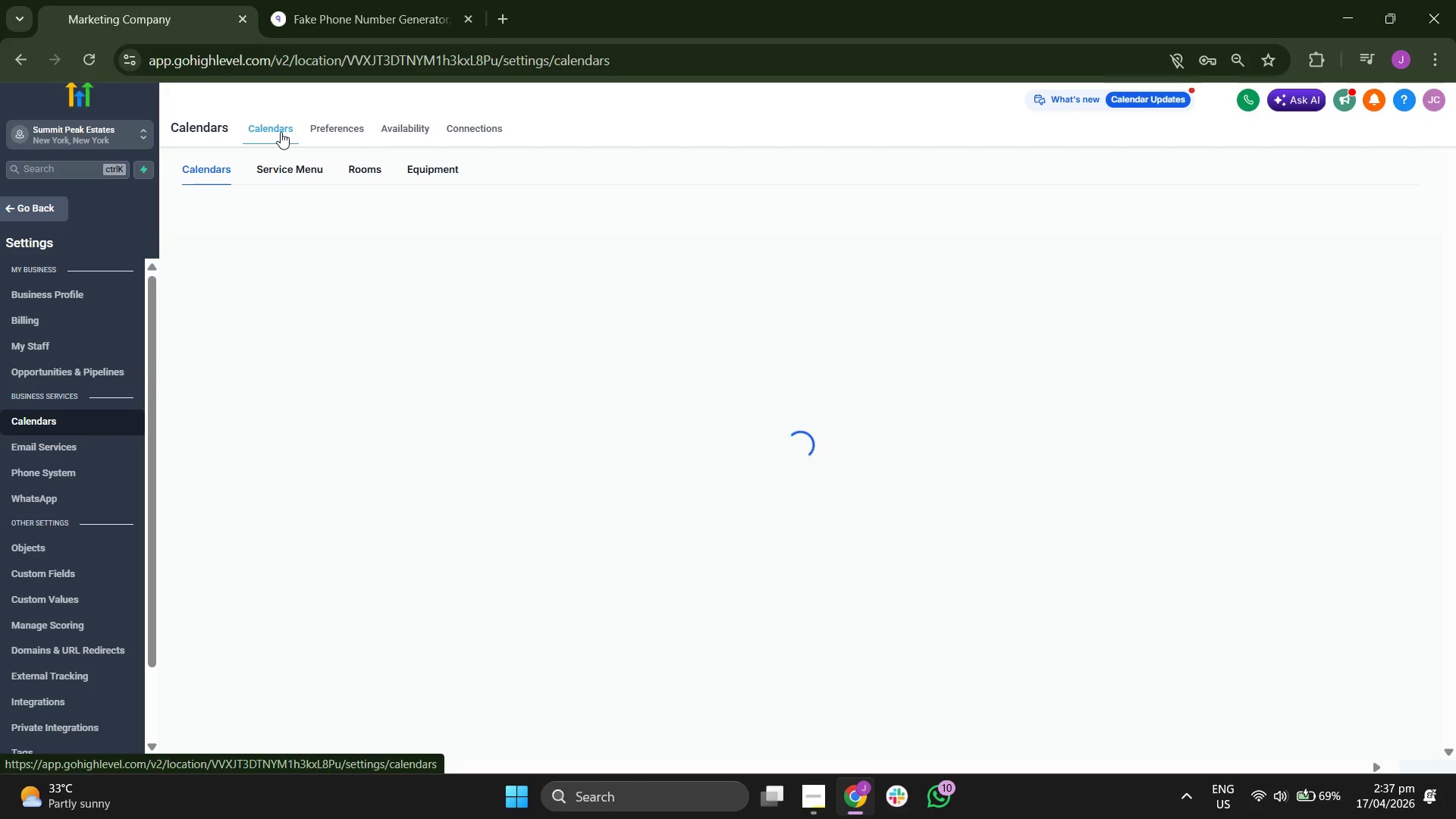 
left_click([1391, 227])
 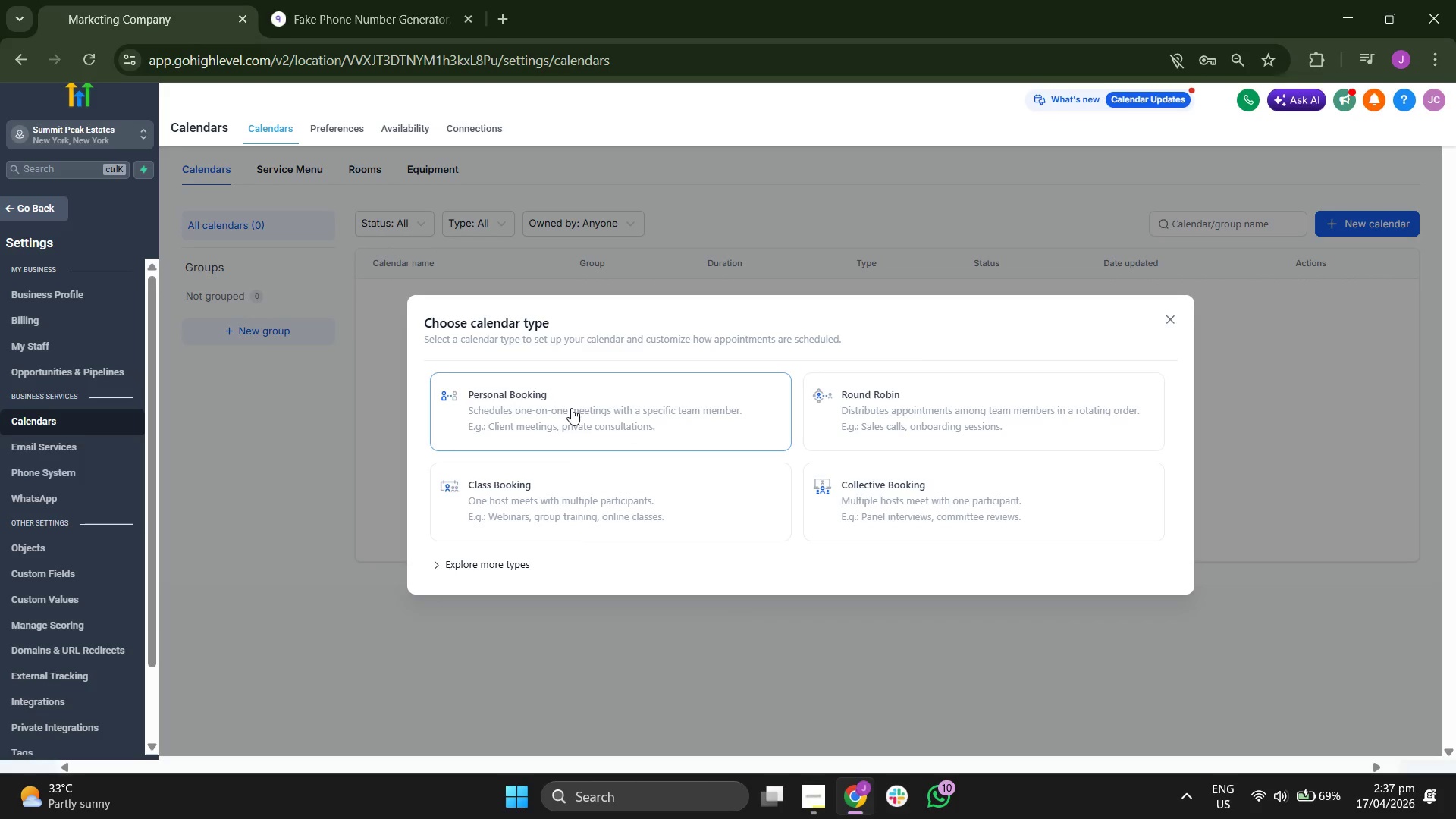 
left_click([571, 408])
 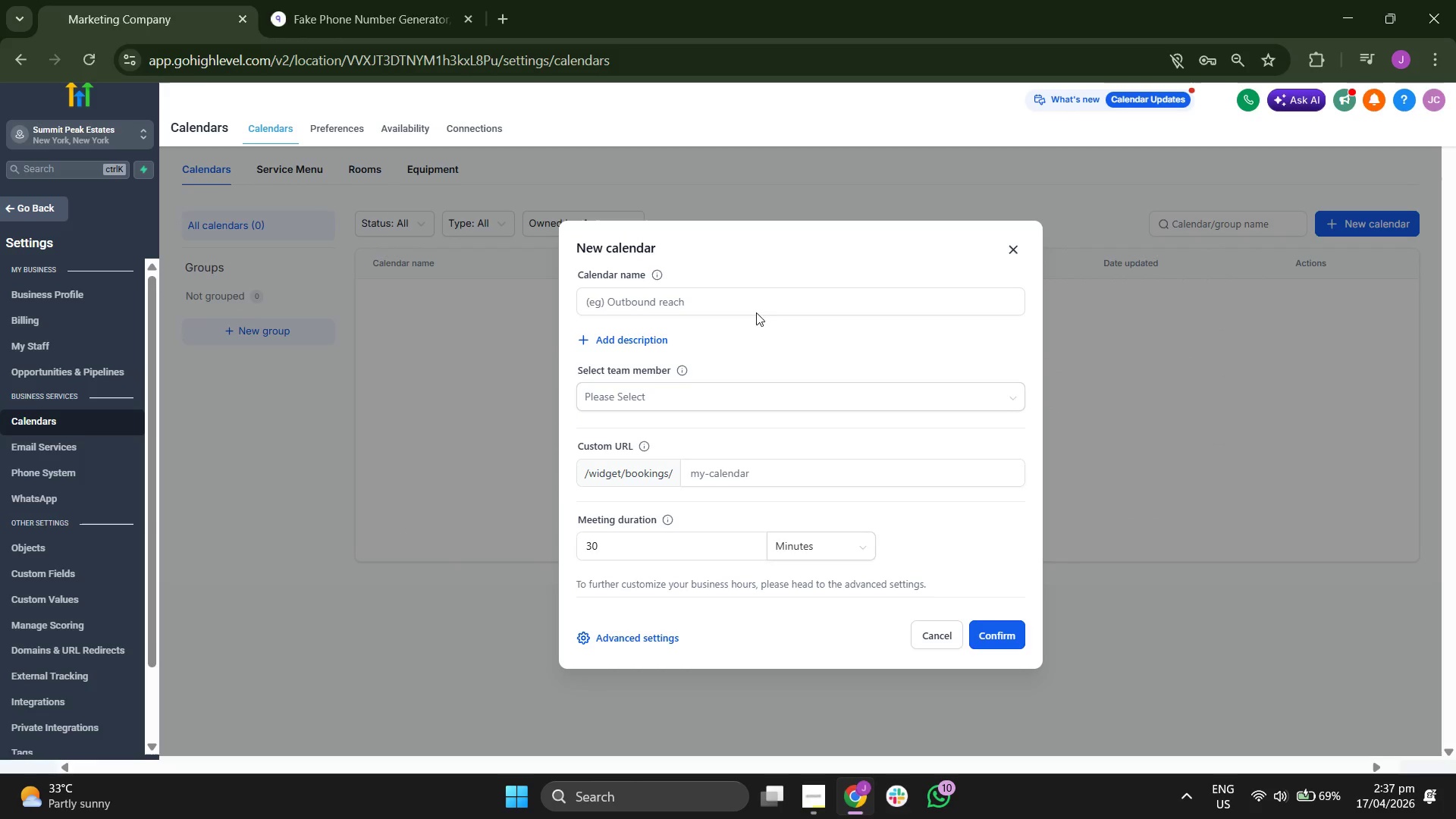 
left_click([791, 299])
 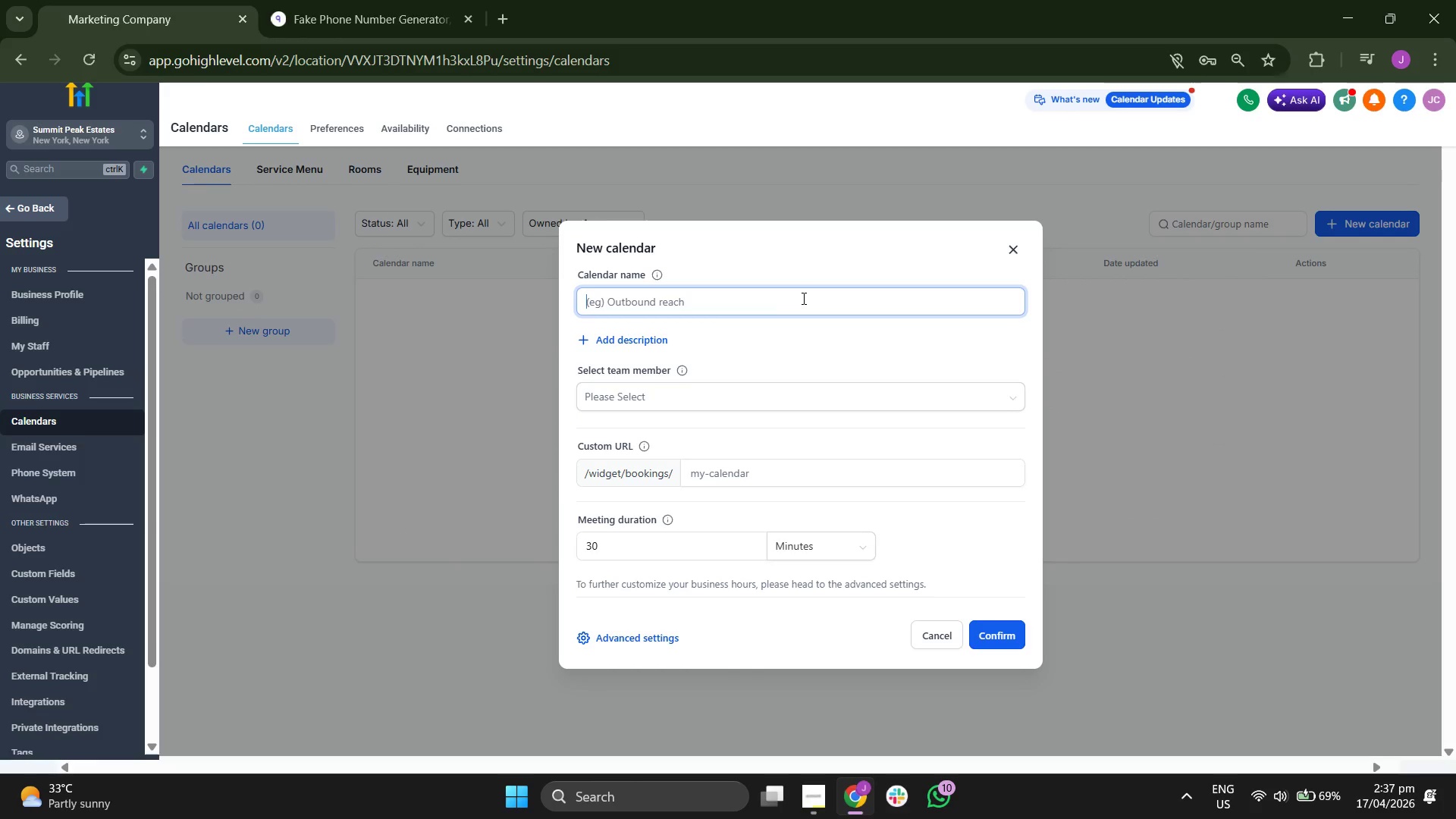 
type(Booking Brief Call)
 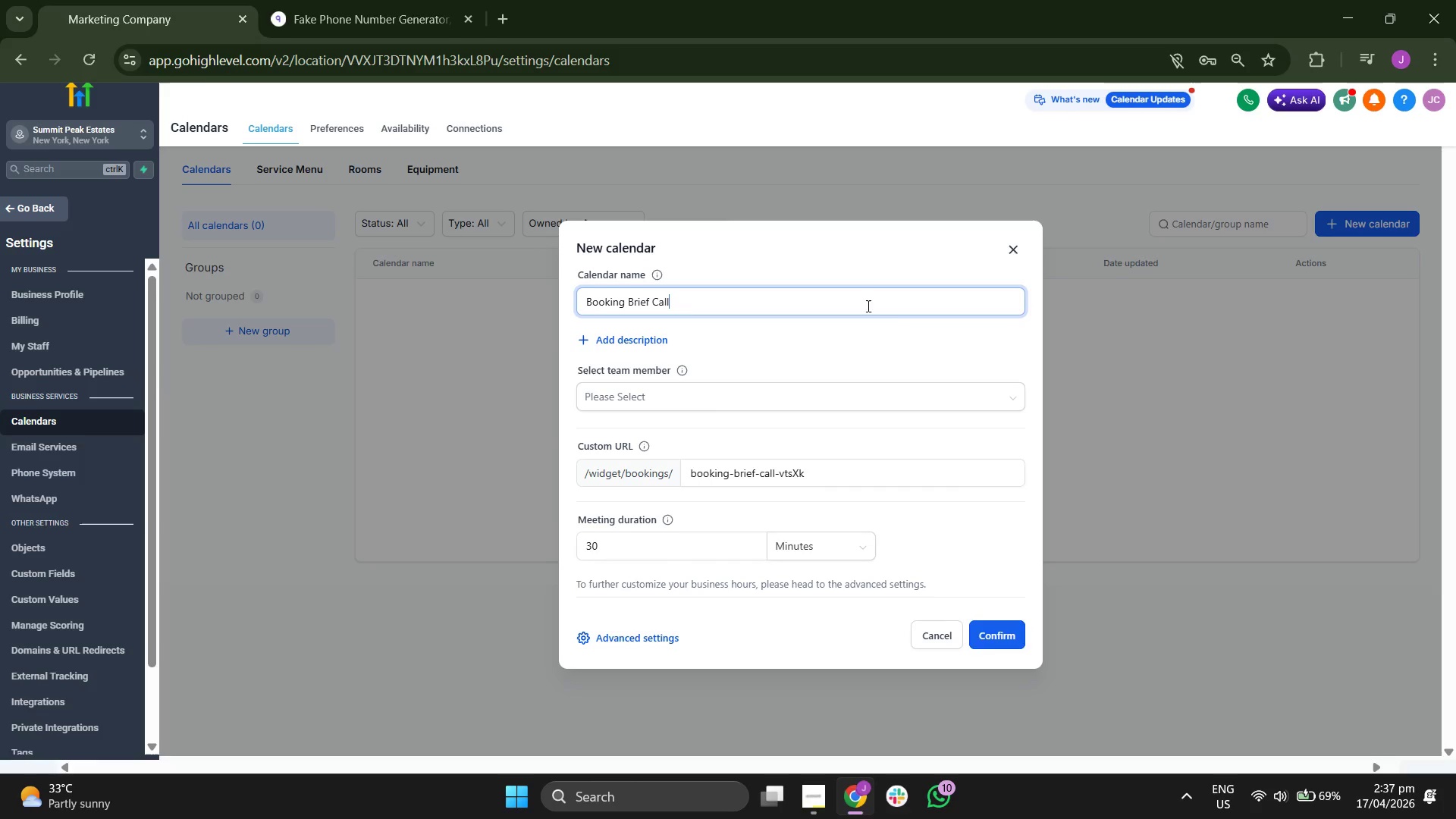 
left_click([925, 343])
 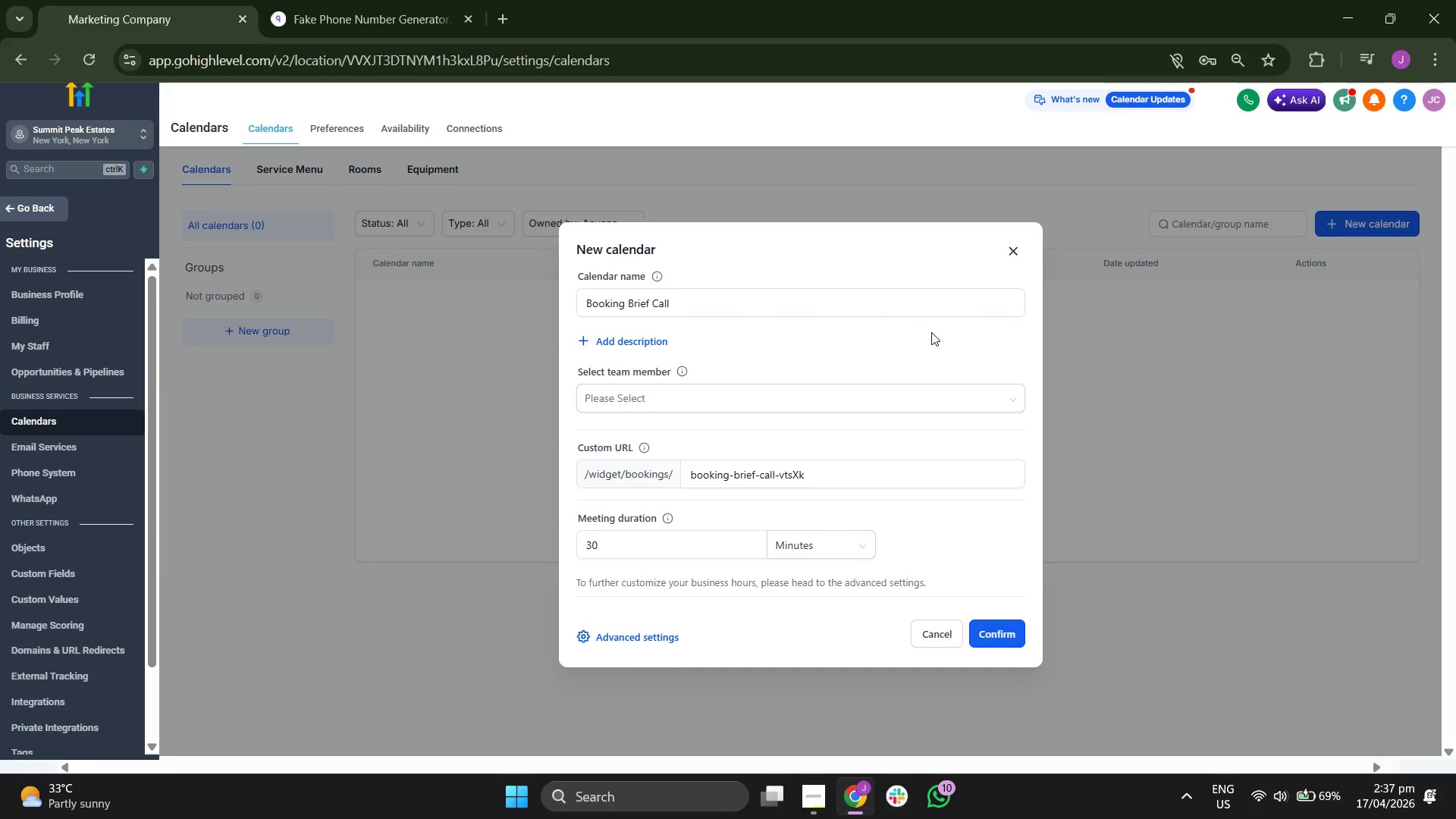 
left_click([858, 395])
 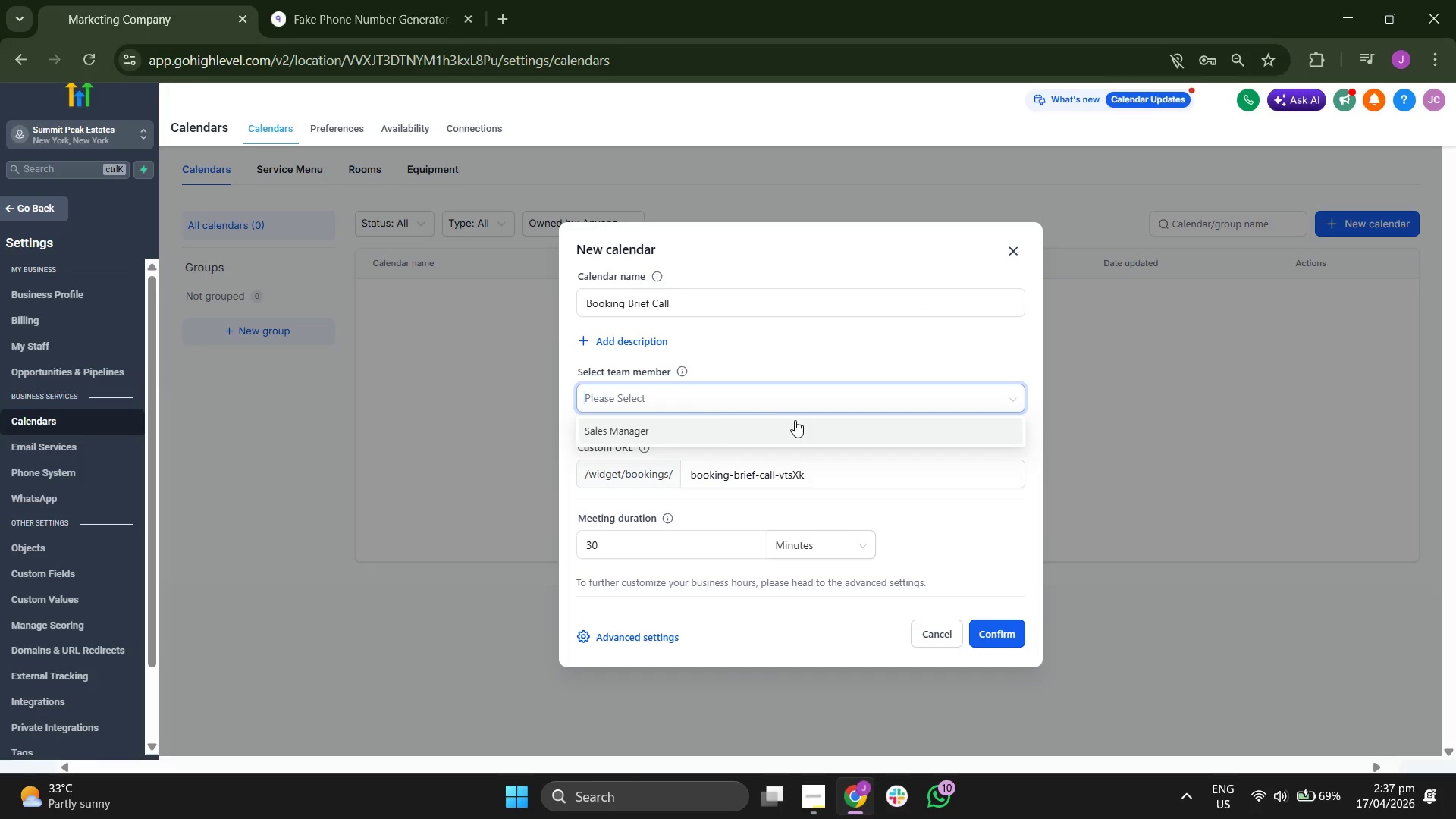 
left_click([792, 425])
 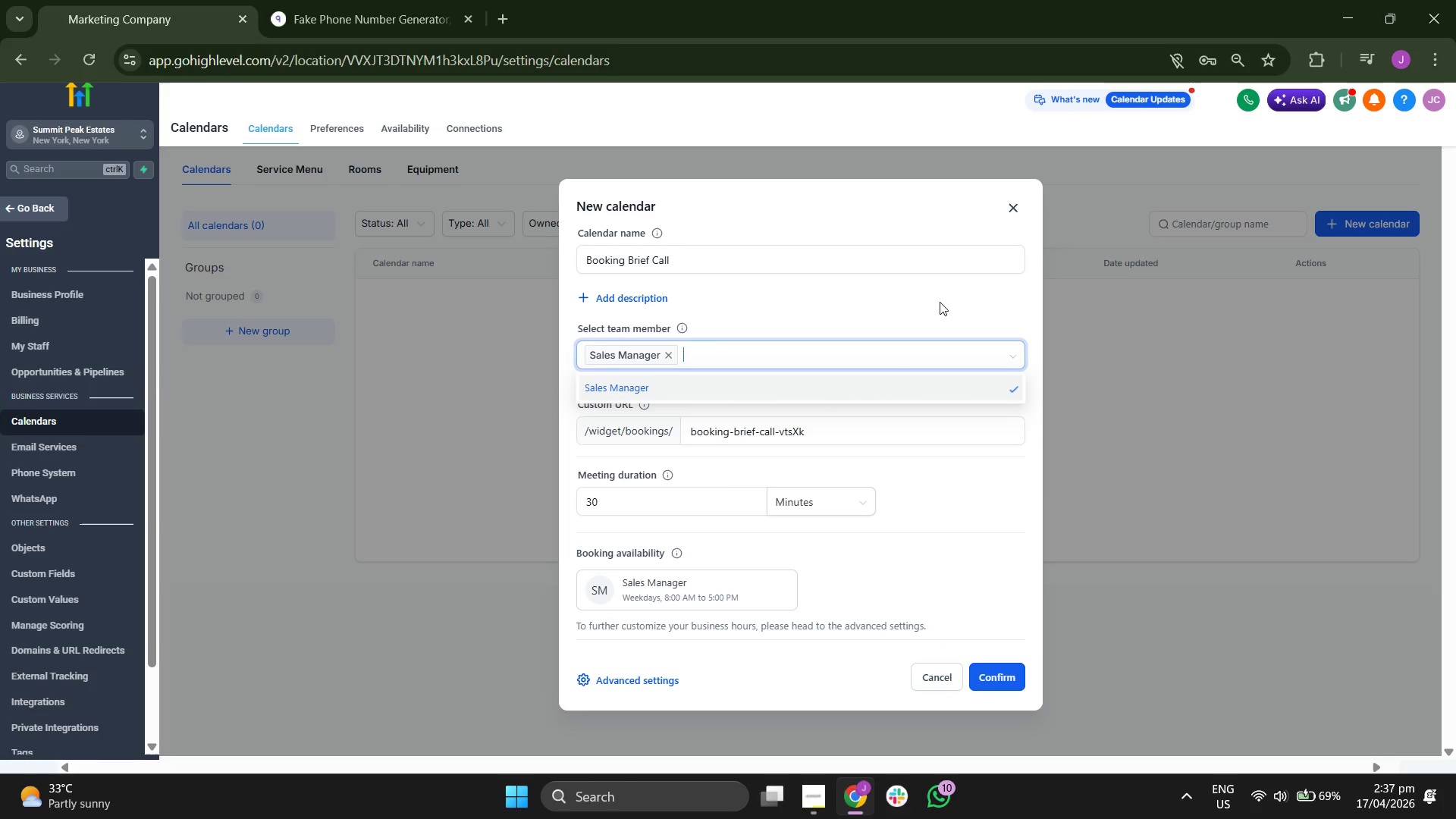 
left_click([943, 295])
 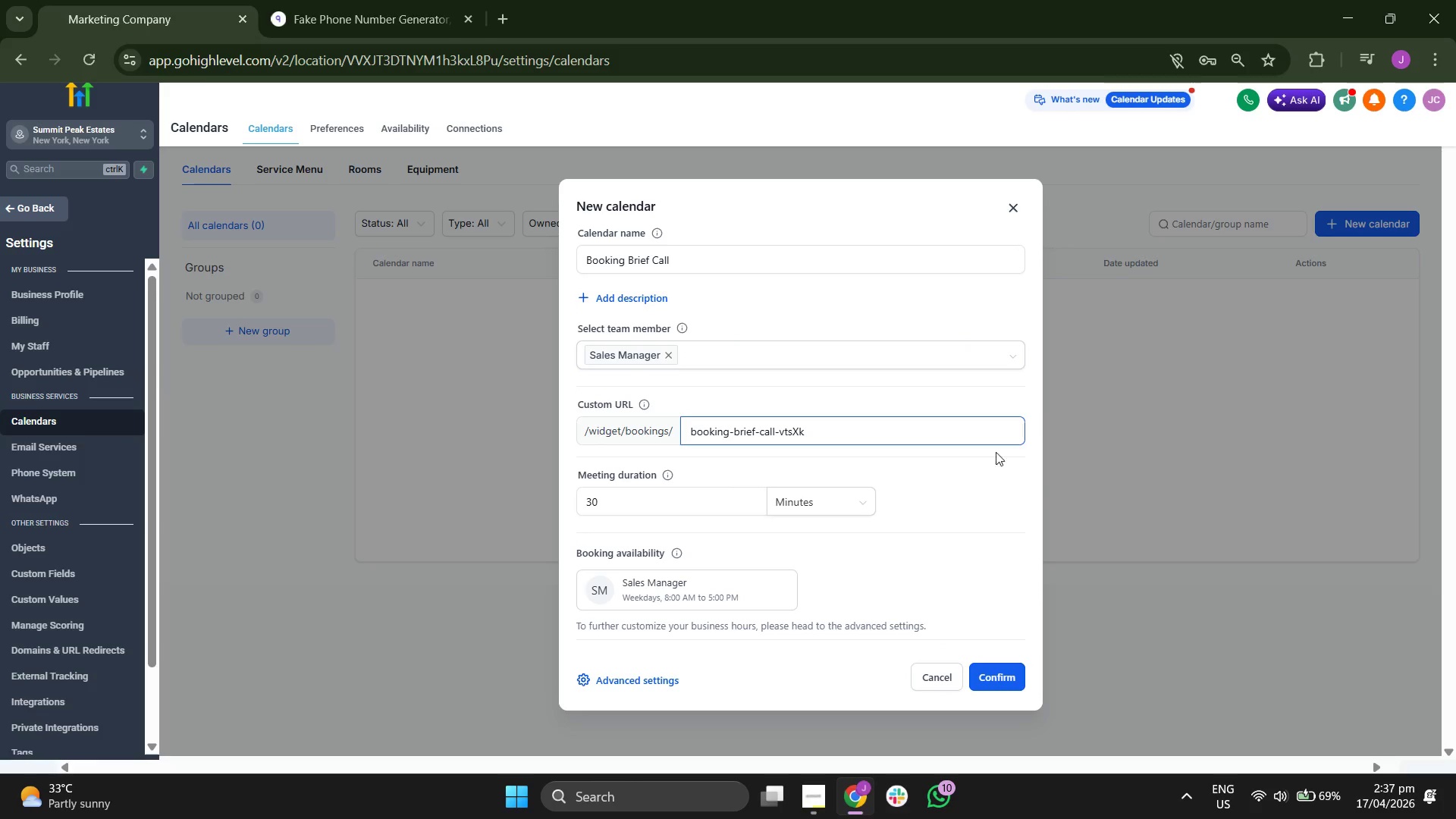 
left_click([685, 508])
 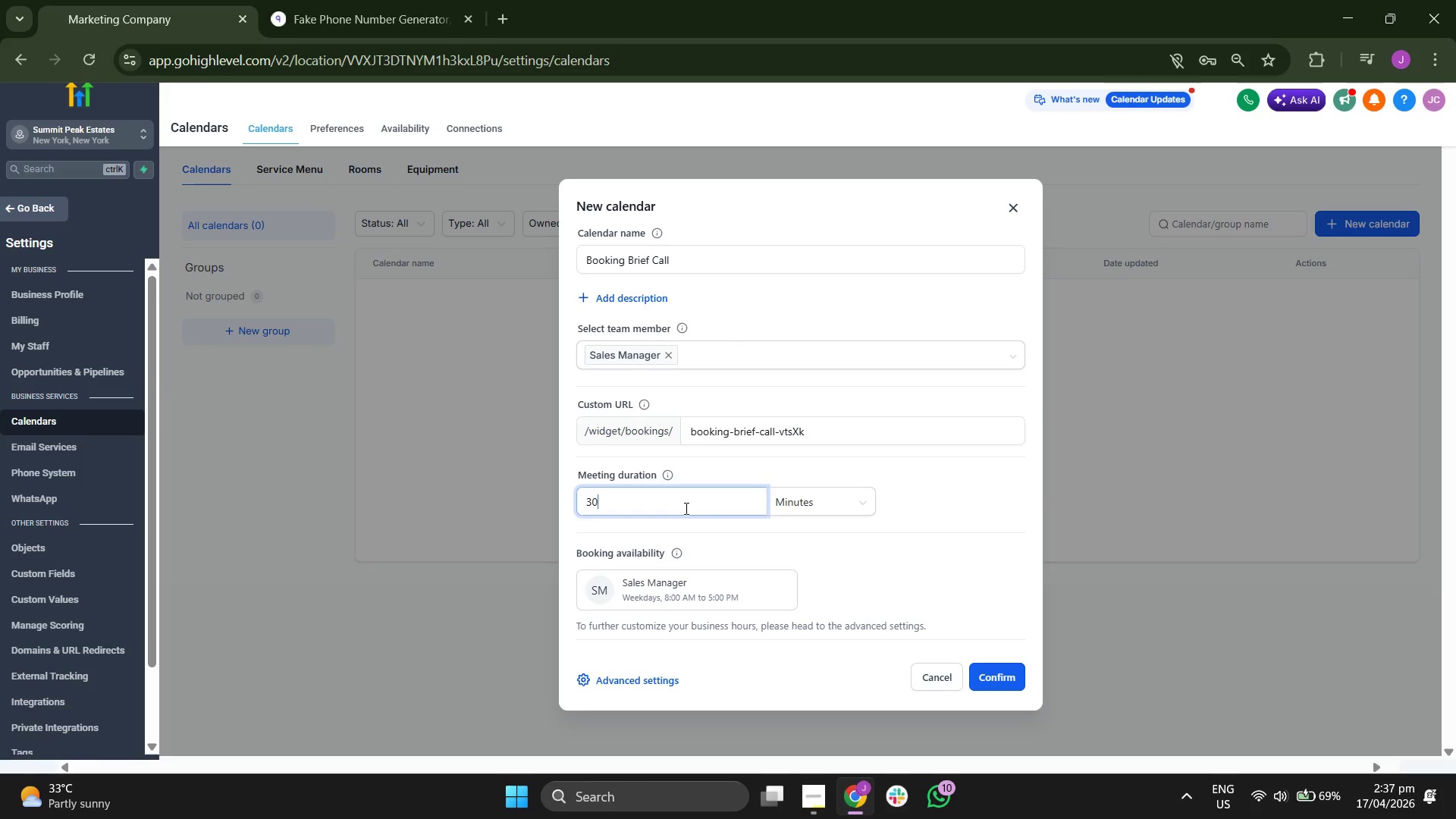 
key(Backspace)
key(Backspace)
type(15)
 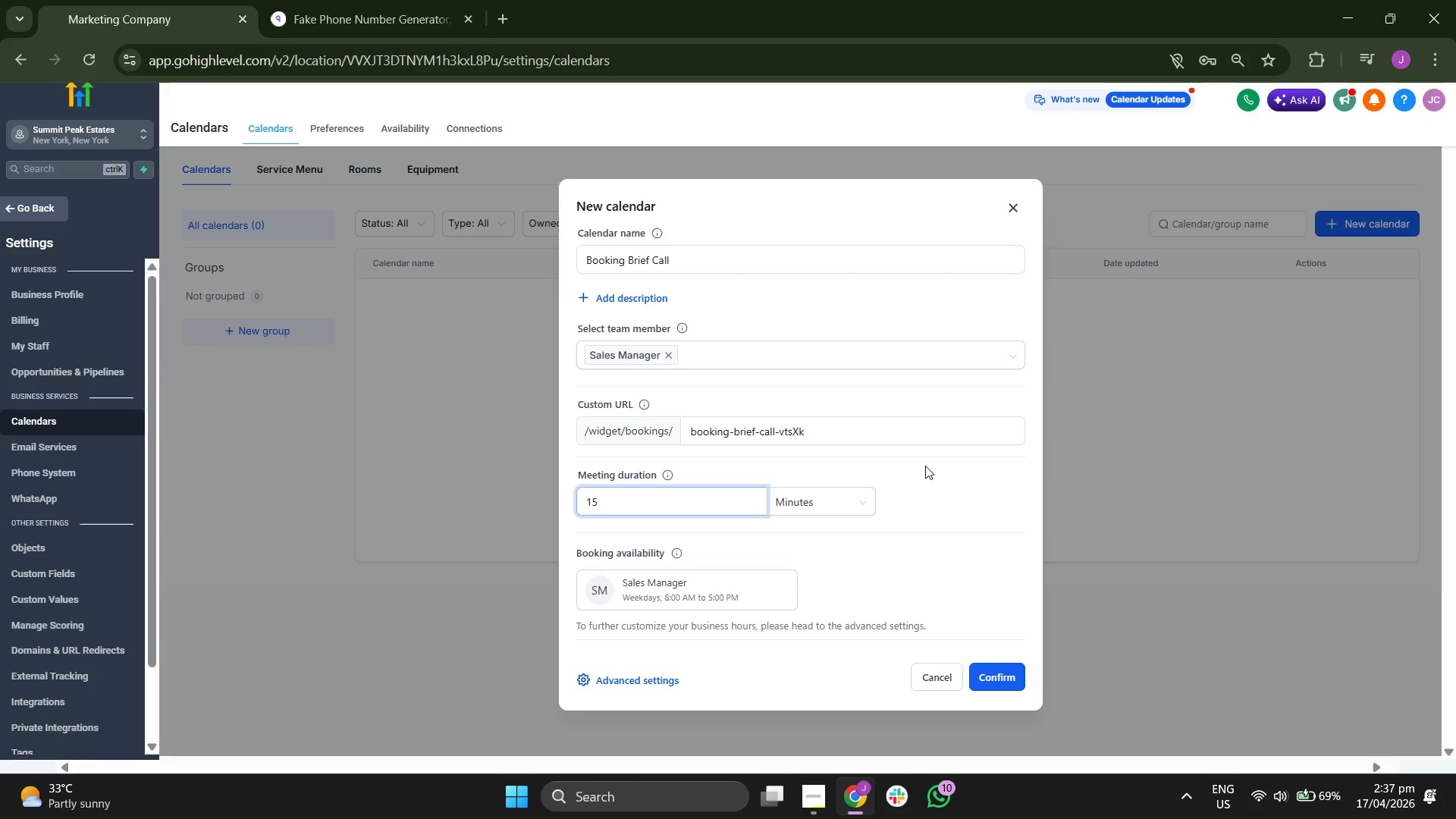 
key(Backspace)
 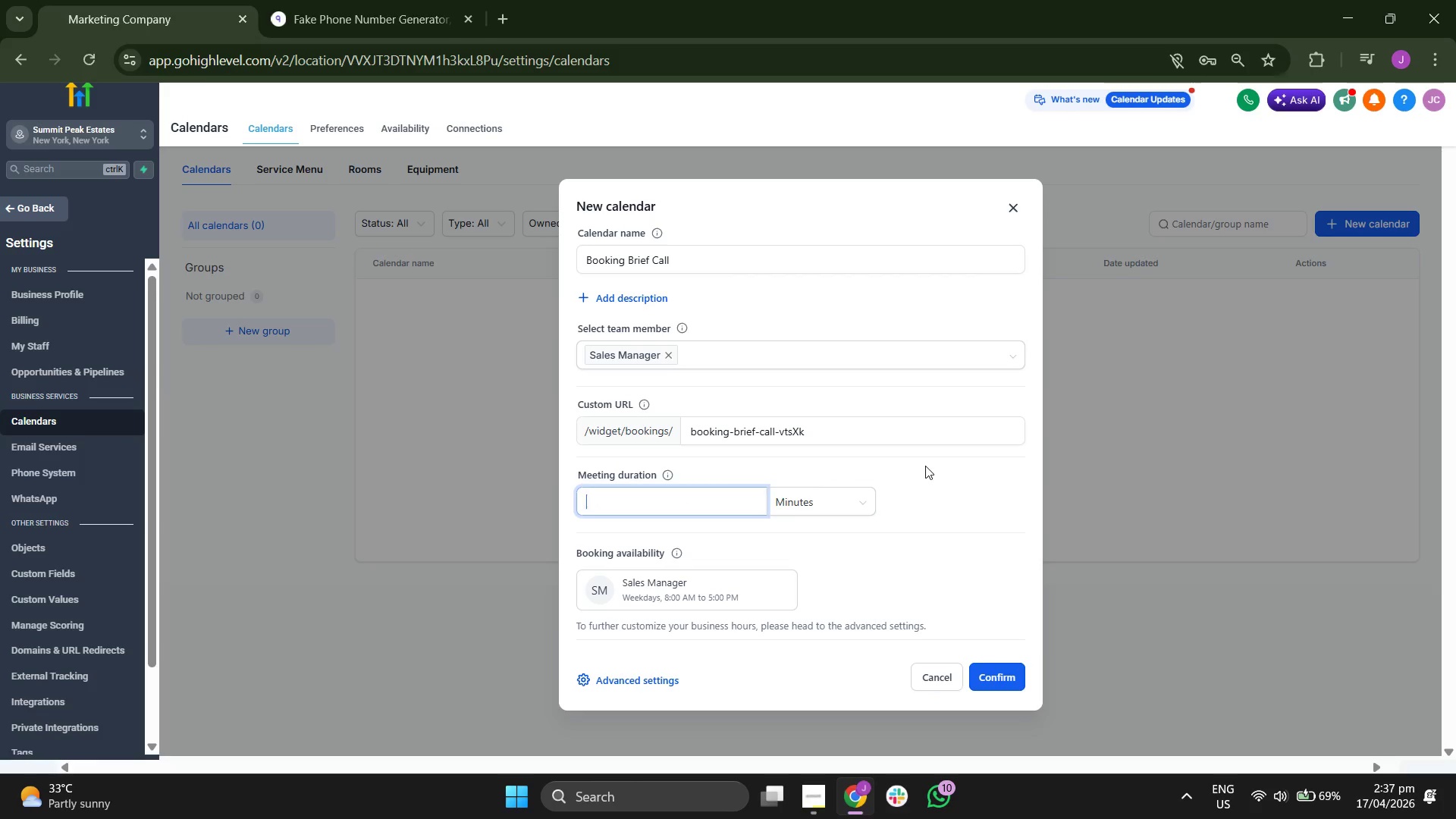 
key(Backspace)
 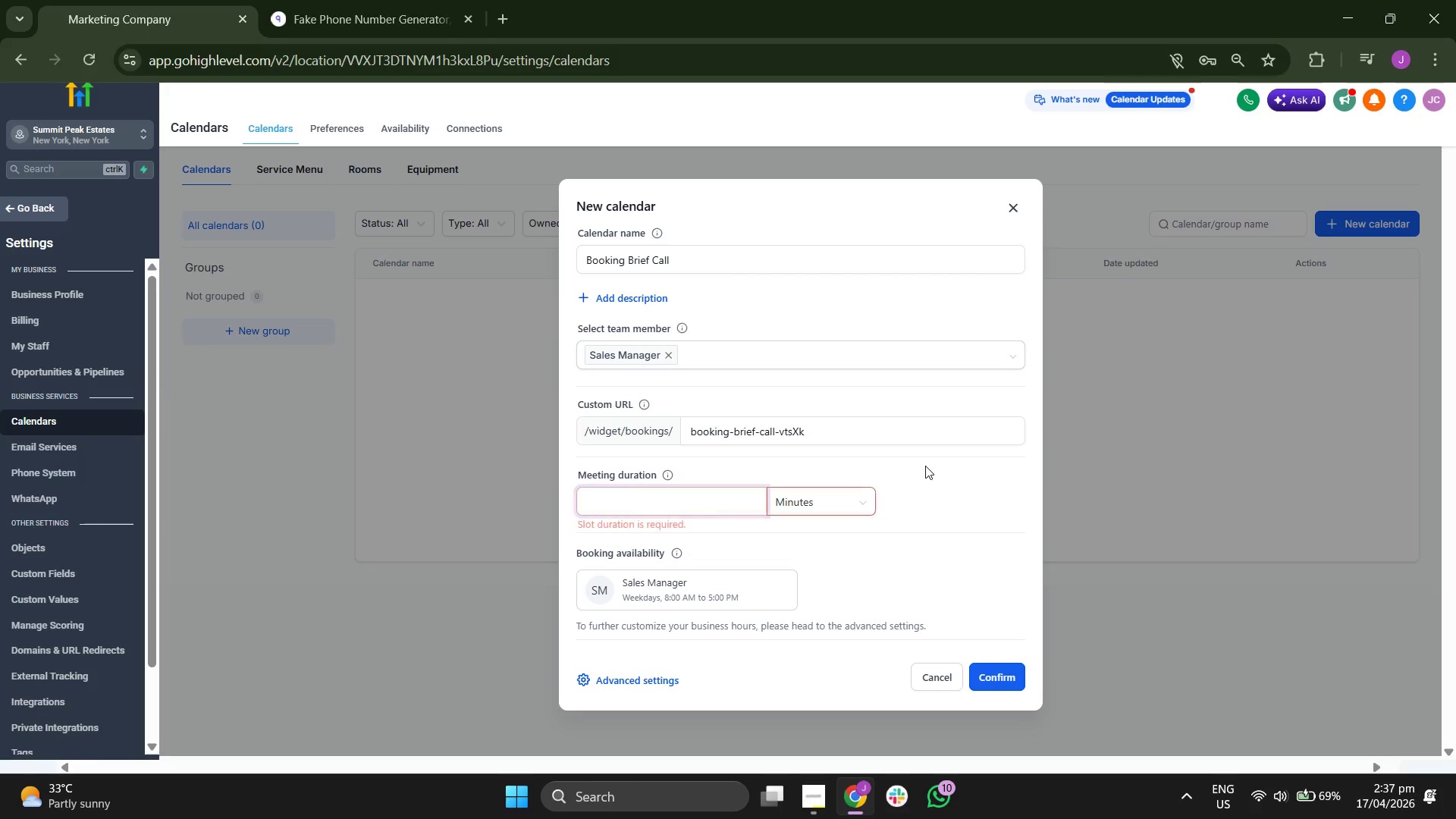 
key(Backspace)
 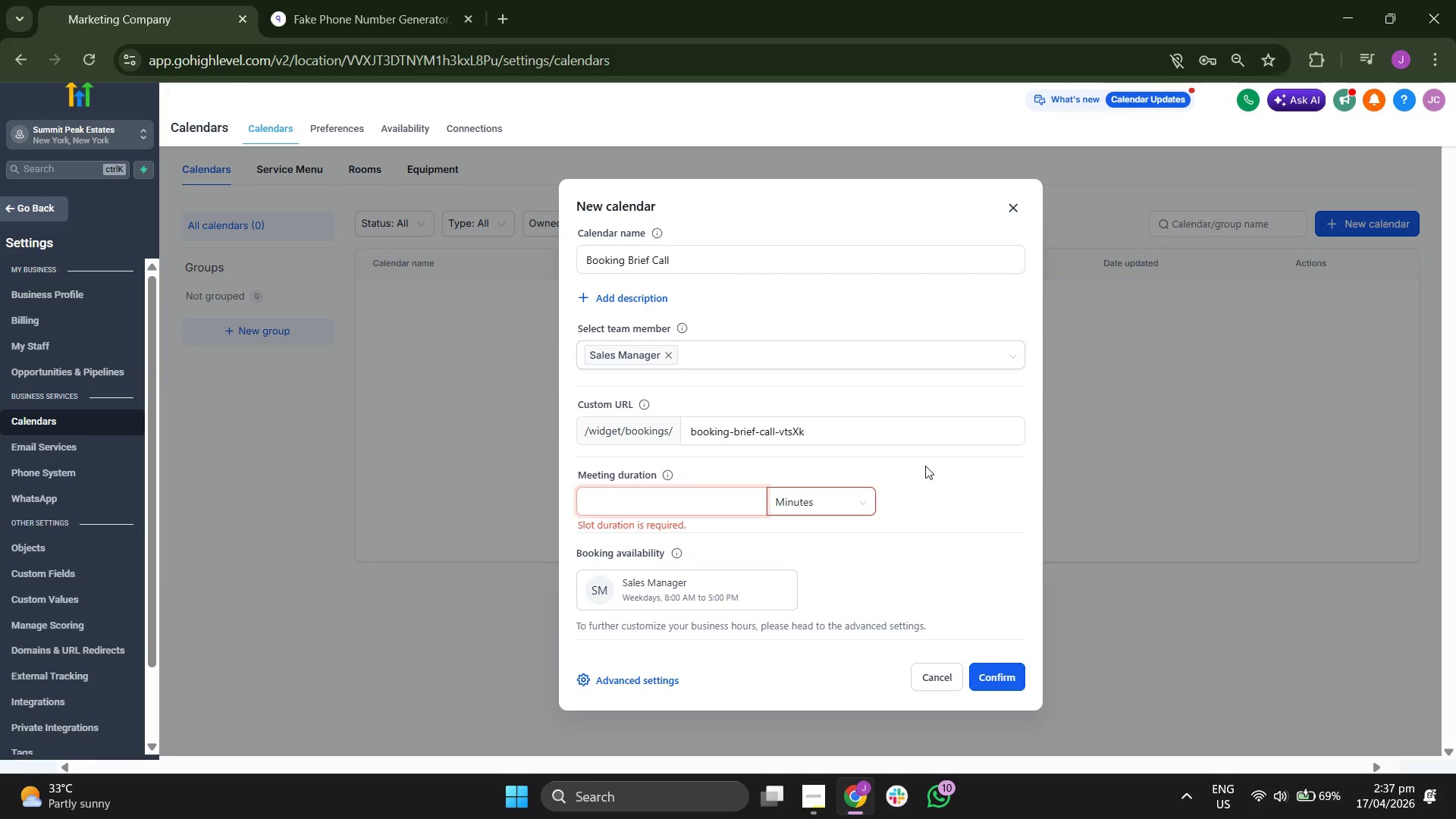 
key(5)
 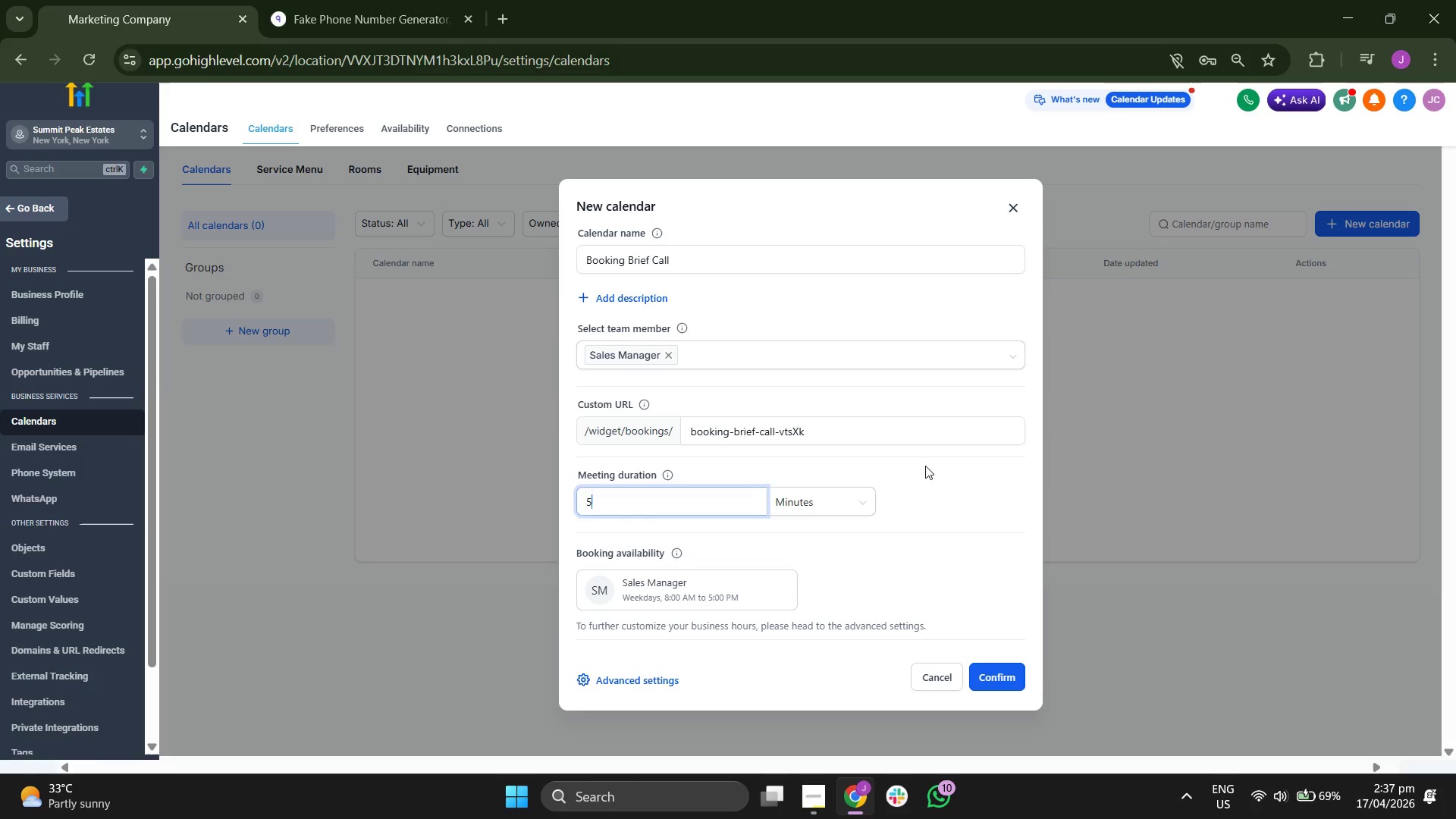 
left_click([925, 466])
 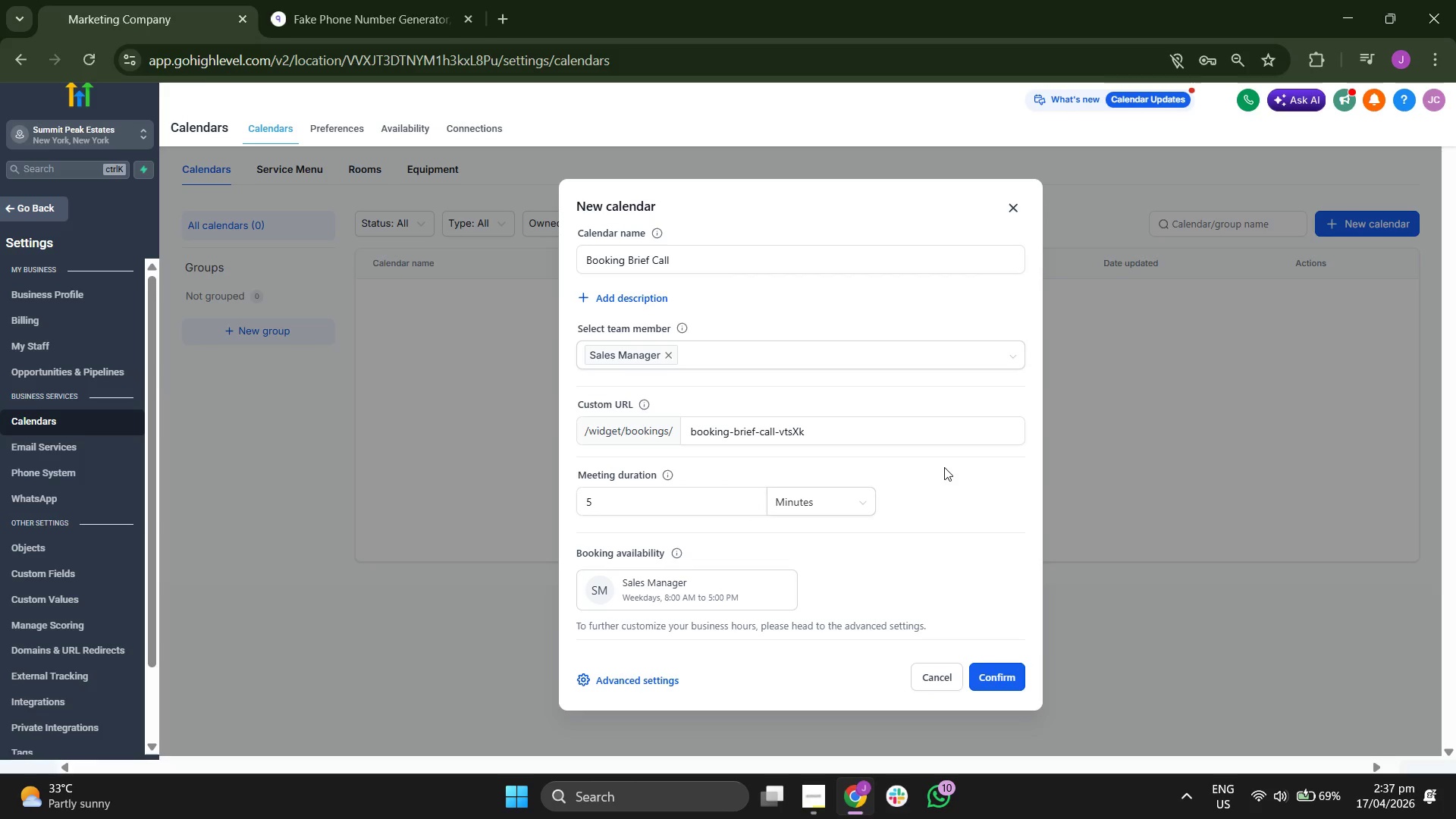 
scroll: coordinate [944, 468], scroll_direction: up, amount: 1.0
 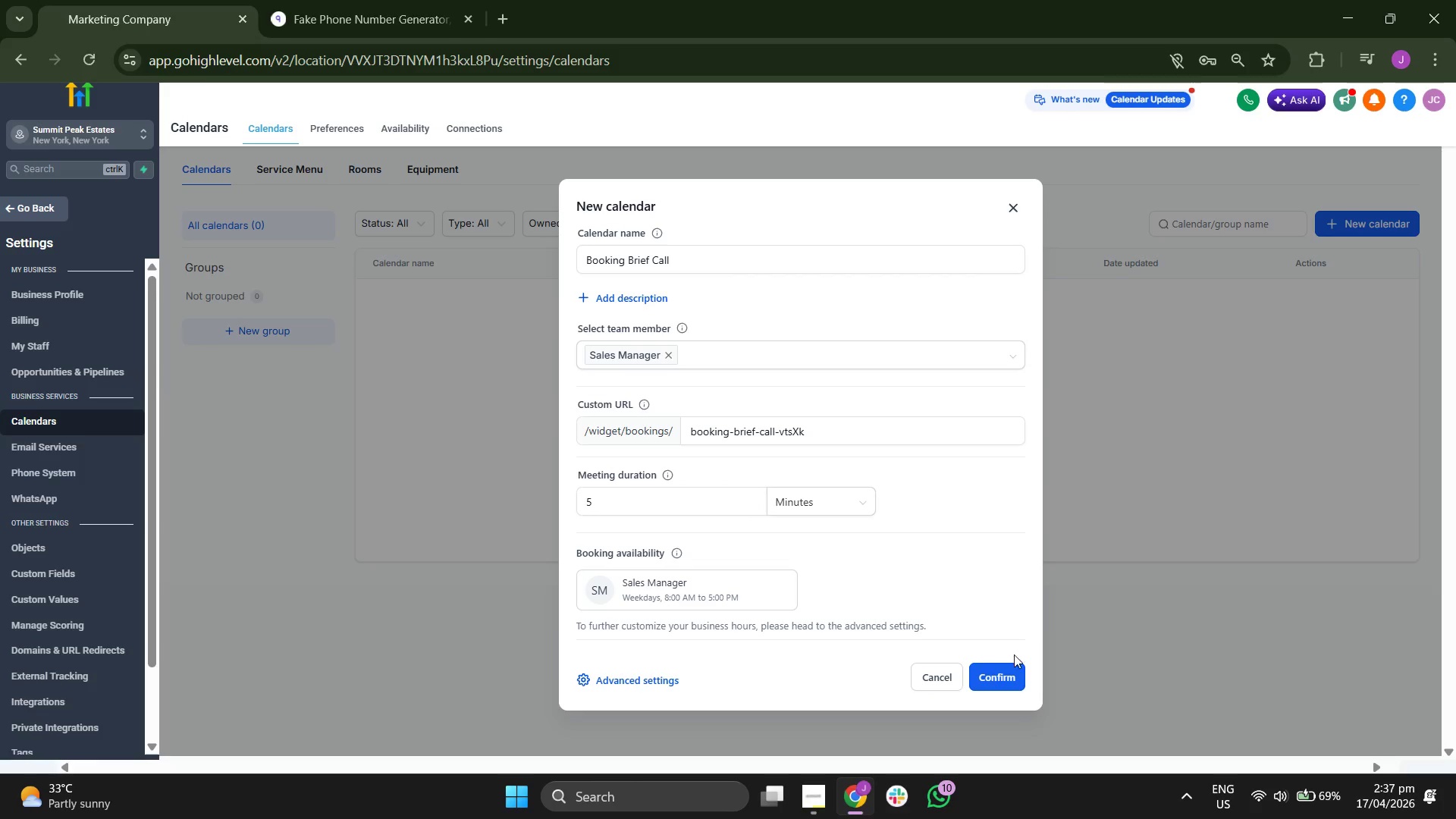 
left_click([1009, 679])
 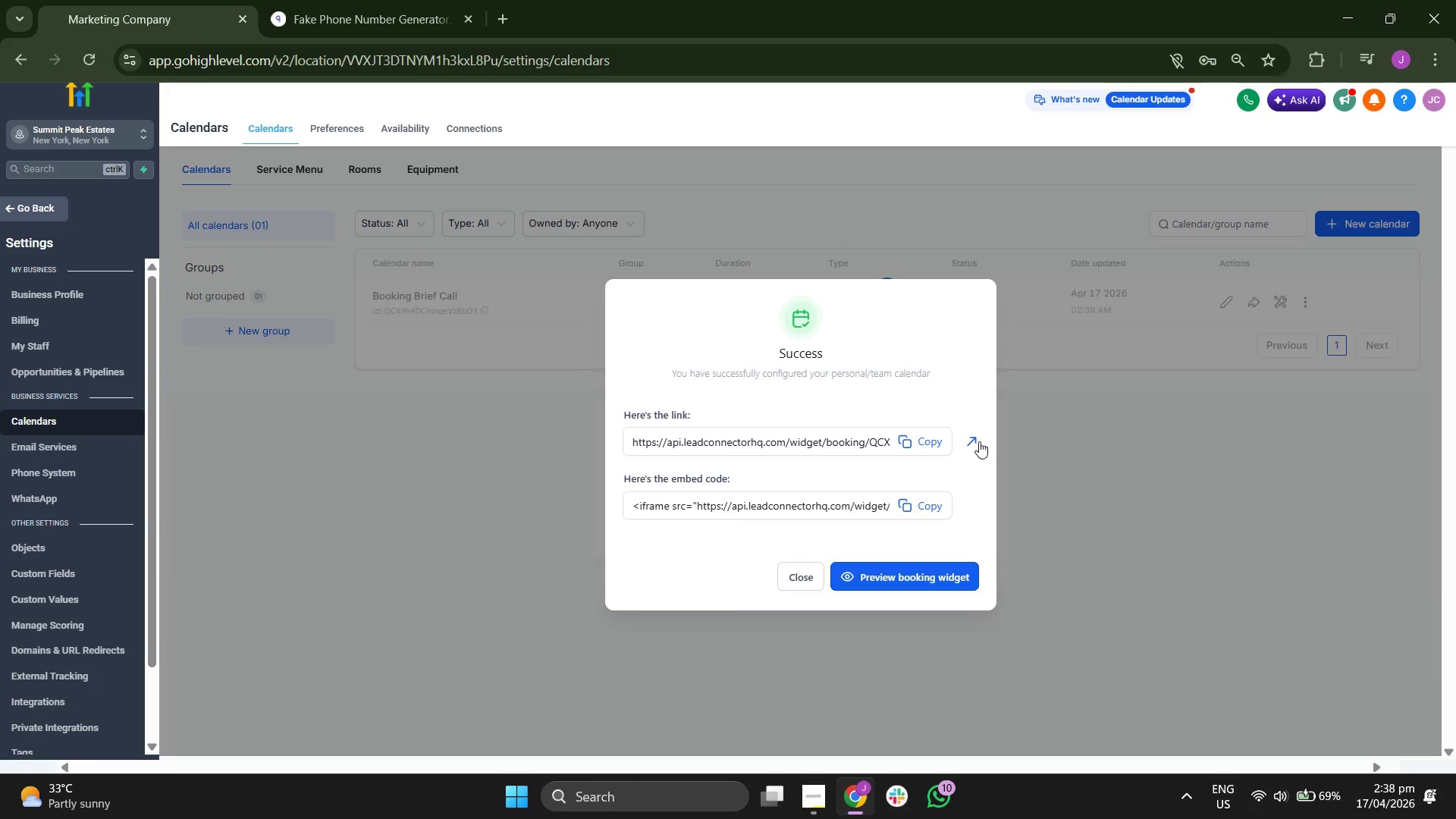 
left_click([915, 574])
 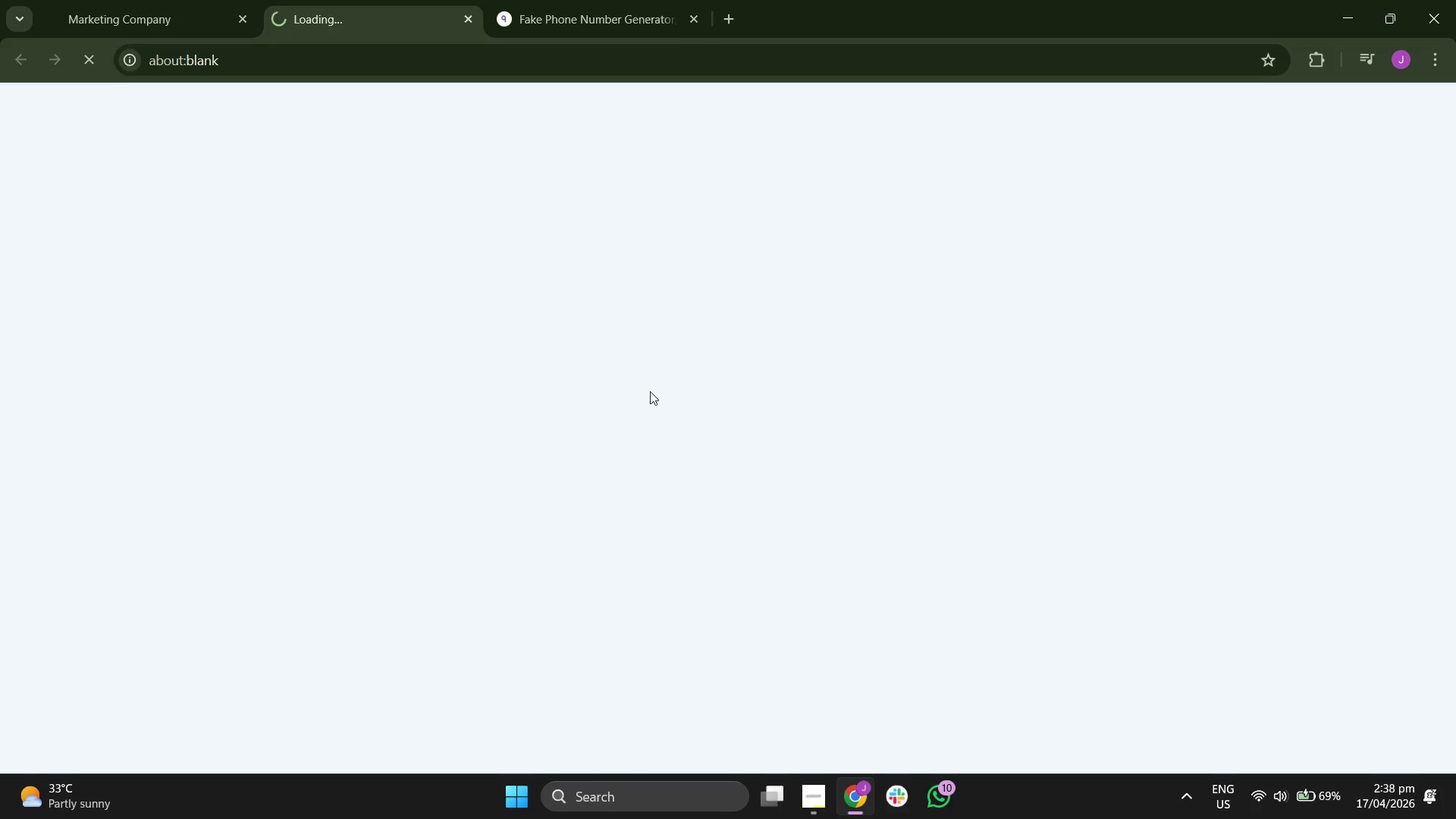 
mouse_move([623, 340])
 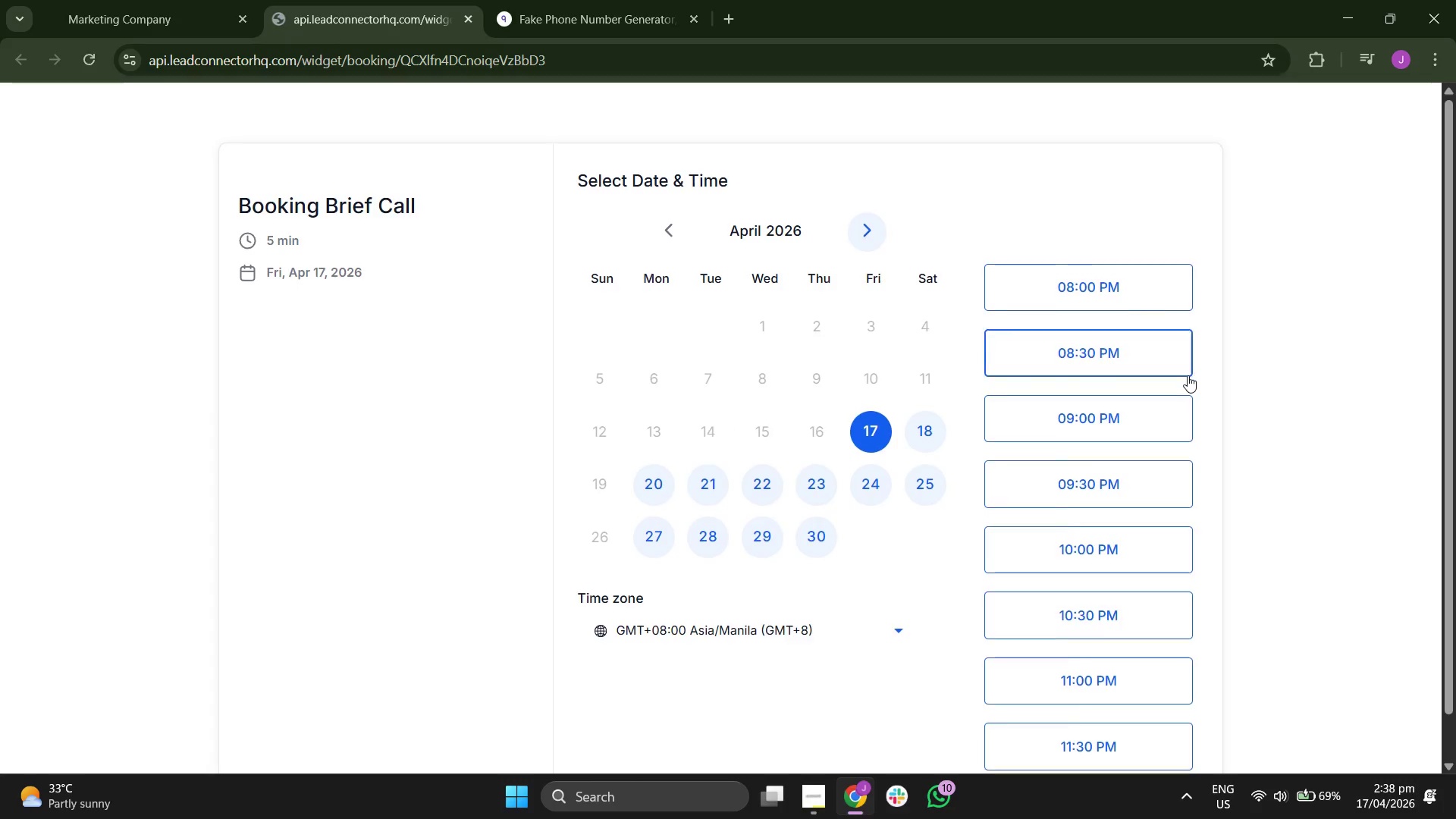 
scroll: coordinate [1140, 410], scroll_direction: down, amount: 4.0
 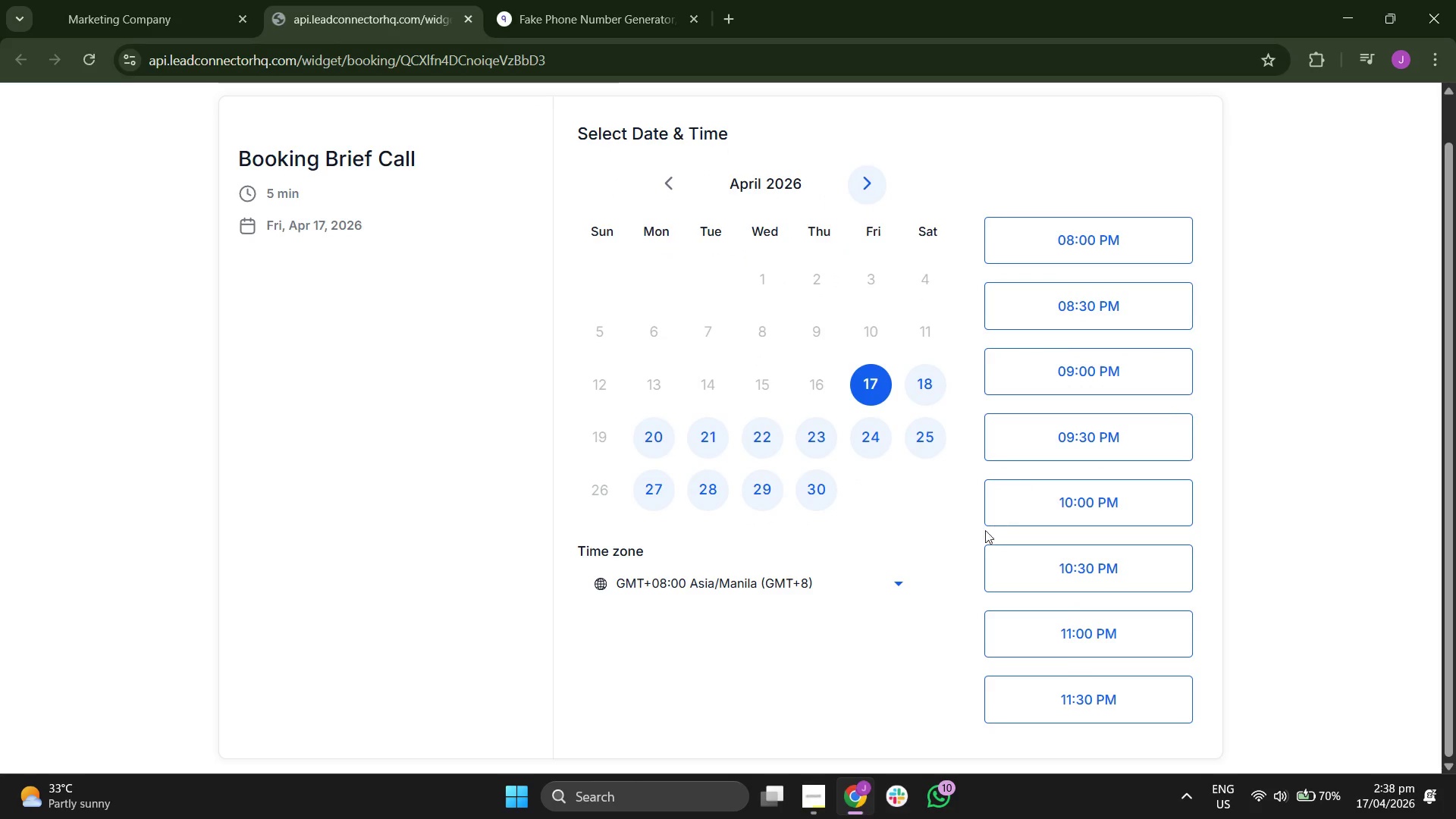 
left_click([883, 576])
 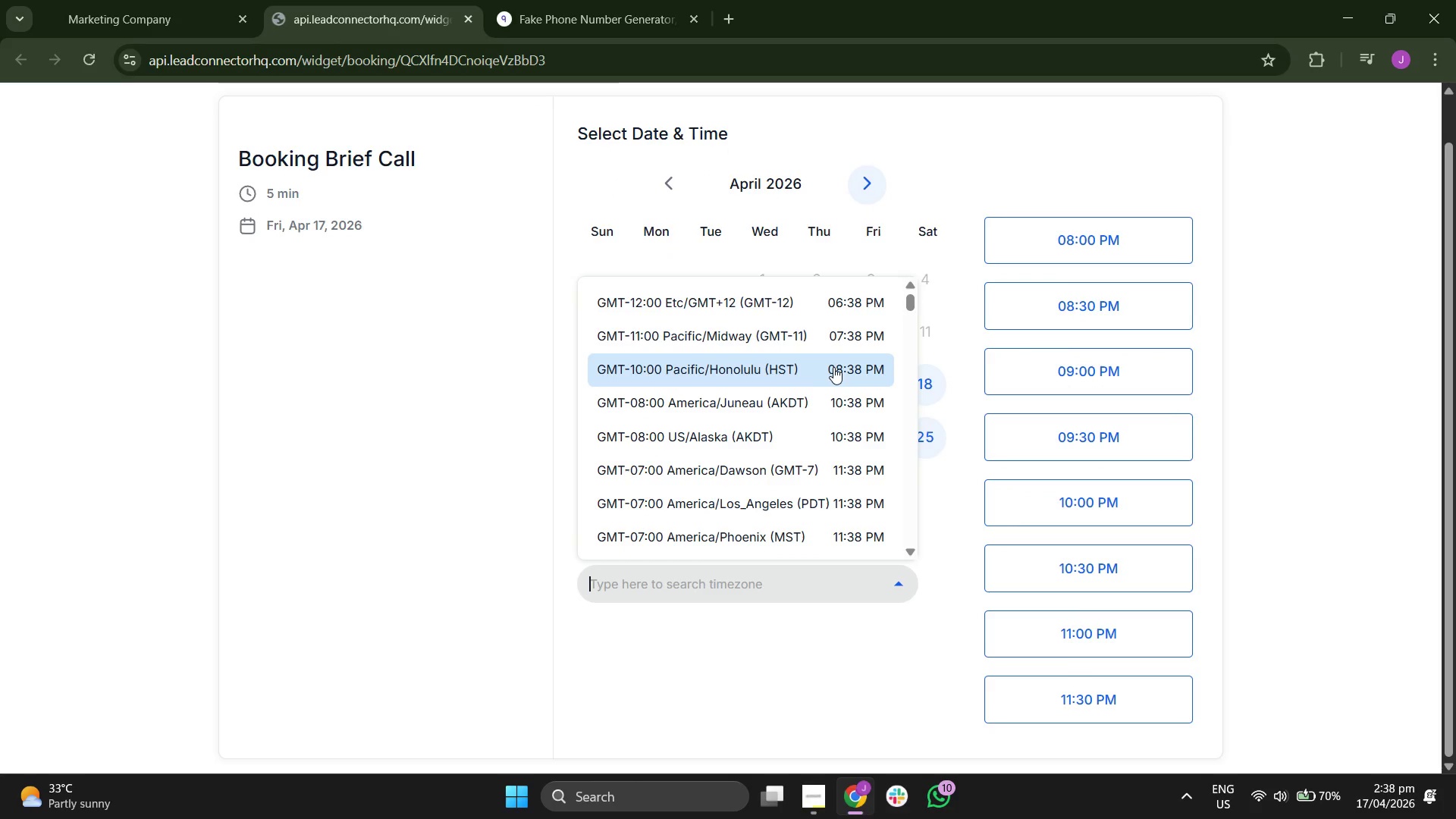 
scroll: coordinate [834, 367], scroll_direction: down, amount: 5.0
 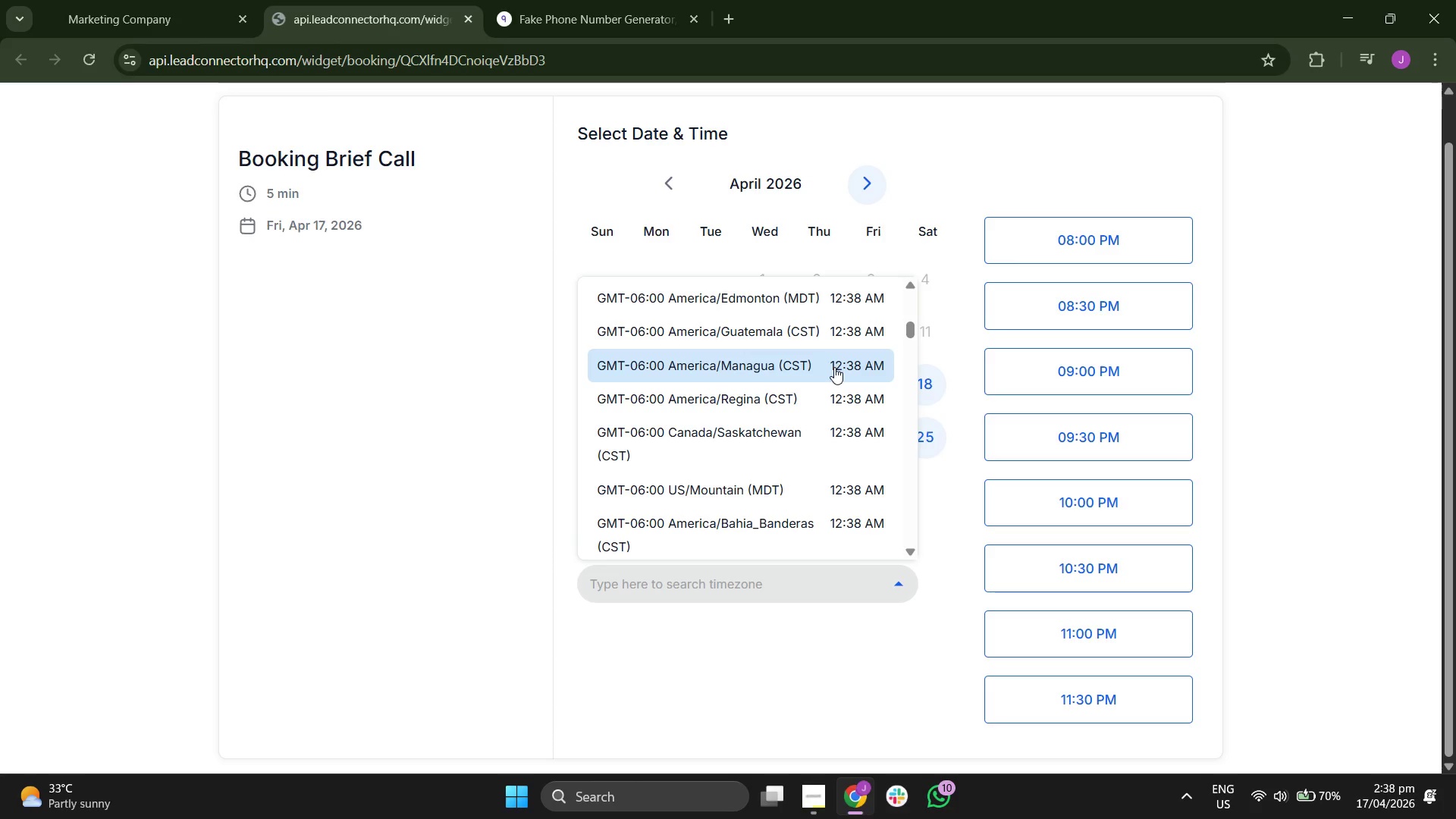 
scroll: coordinate [802, 374], scroll_direction: down, amount: 4.0
 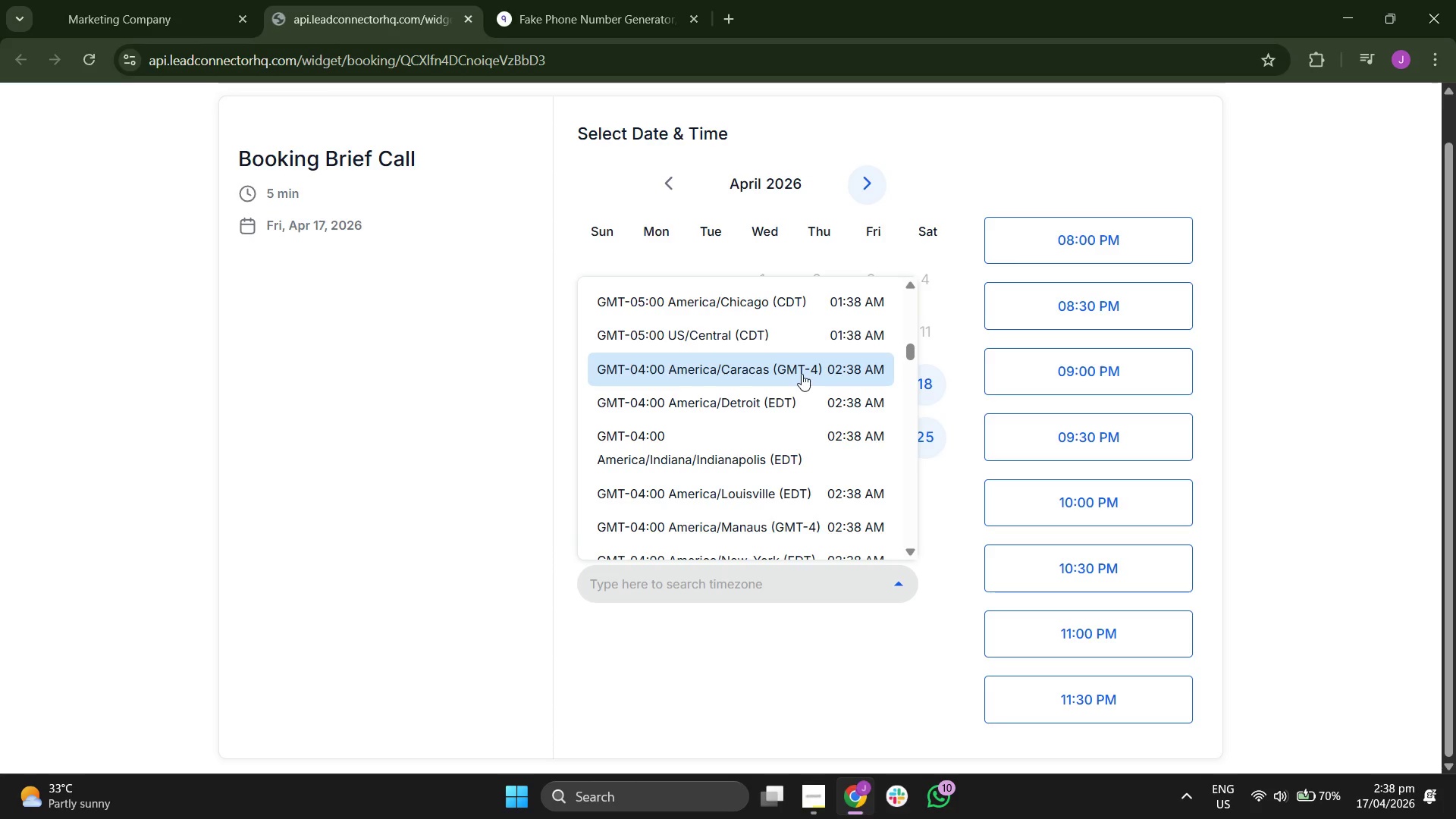 
wait(5.45)
 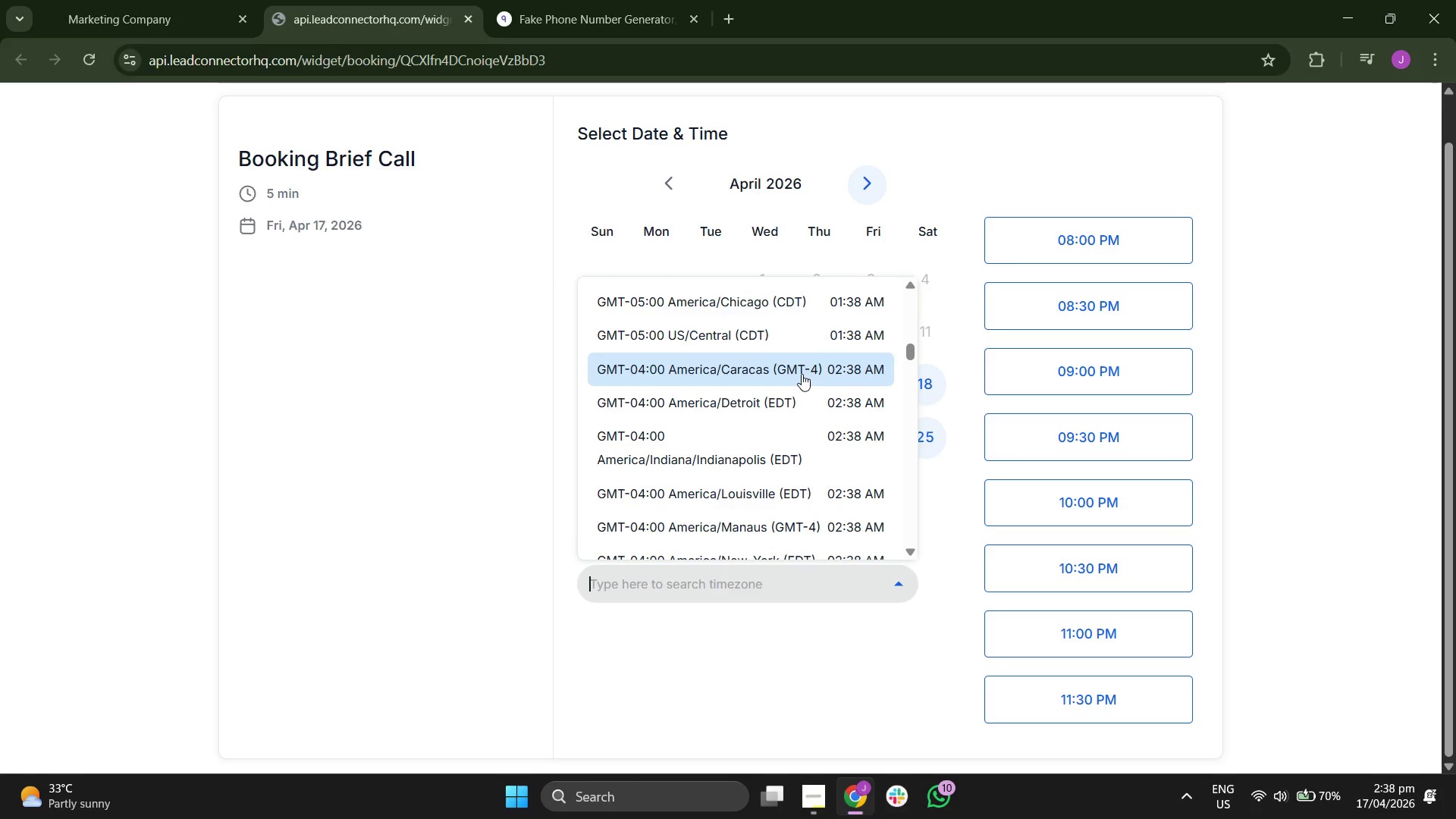 
scroll: coordinate [830, 355], scroll_direction: down, amount: 5.0
 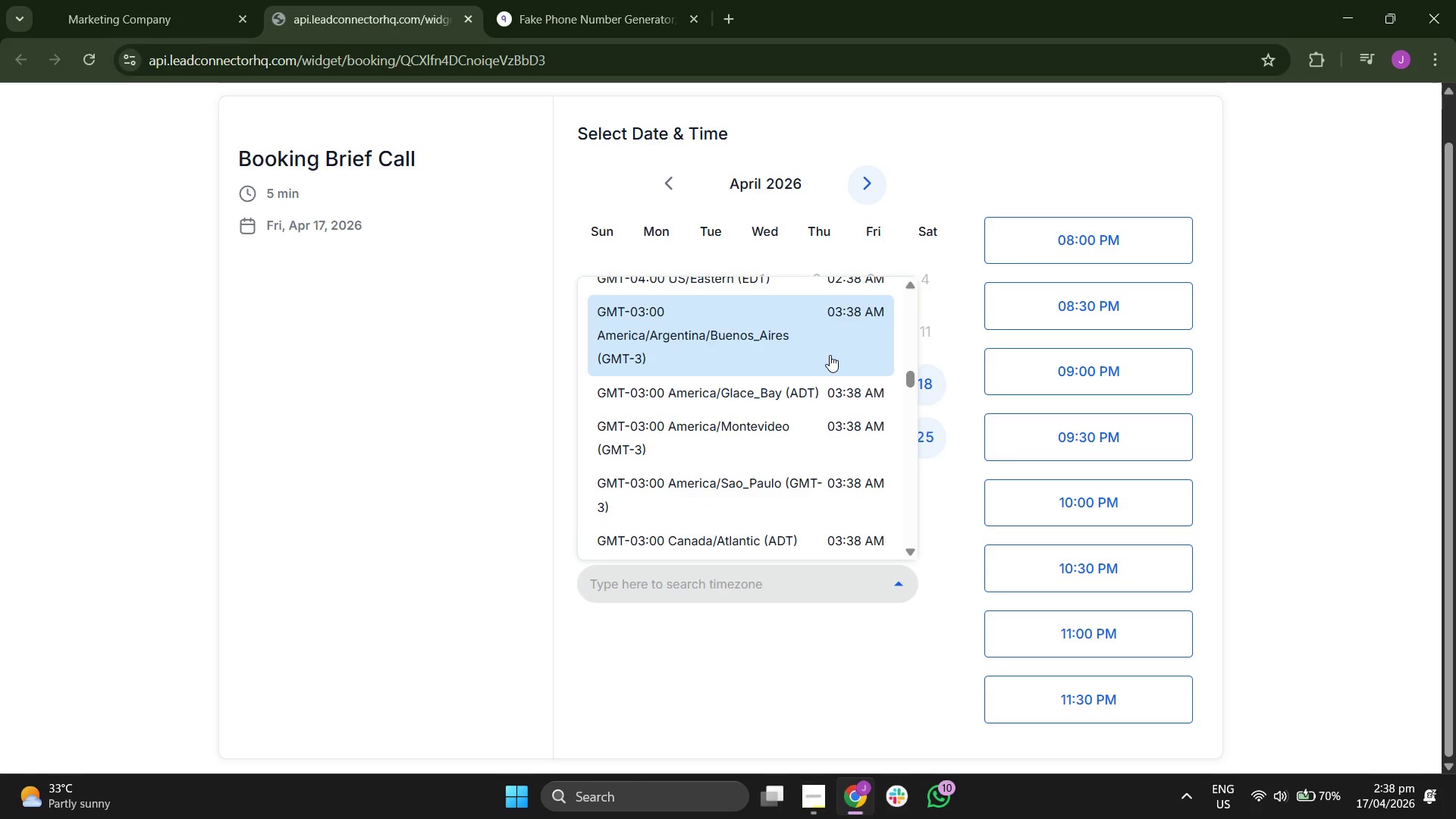 
scroll: coordinate [835, 353], scroll_direction: down, amount: 5.0
 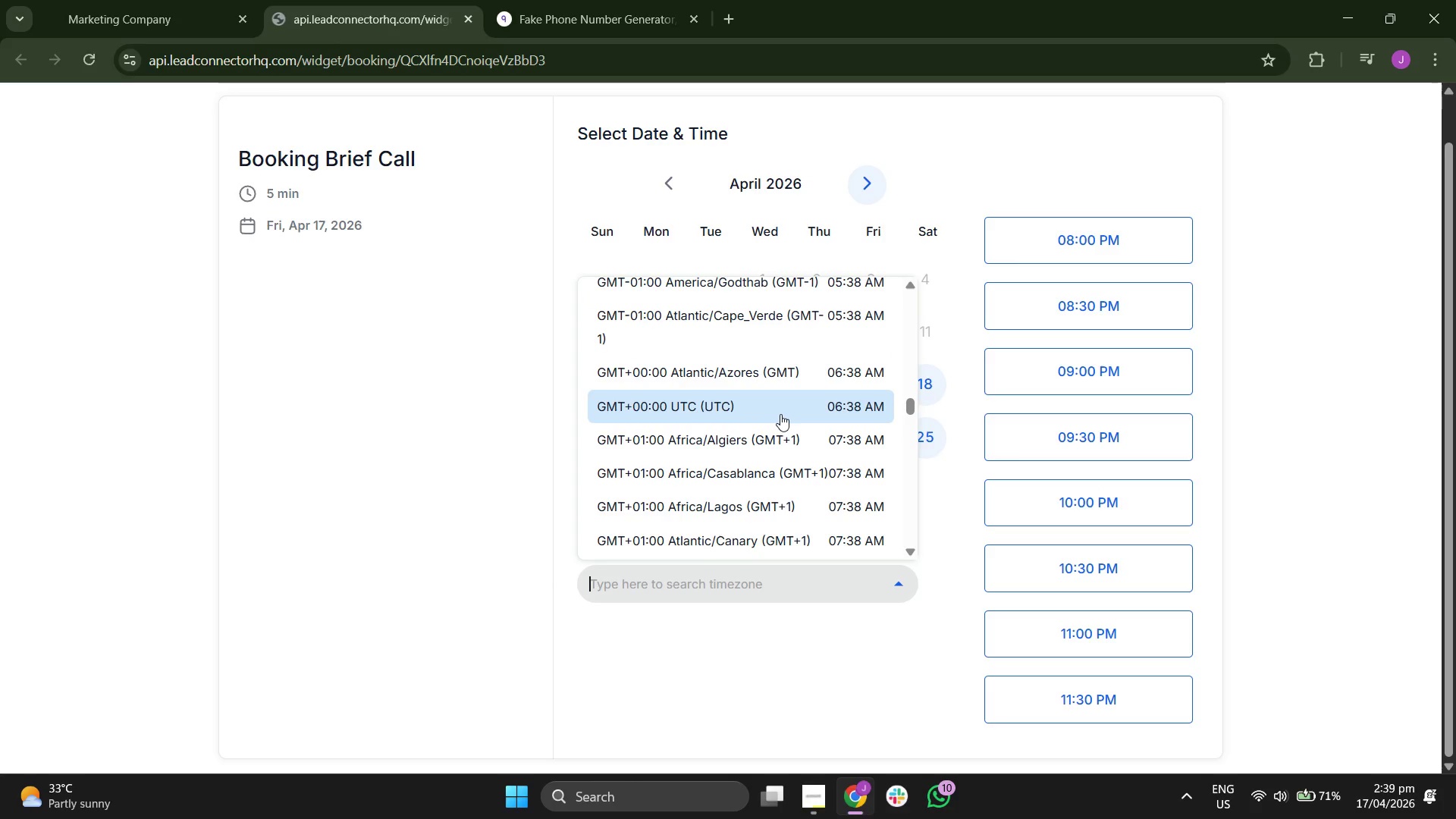 
scroll: coordinate [804, 405], scroll_direction: down, amount: 5.0
 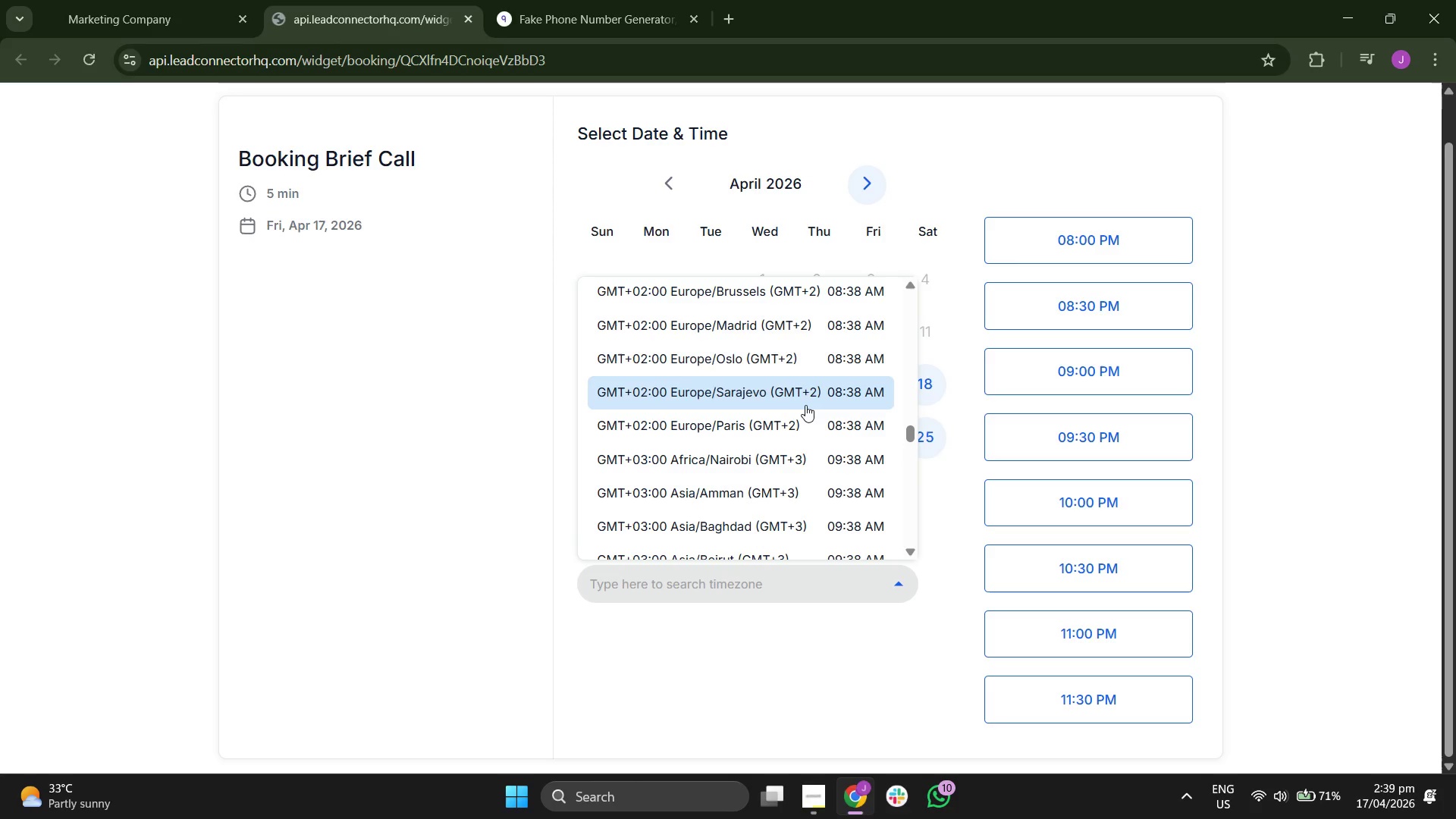 
scroll: coordinate [821, 403], scroll_direction: down, amount: 5.0
 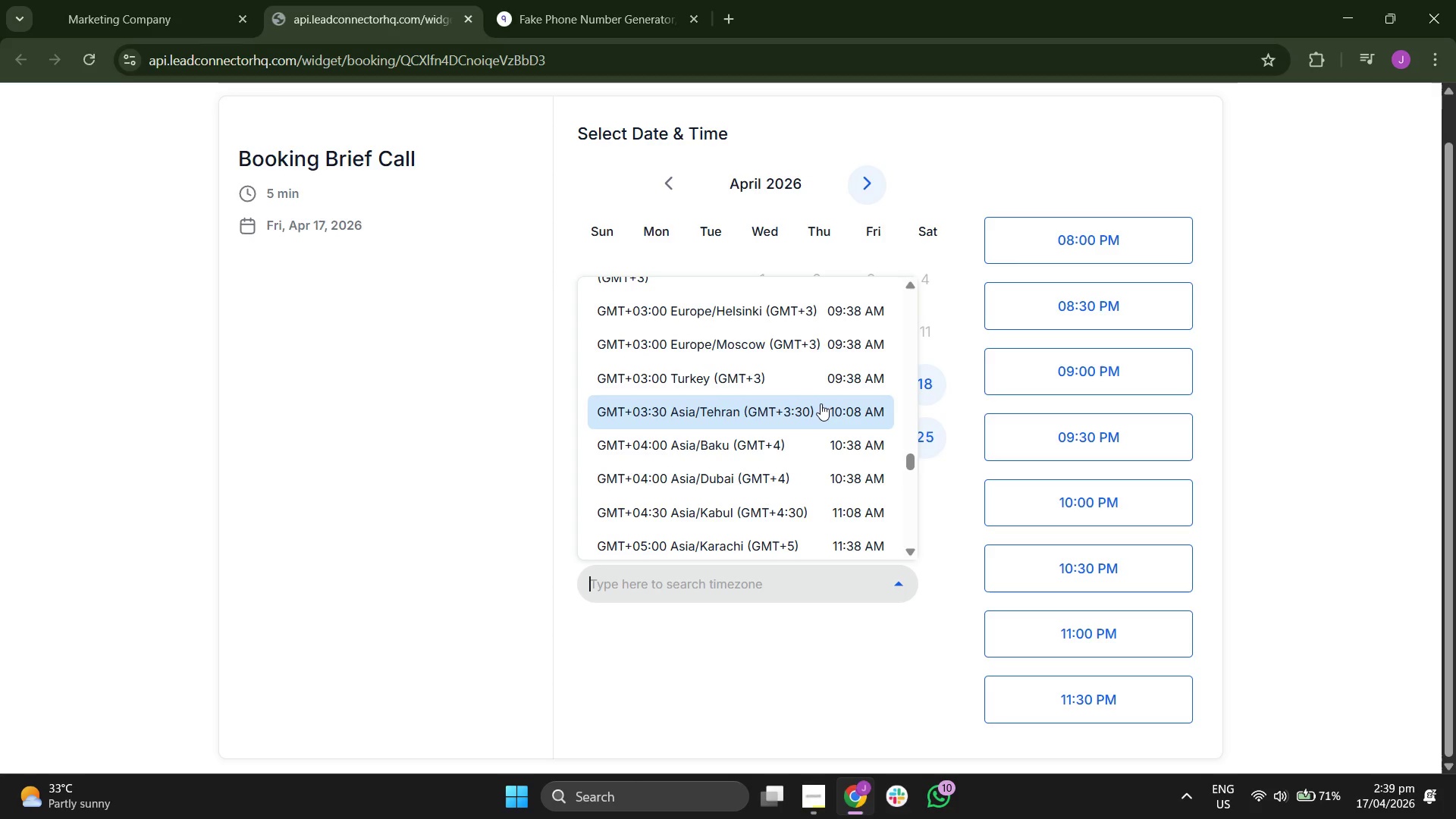 
scroll: coordinate [821, 403], scroll_direction: down, amount: 3.0
 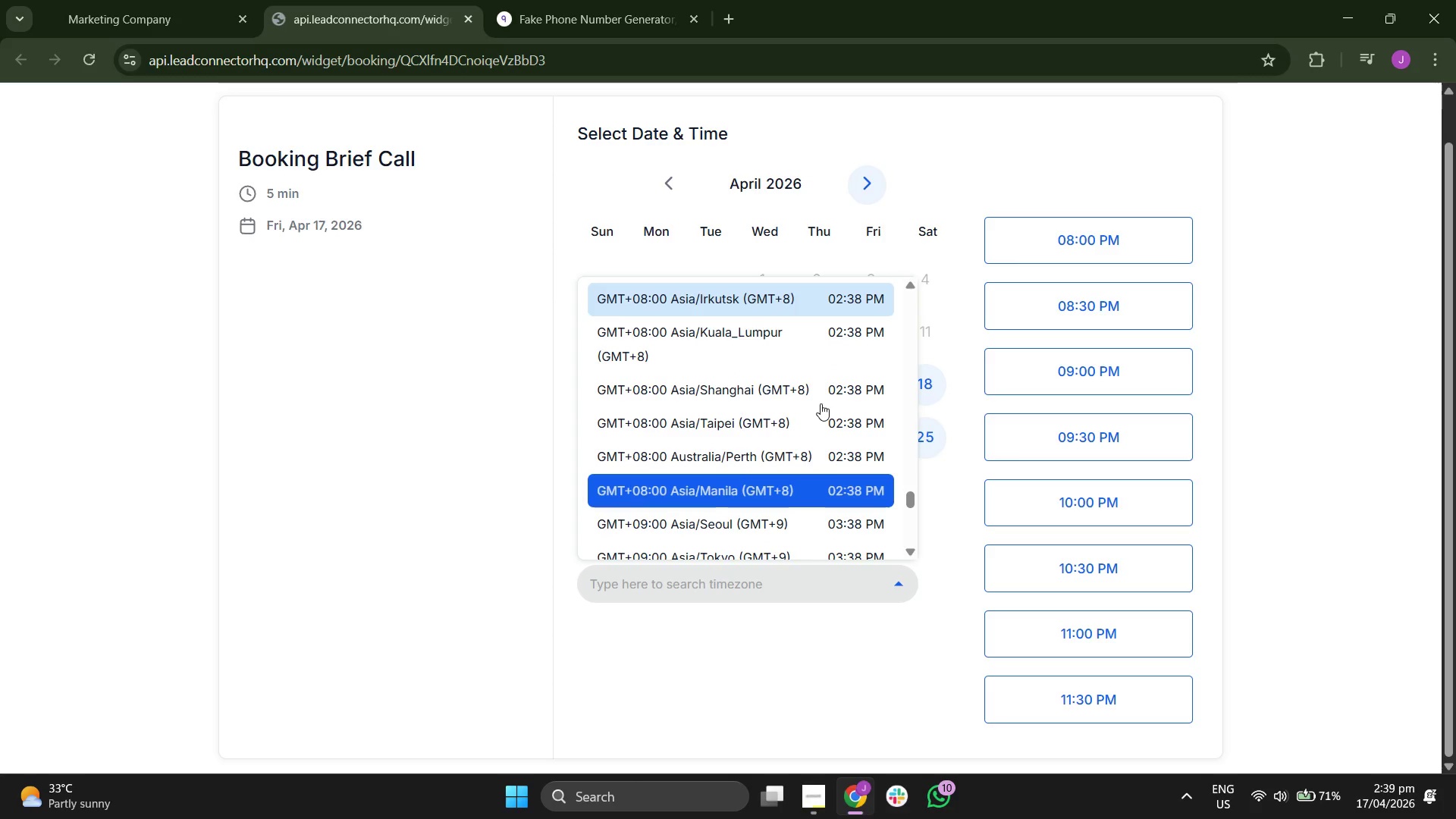 
key(N)
 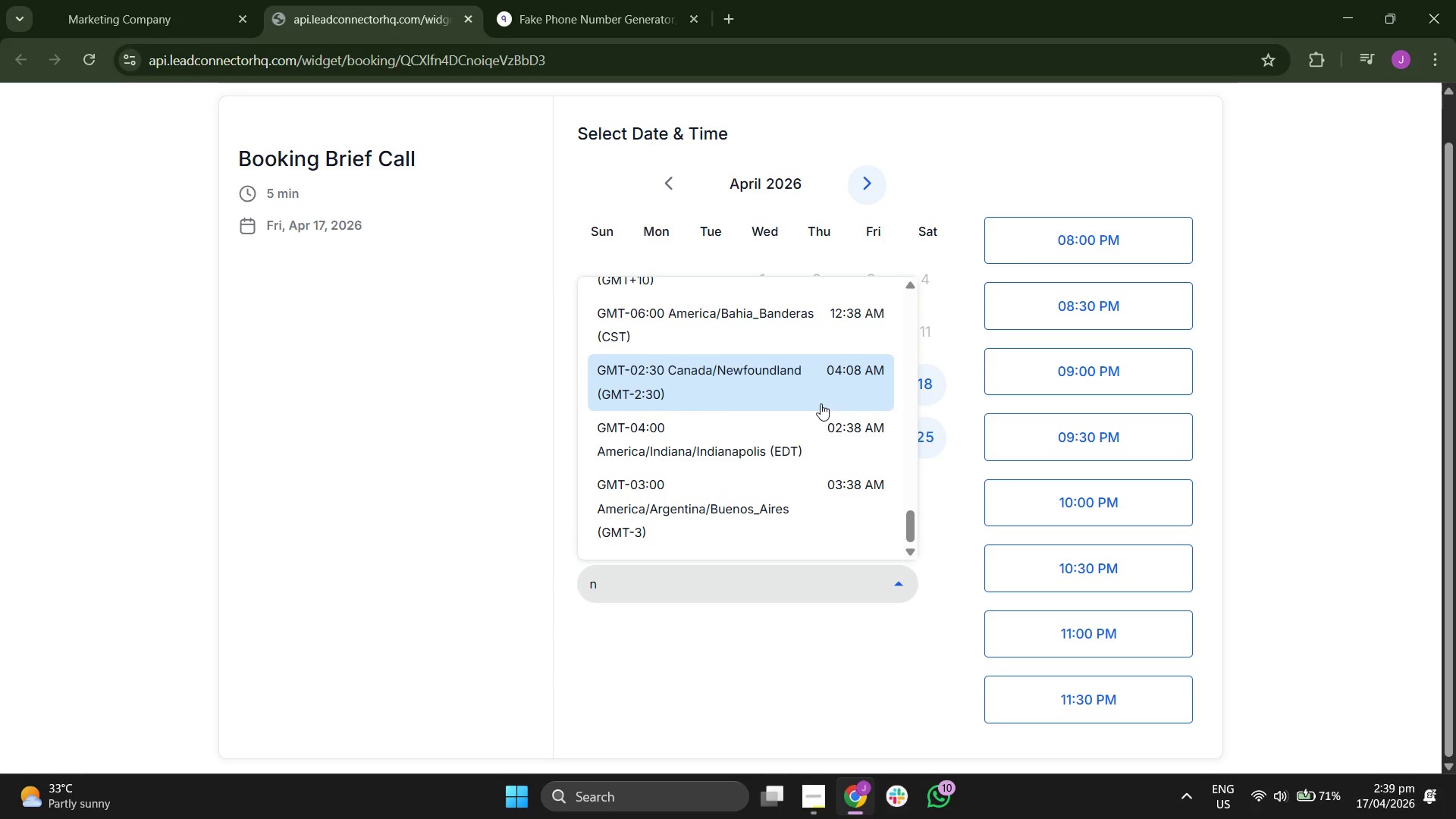 
scroll: coordinate [821, 403], scroll_direction: up, amount: 1.0
 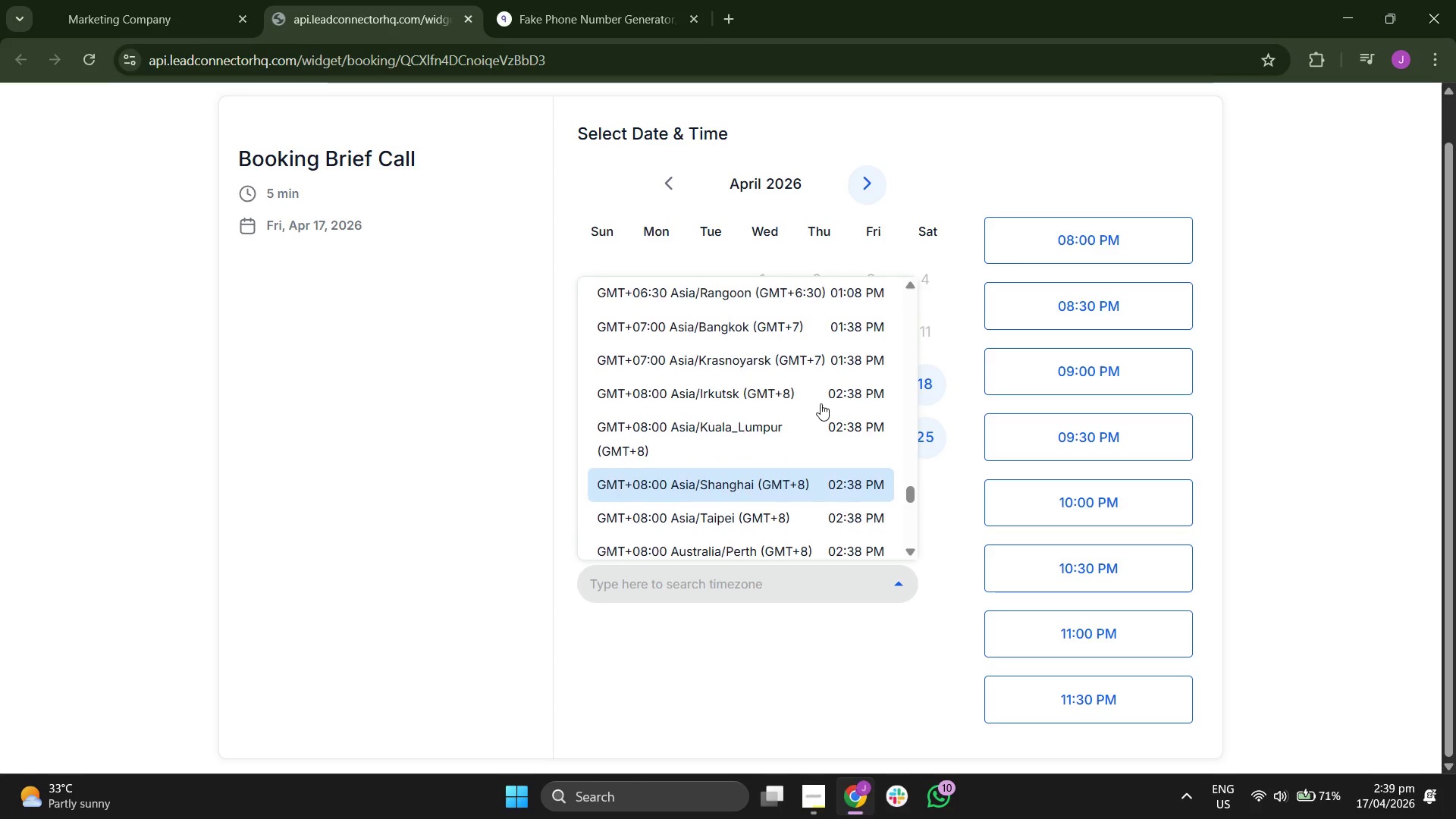 
type(ew)
 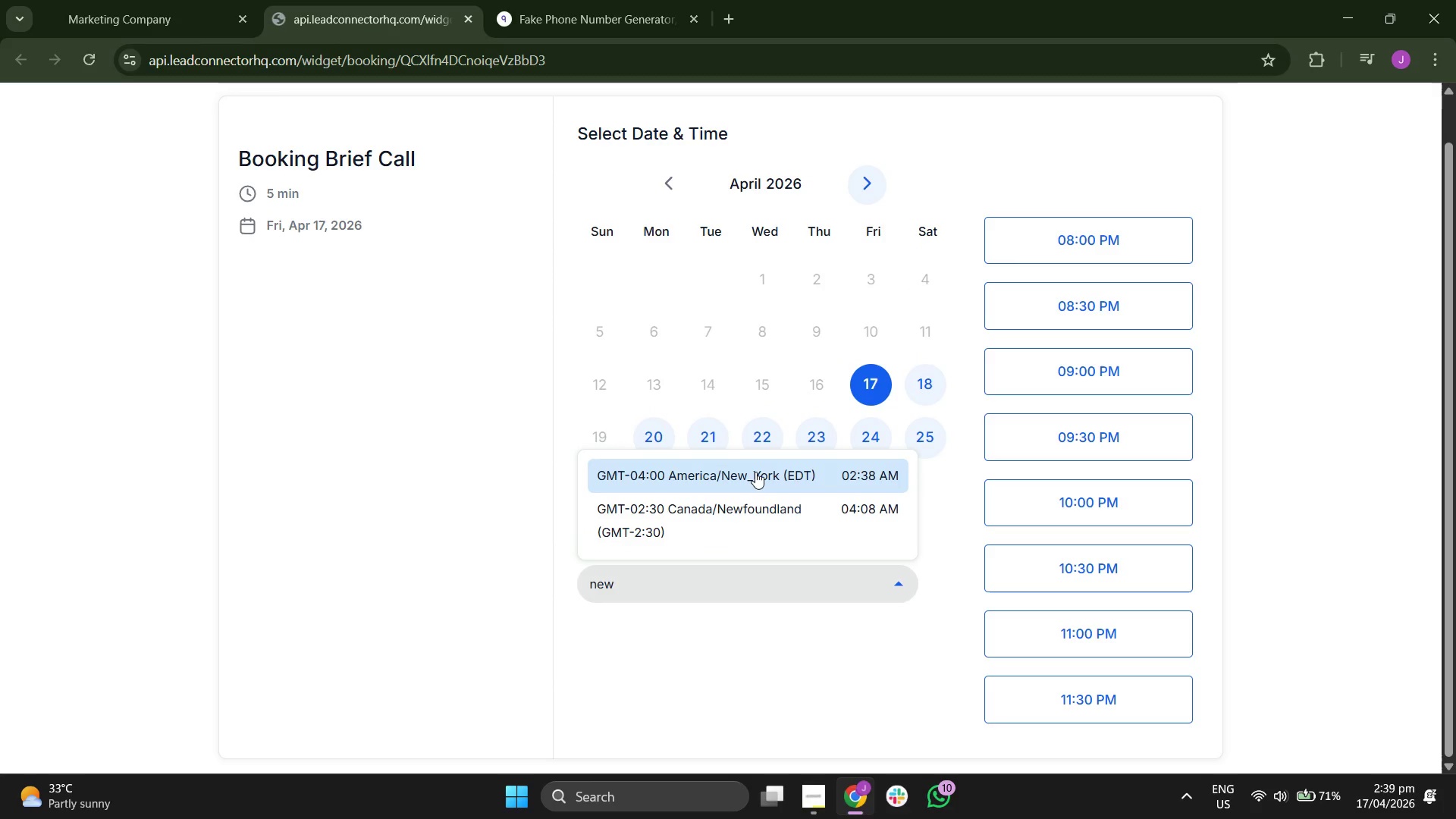 
left_click([755, 472])
 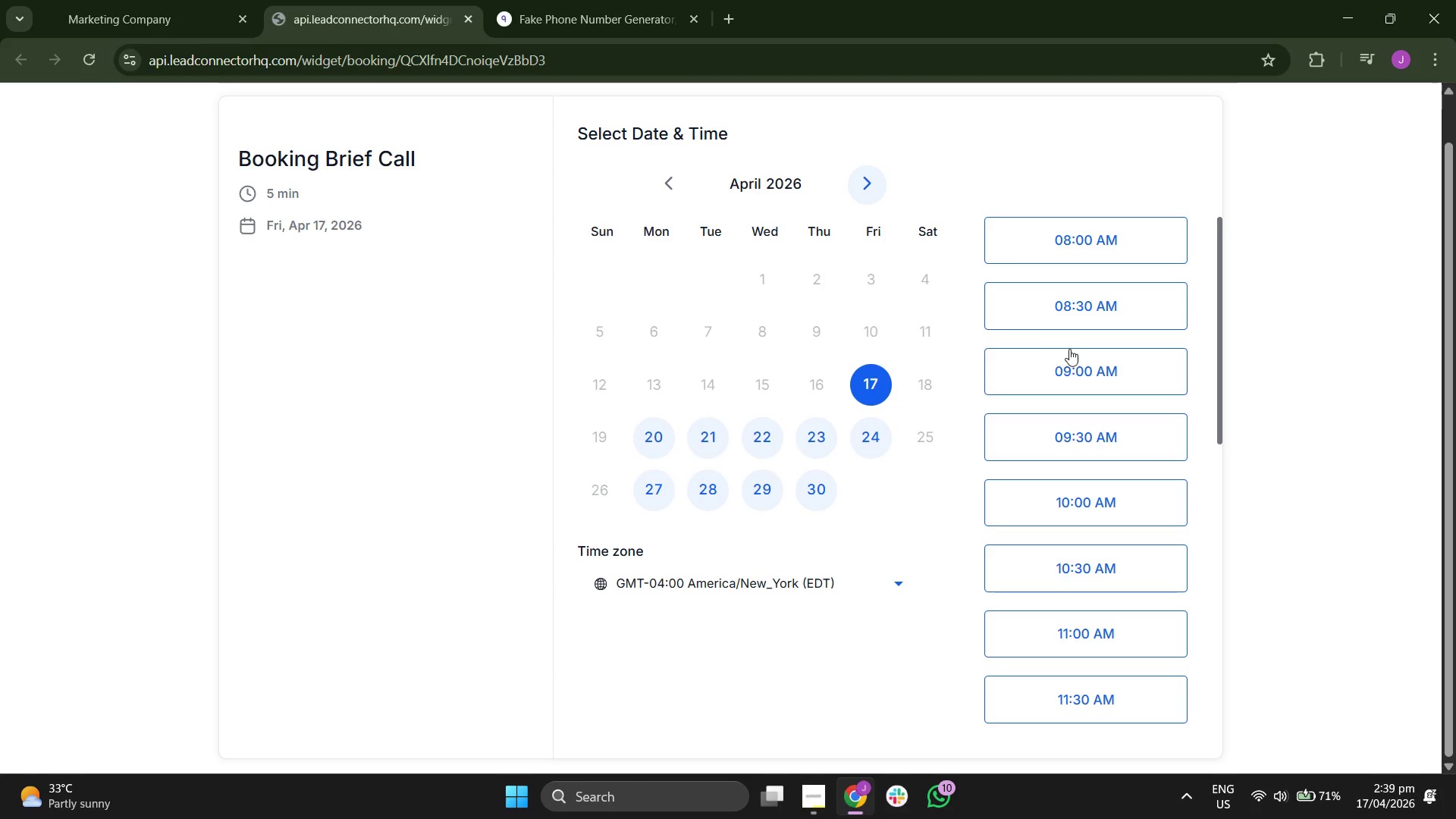 
scroll: coordinate [1069, 349], scroll_direction: up, amount: 1.0
 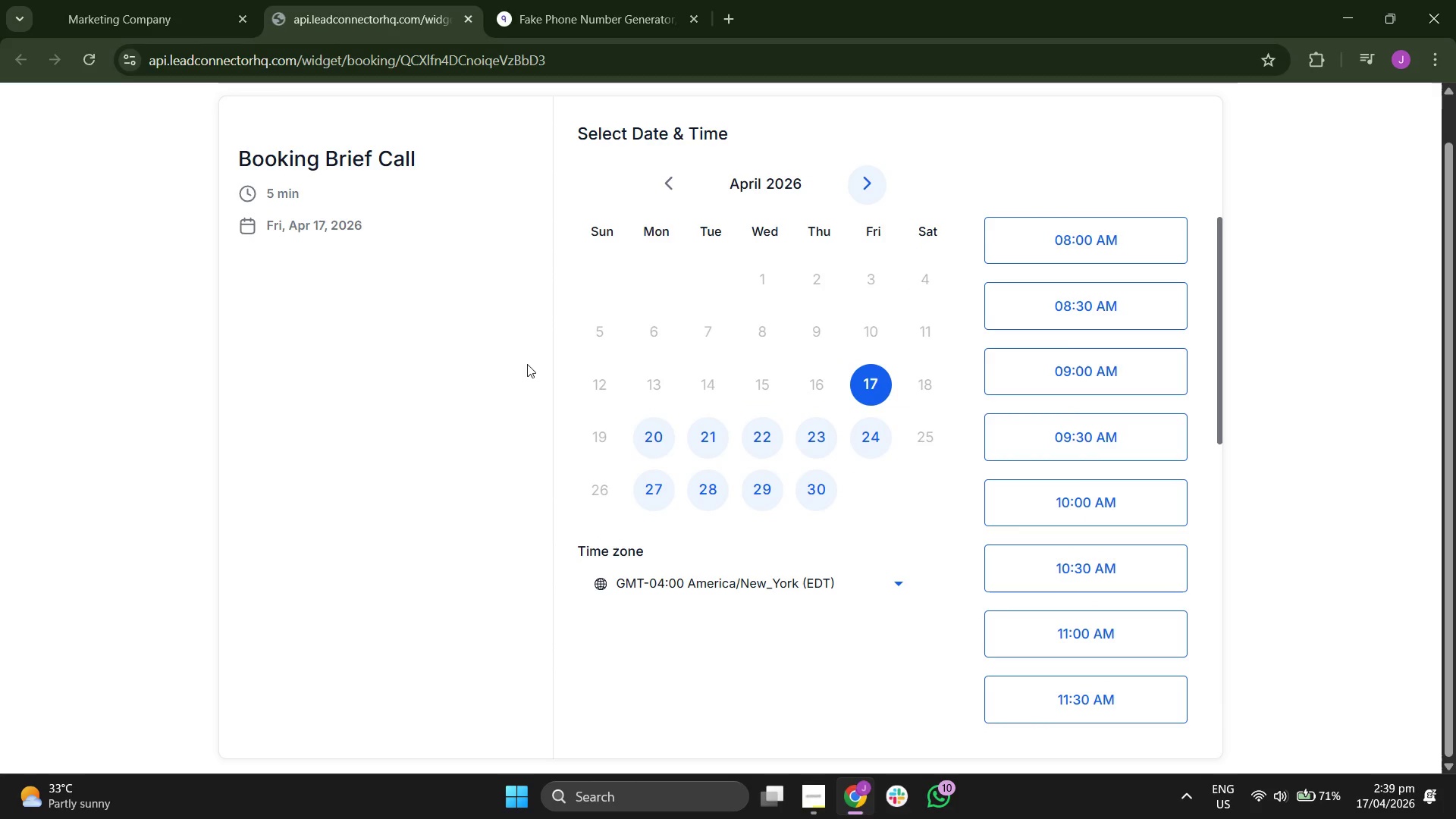 
left_click([455, 340])
 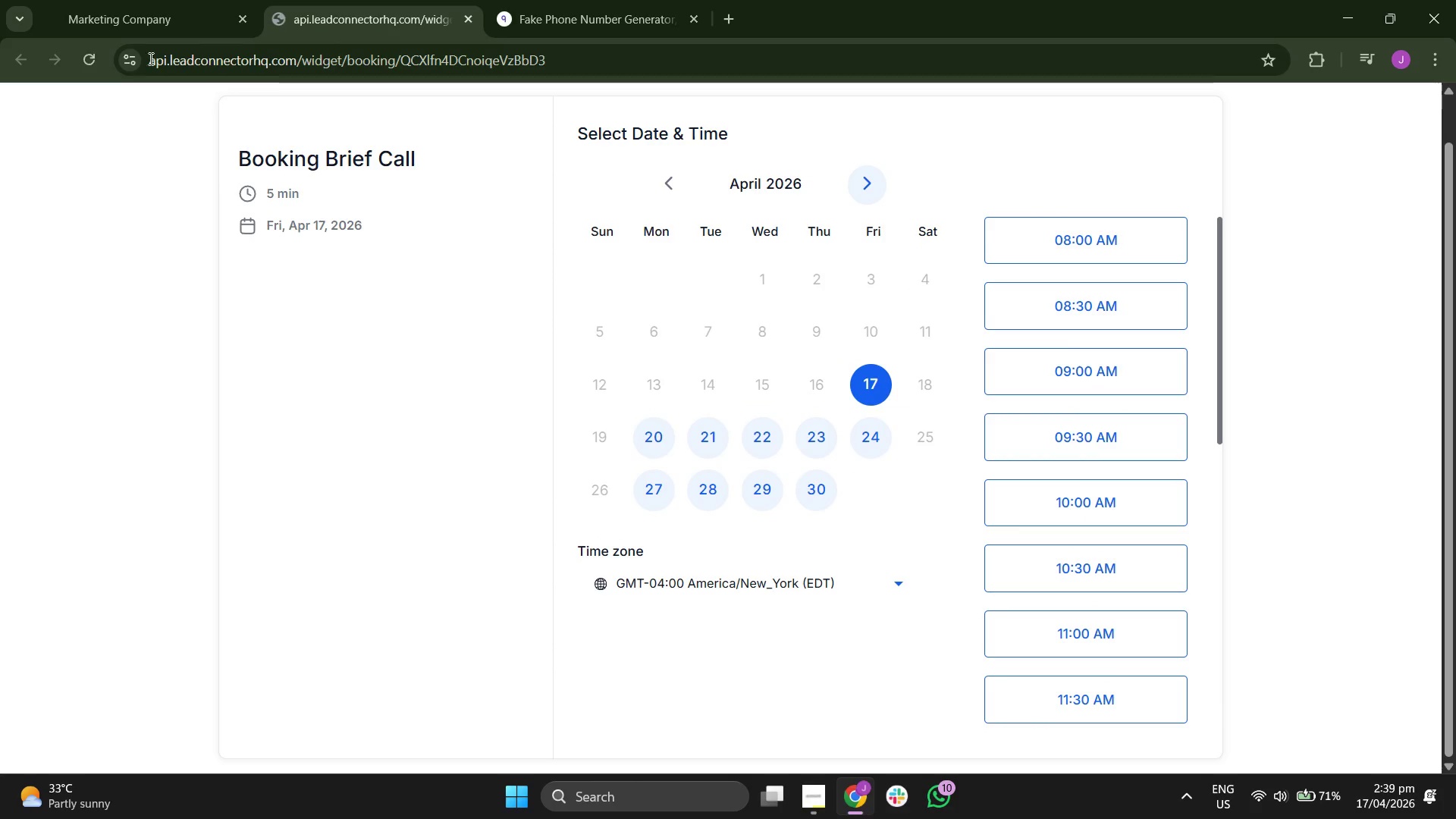 
left_click([149, 0])
 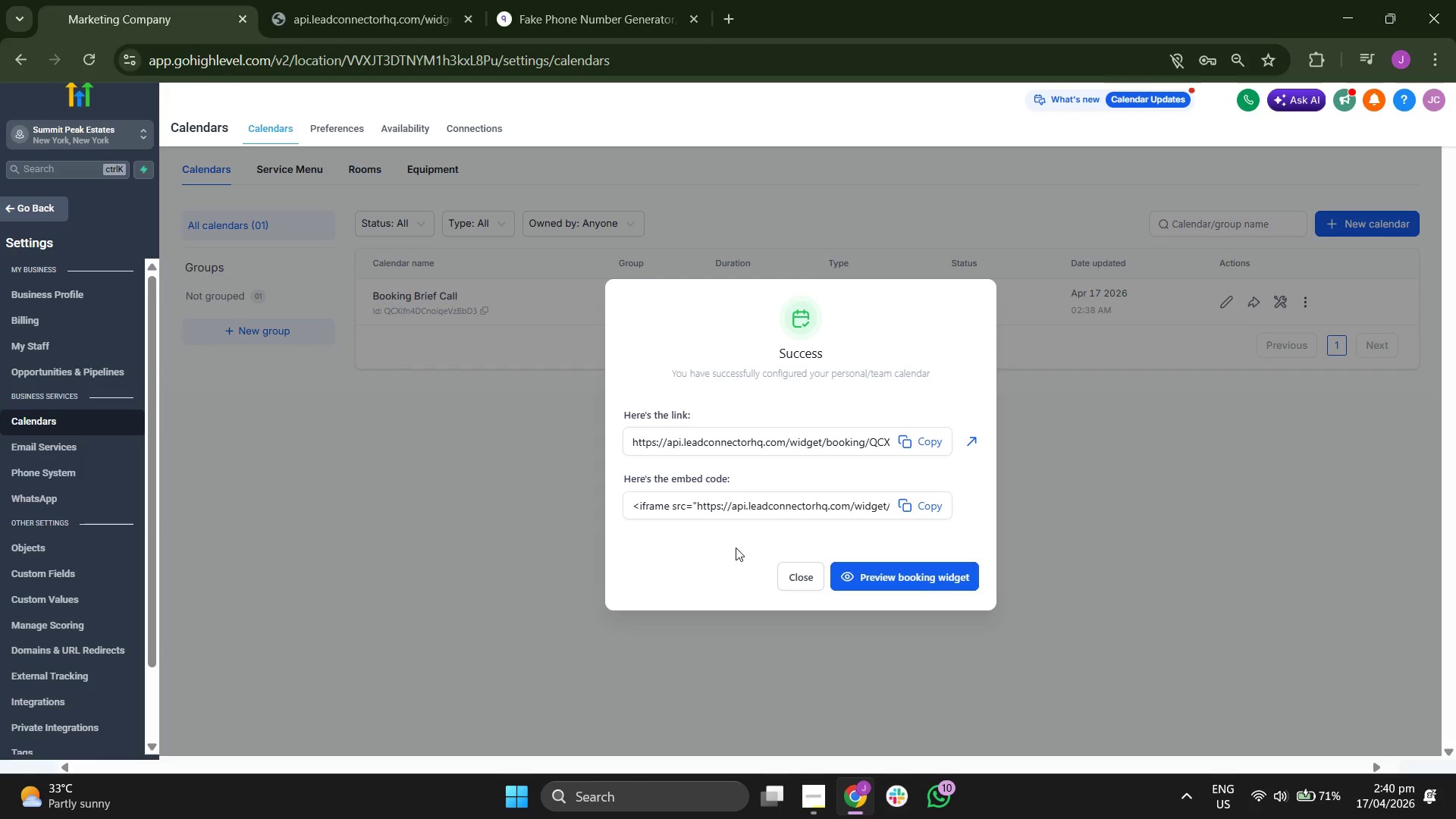 
left_click([788, 578])
 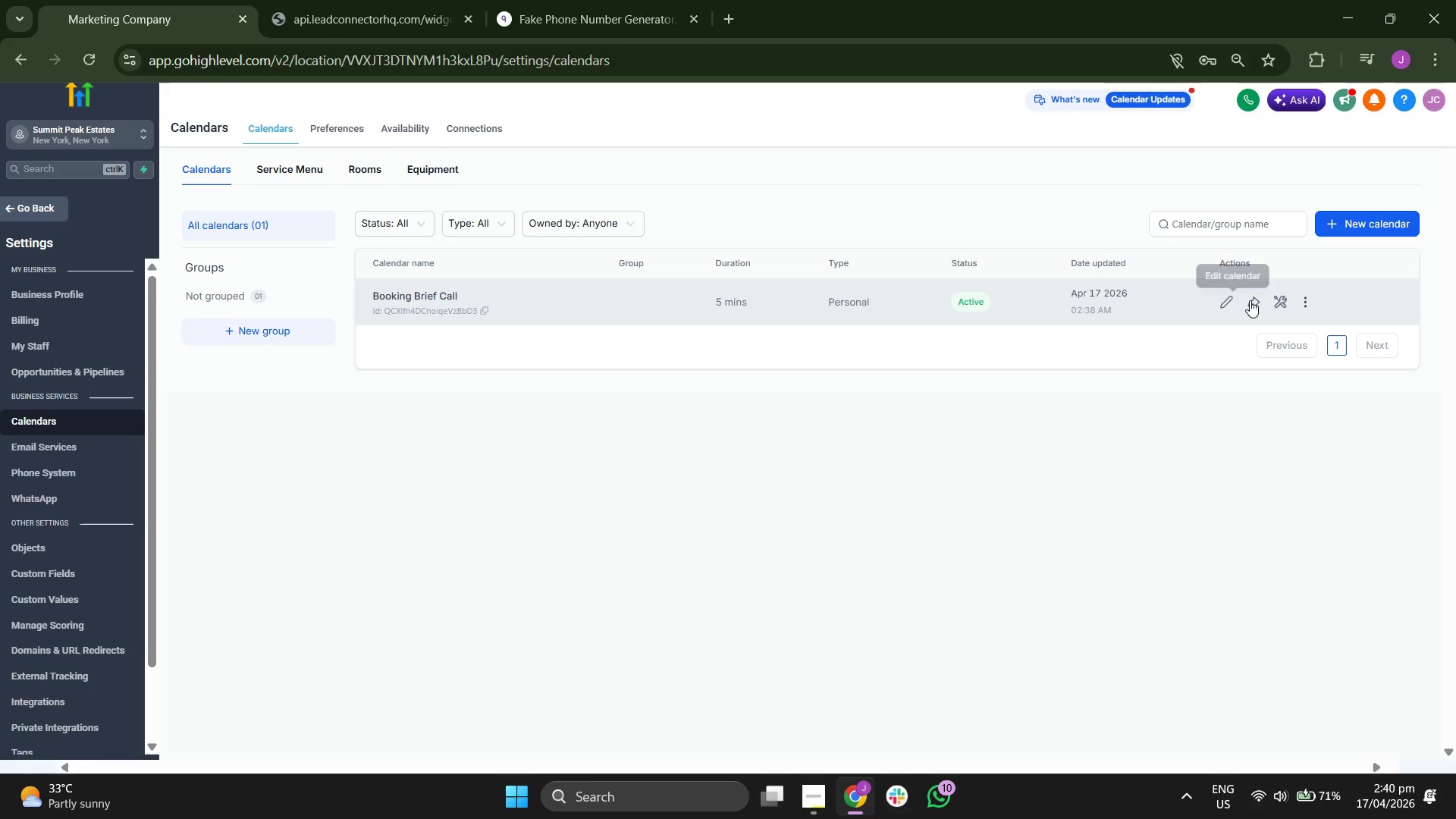 
left_click([1250, 300])
 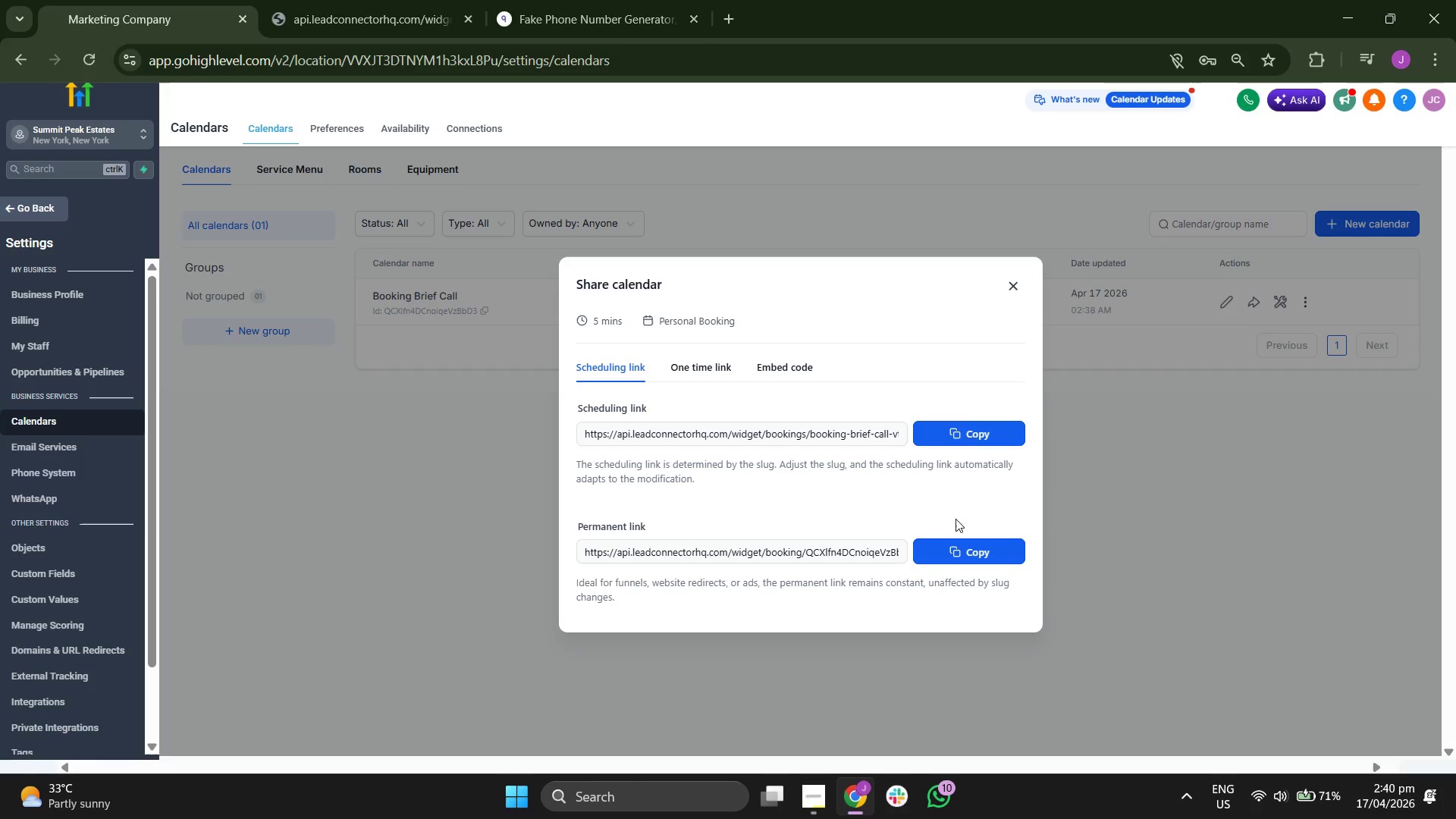 
left_click([960, 548])
 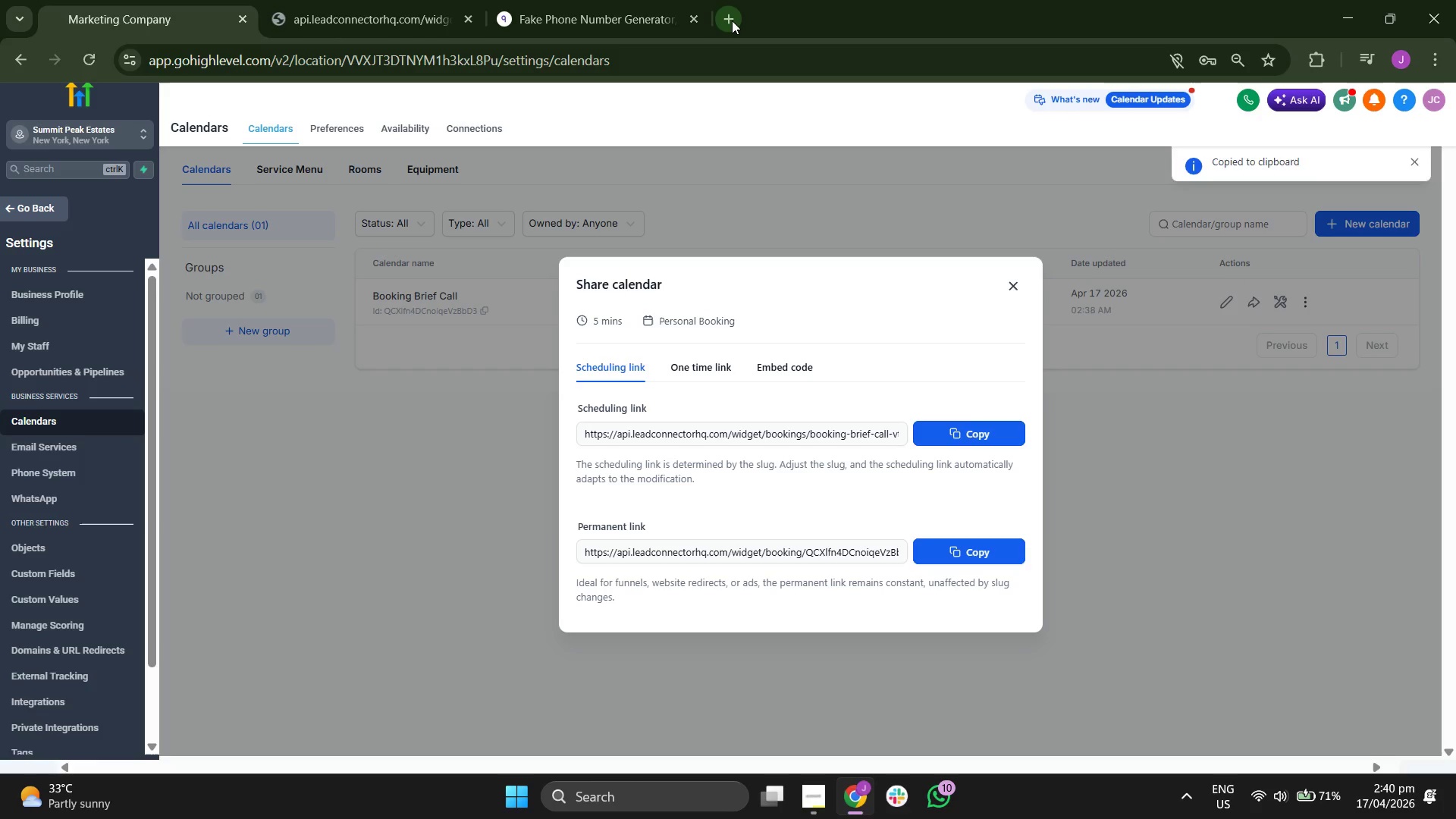 
left_click([732, 20])
 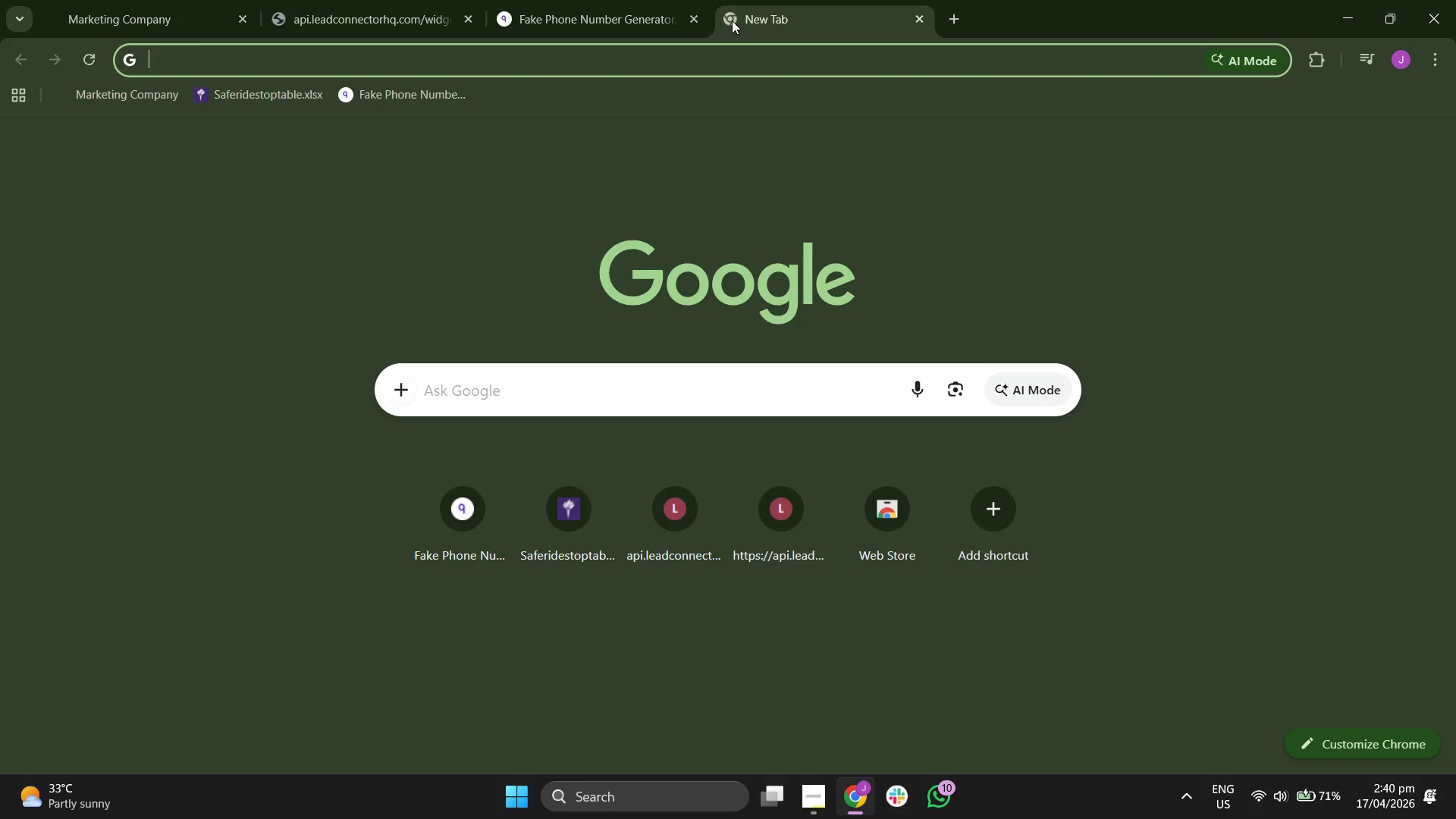 
key(Control+V)
 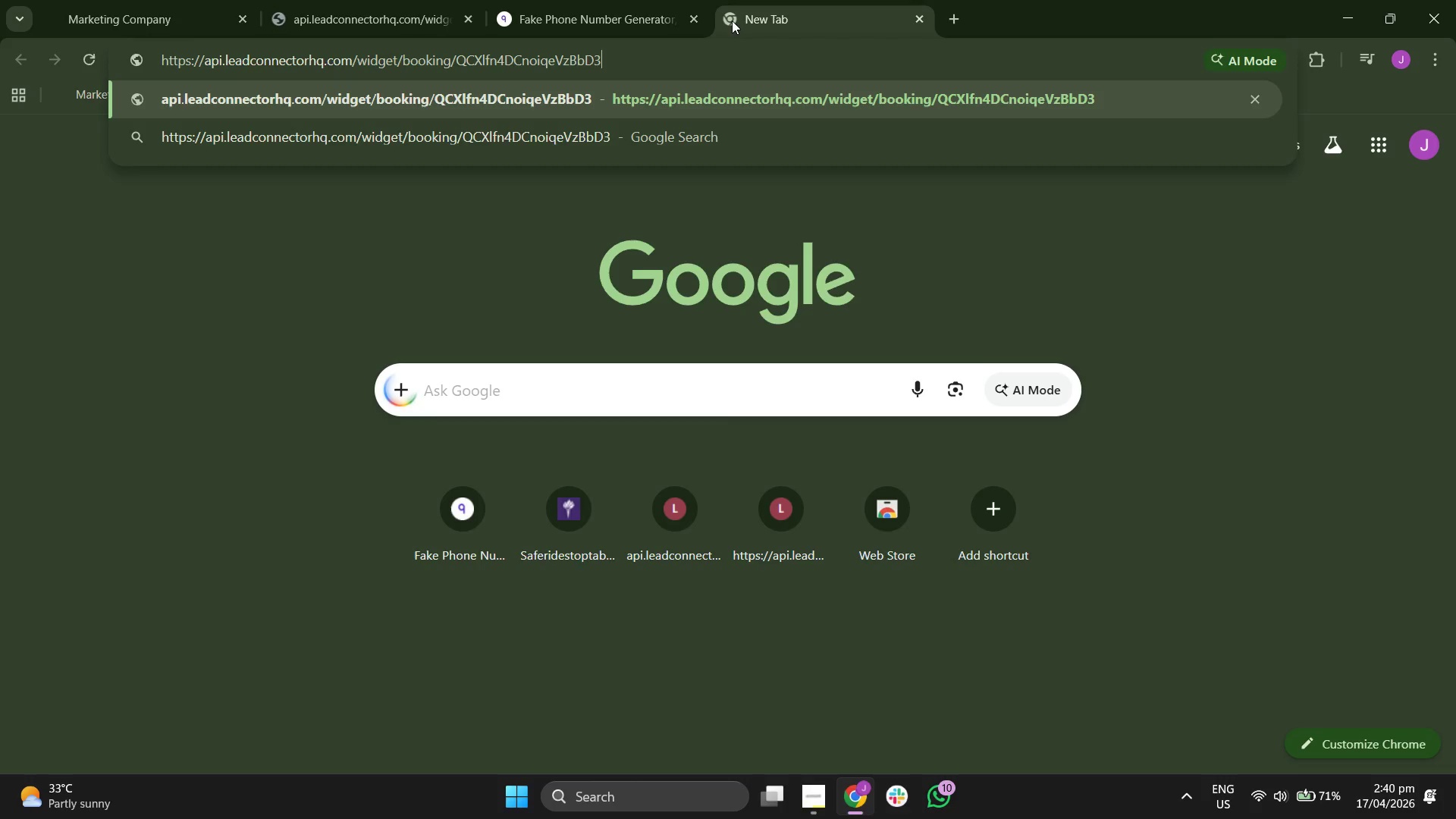 
key(Enter)
 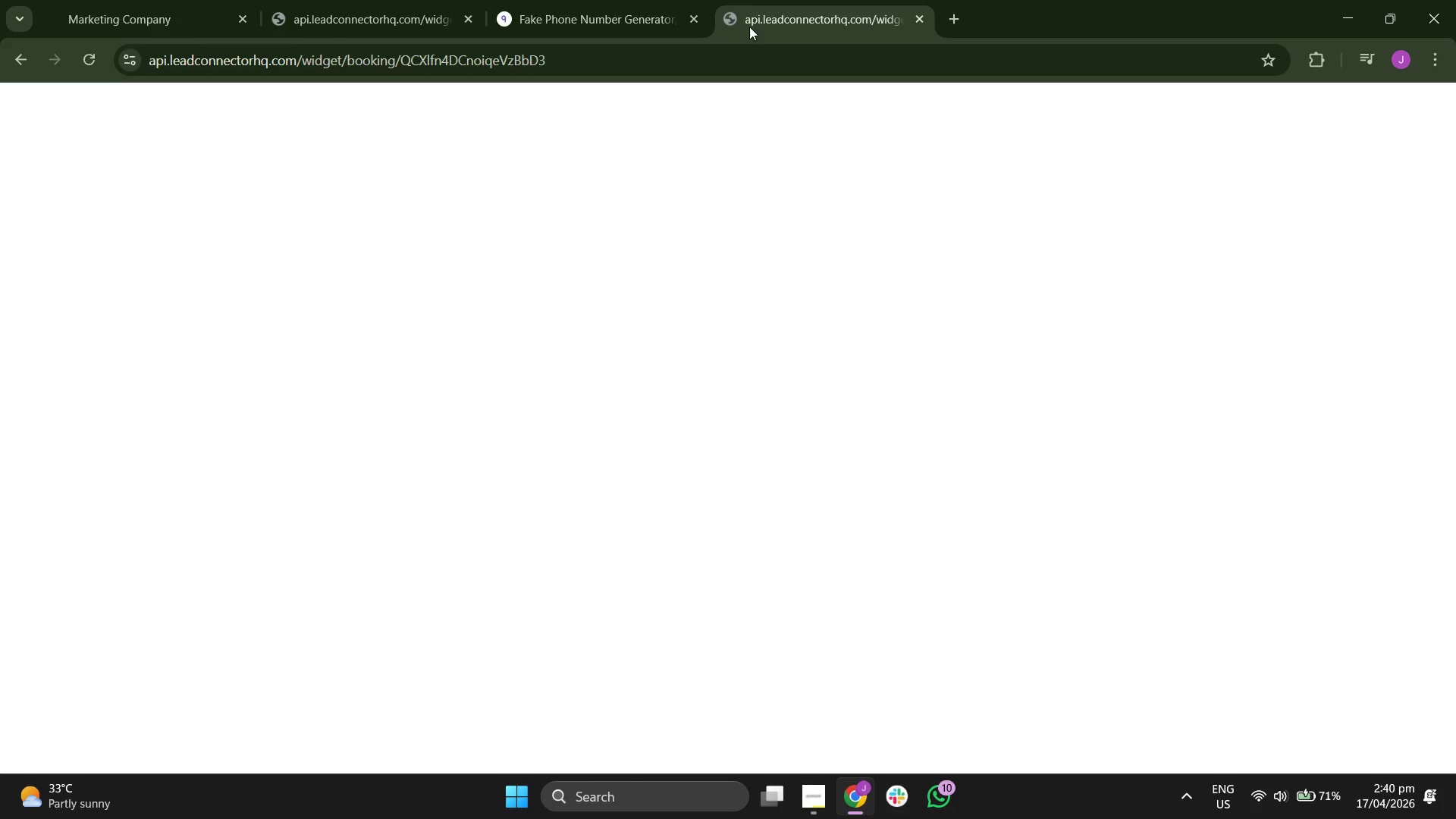 
left_click_drag(start_coordinate=[797, 0], to_coordinate=[334, 0])
 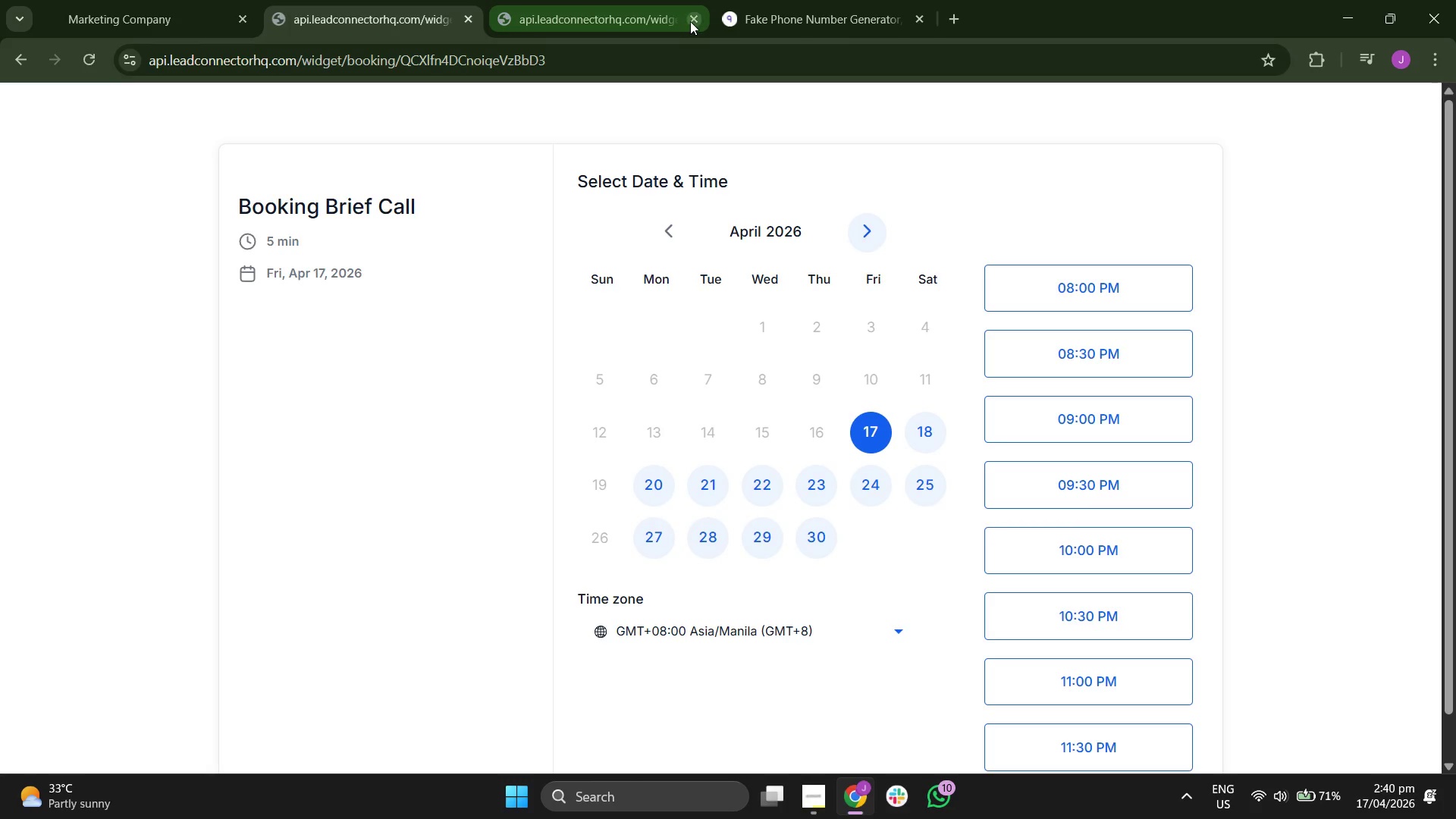 
left_click([692, 21])
 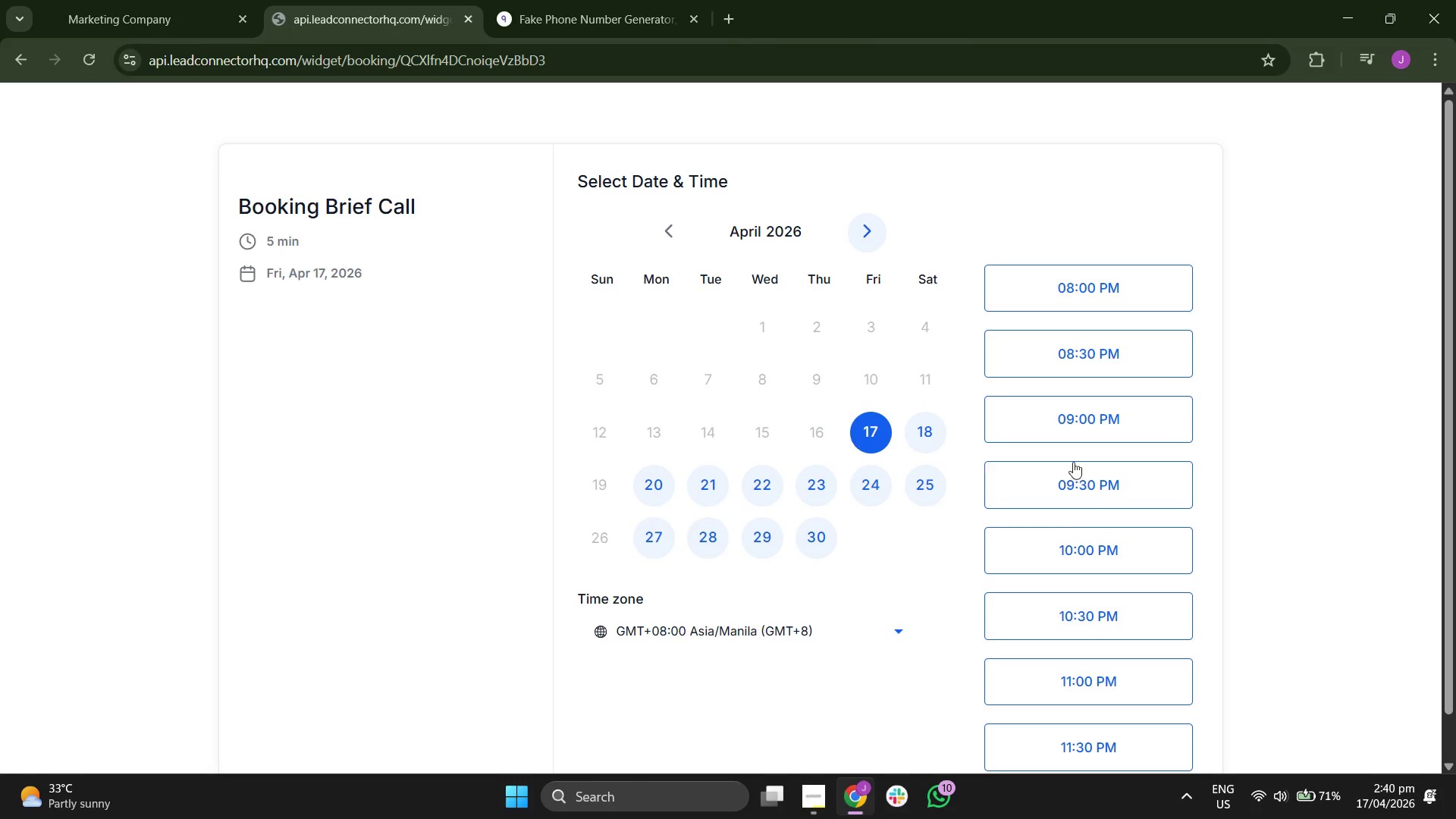 
scroll: coordinate [1131, 452], scroll_direction: down, amount: 2.0
 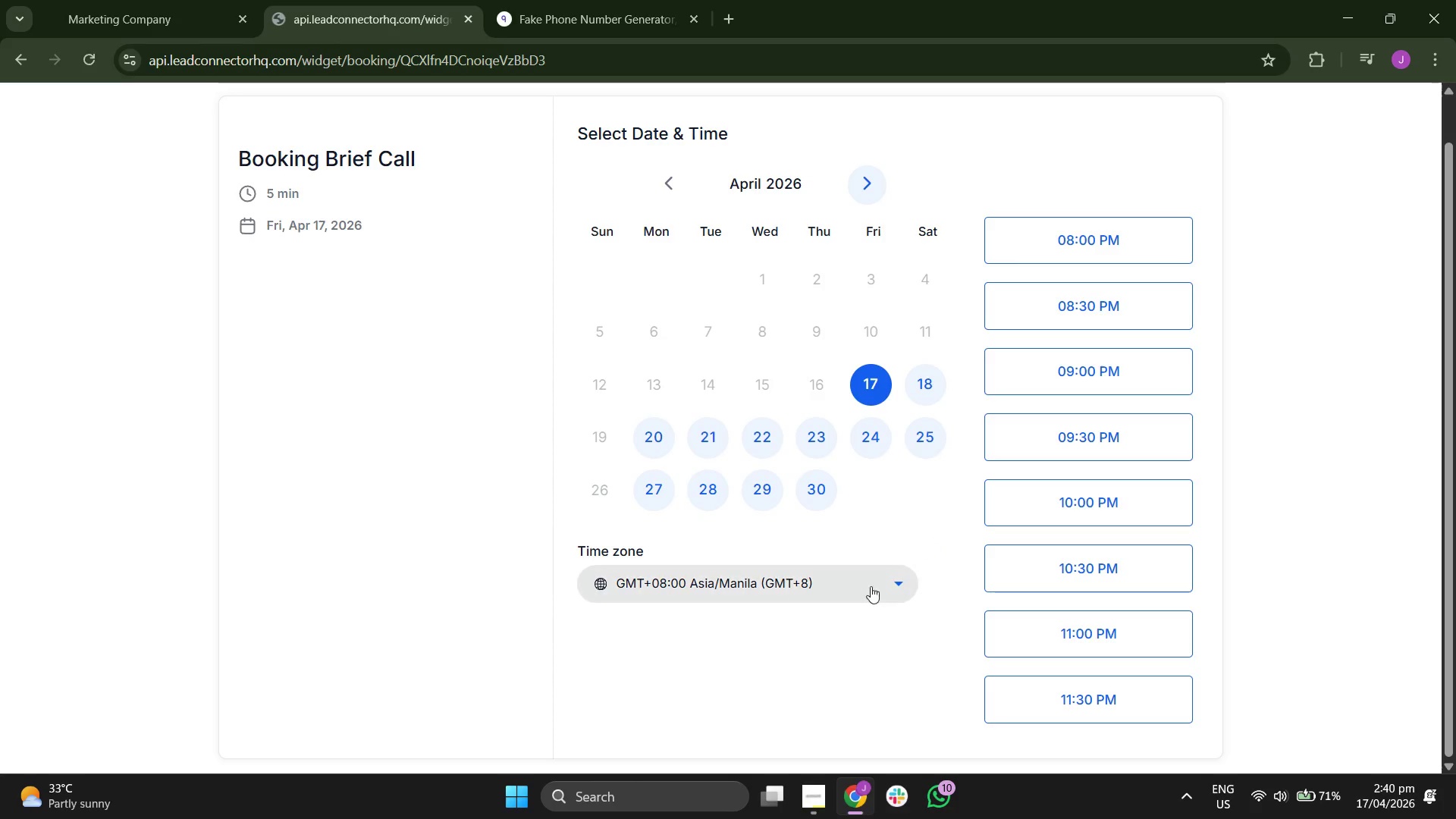 
left_click([861, 595])
 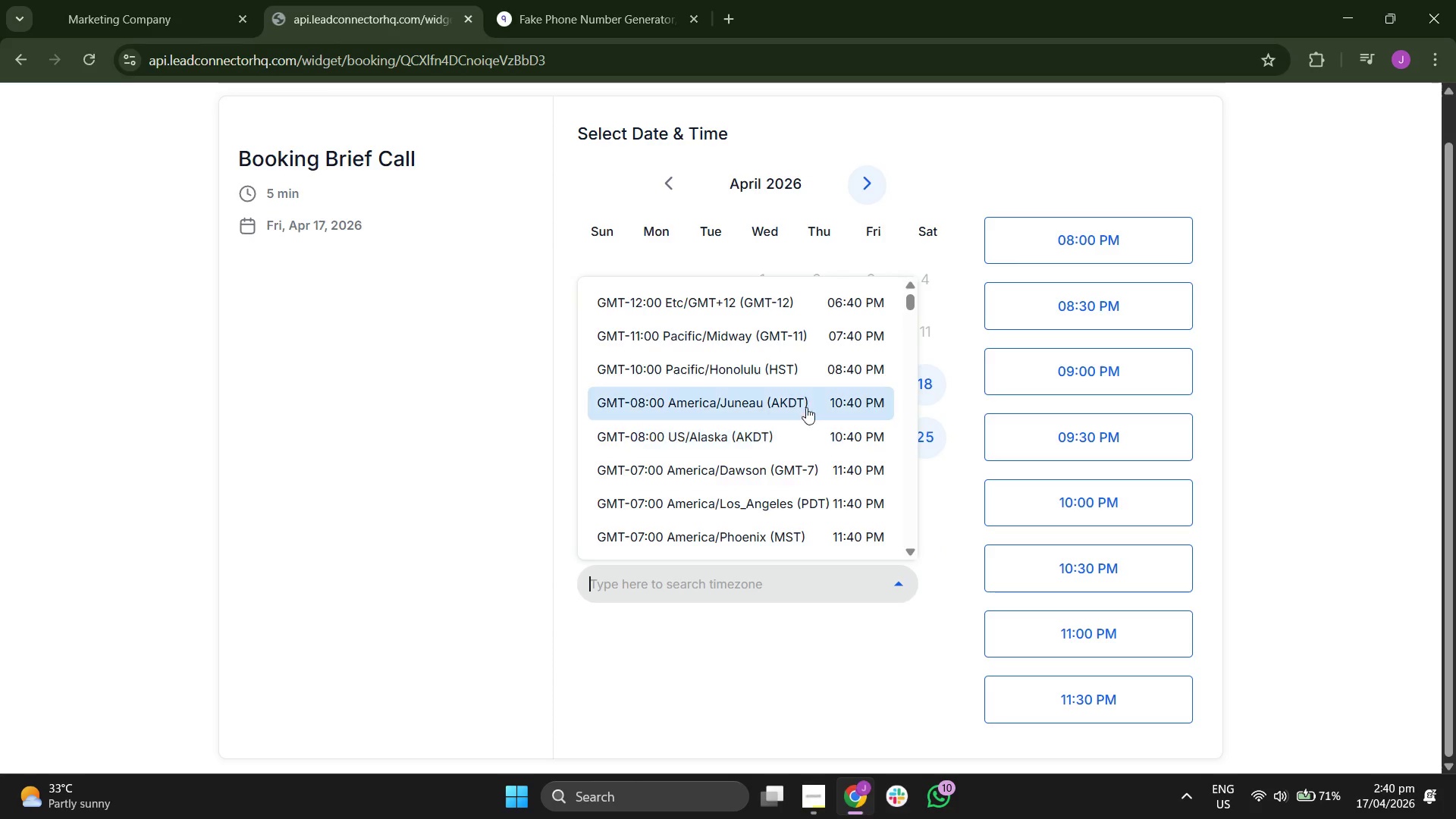 
scroll: coordinate [813, 380], scroll_direction: down, amount: 5.0
 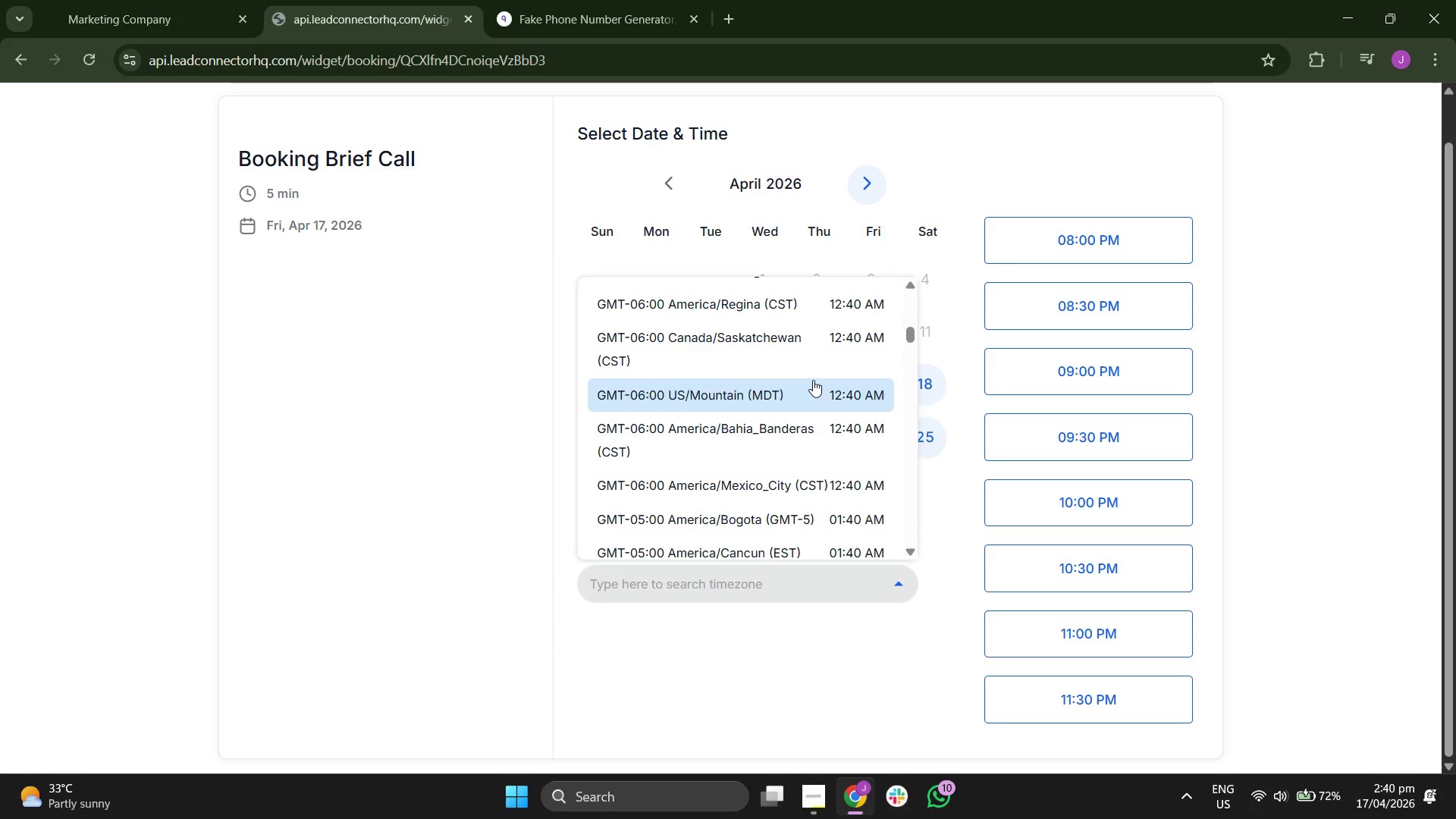 
scroll: coordinate [813, 380], scroll_direction: down, amount: 5.0
 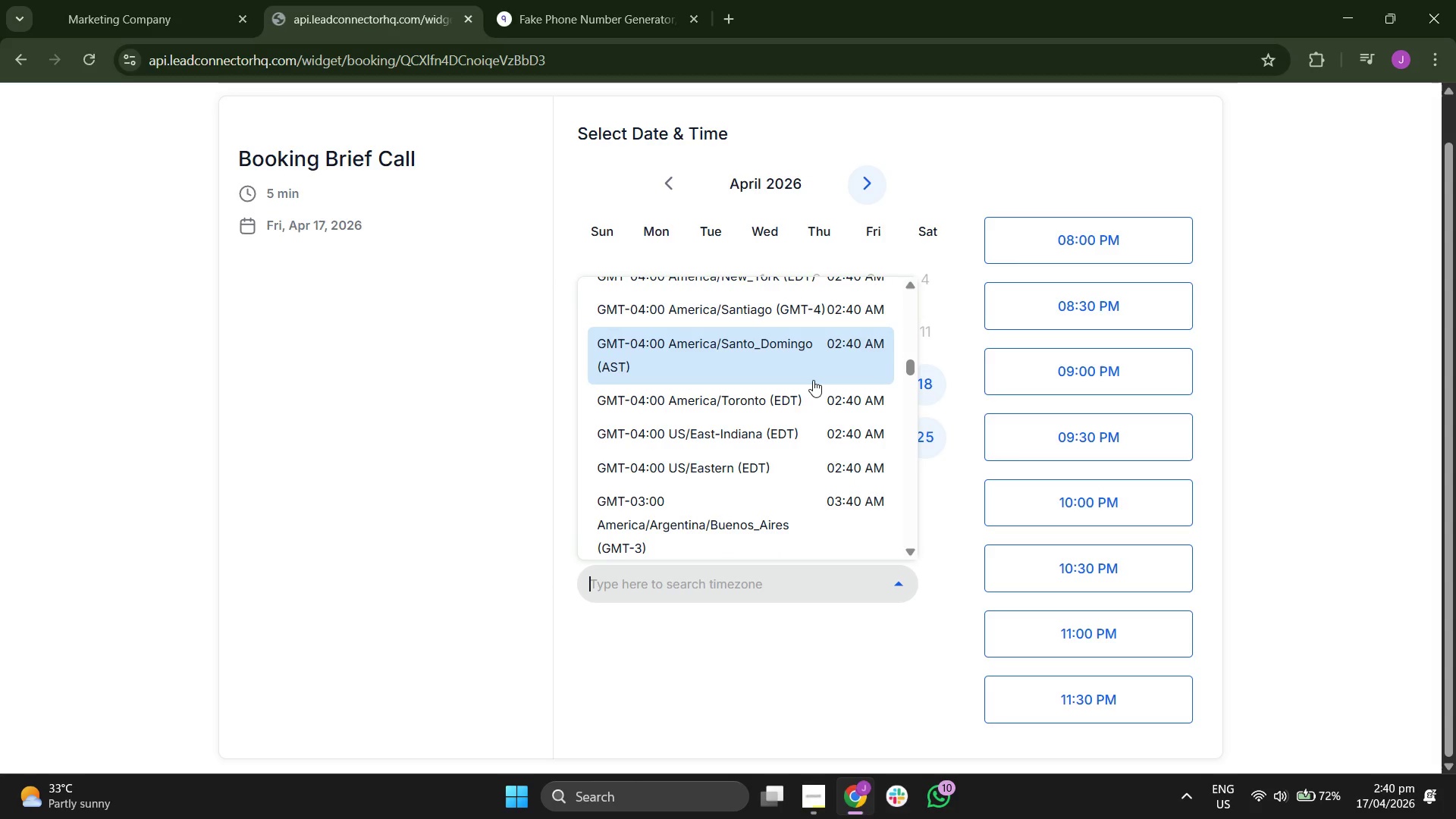 
scroll: coordinate [813, 380], scroll_direction: down, amount: 5.0
 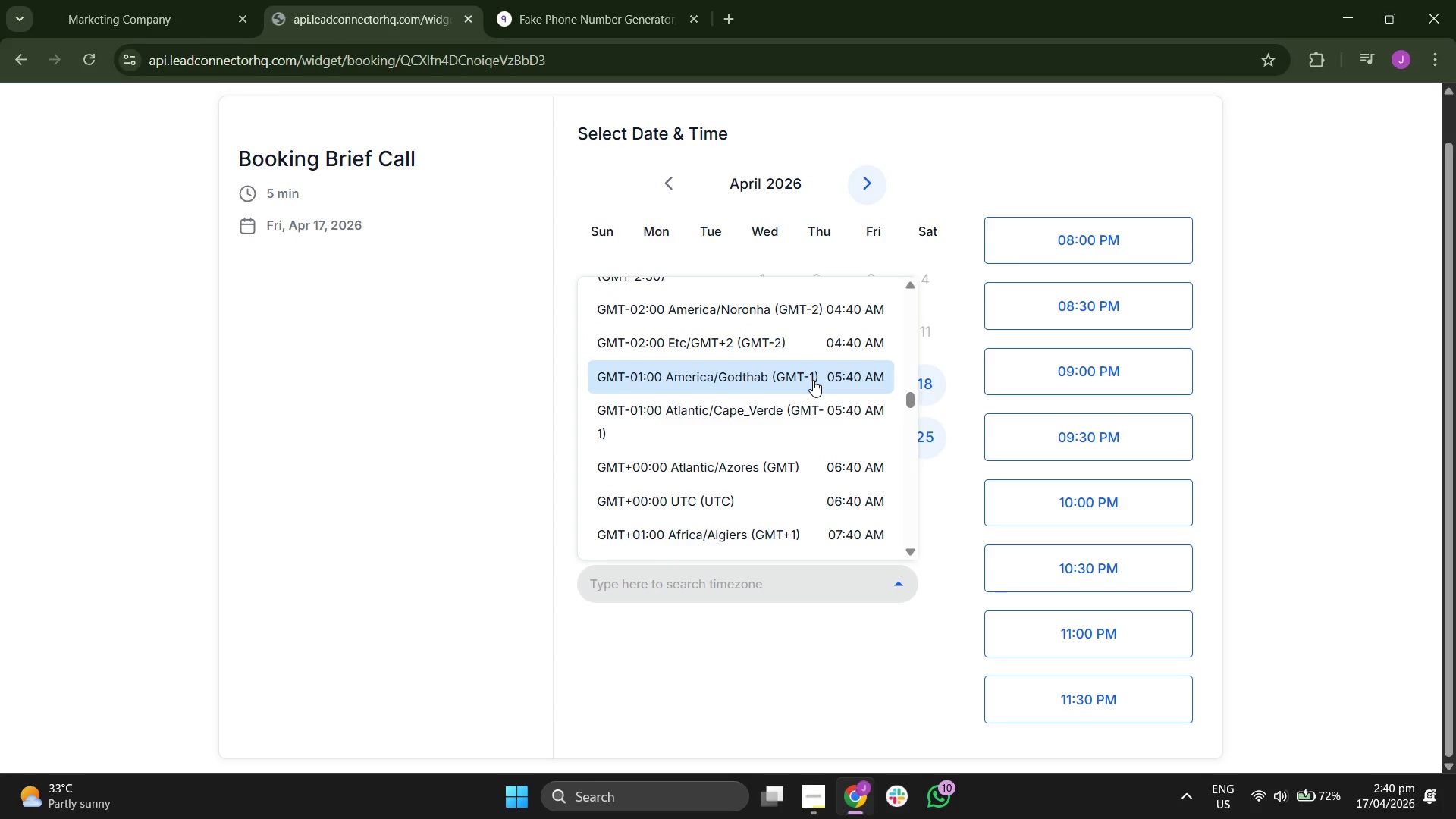 
scroll: coordinate [813, 380], scroll_direction: down, amount: 5.0
 